 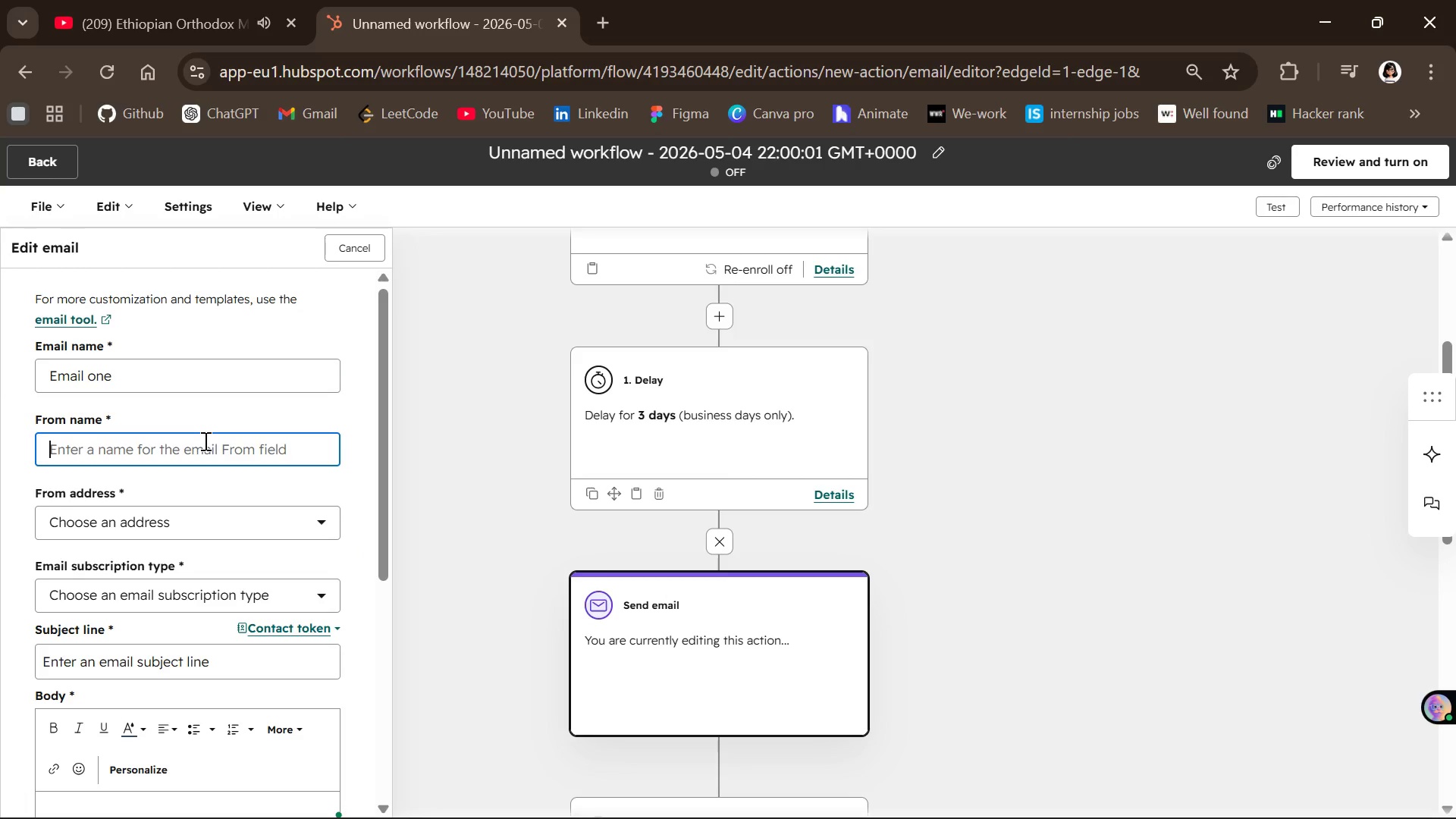 
type(Email one)
 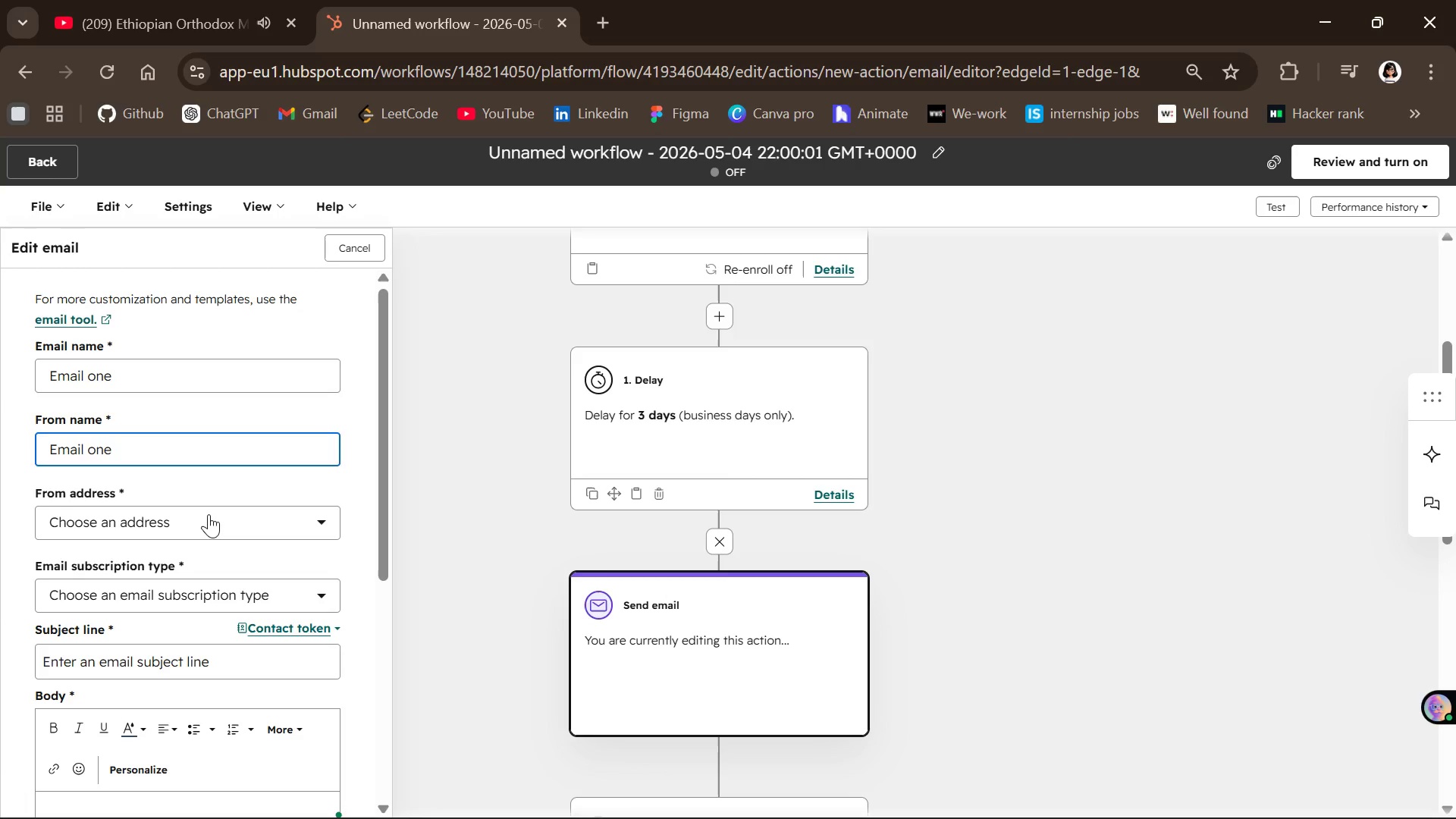 
left_click([209, 514])
 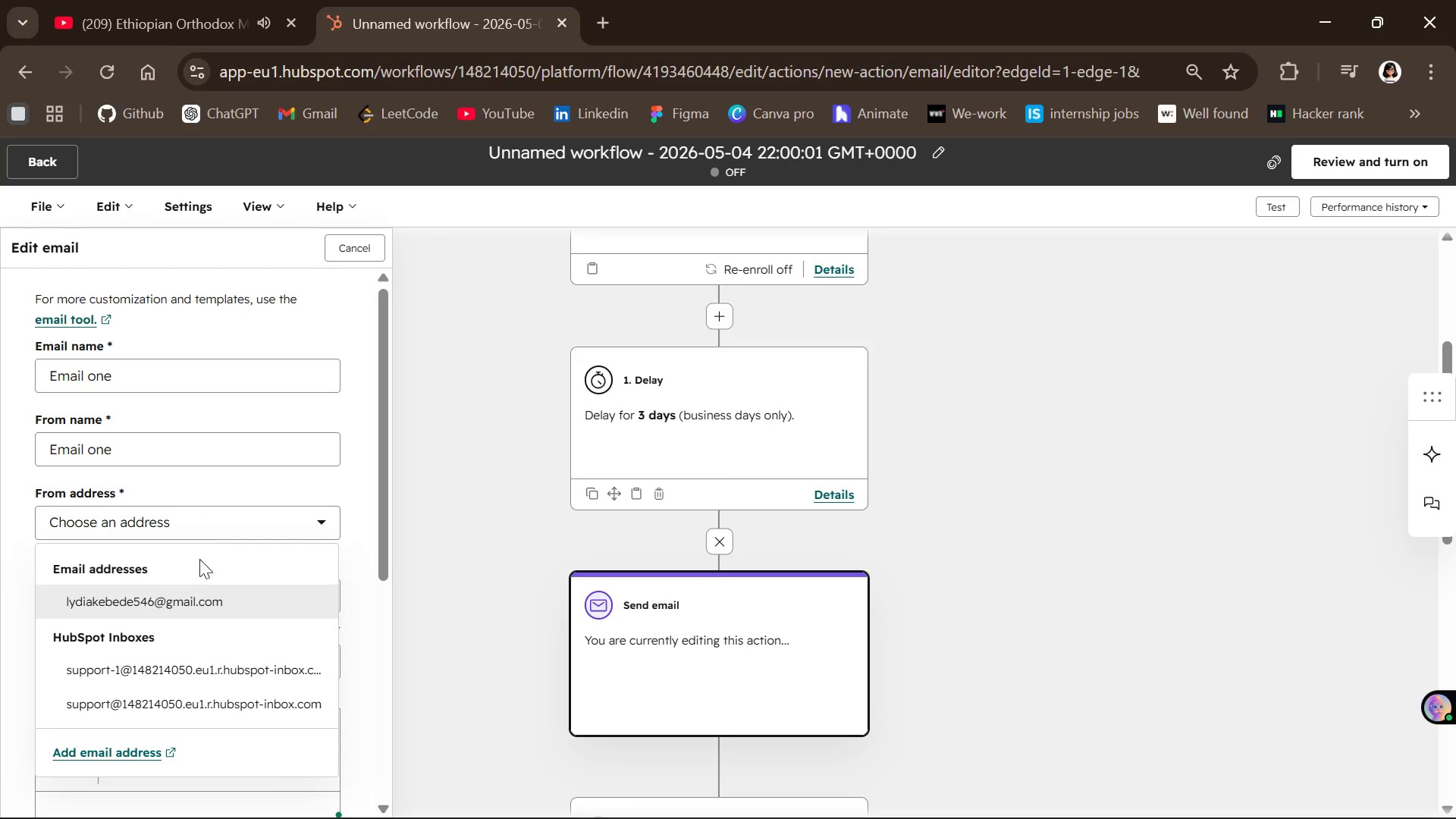 
left_click([198, 590])
 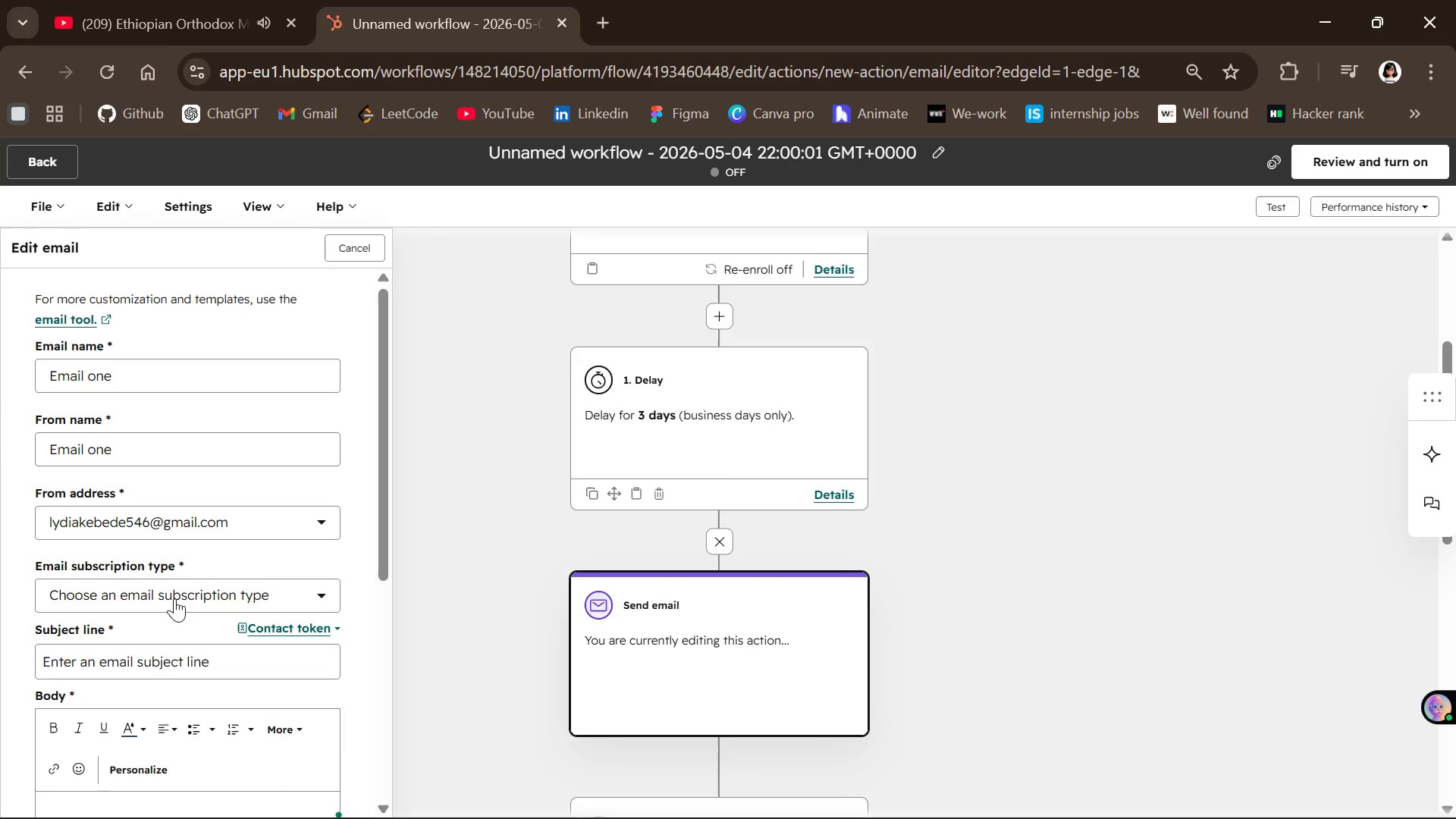 
left_click([174, 598])
 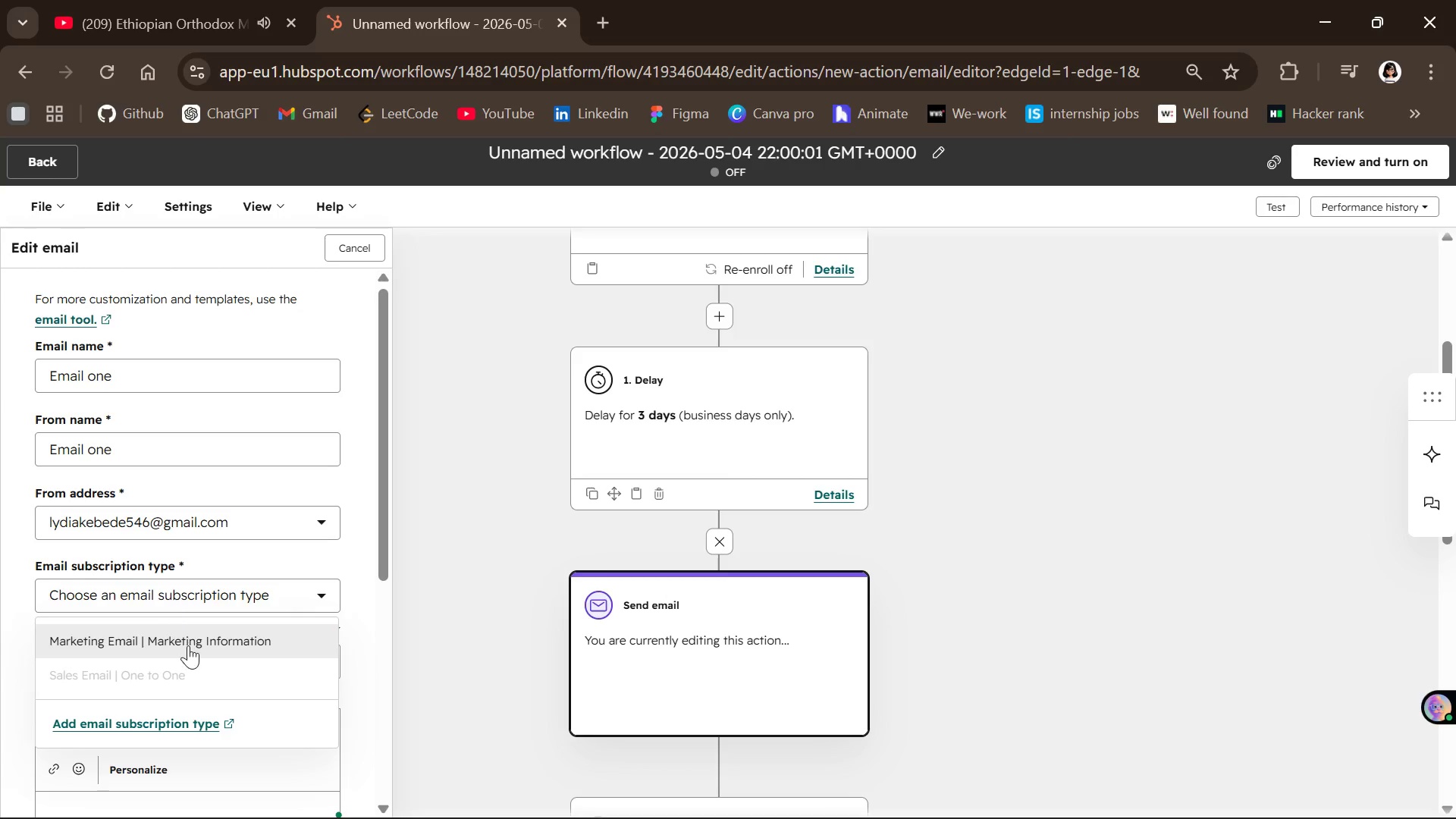 
left_click([188, 645])
 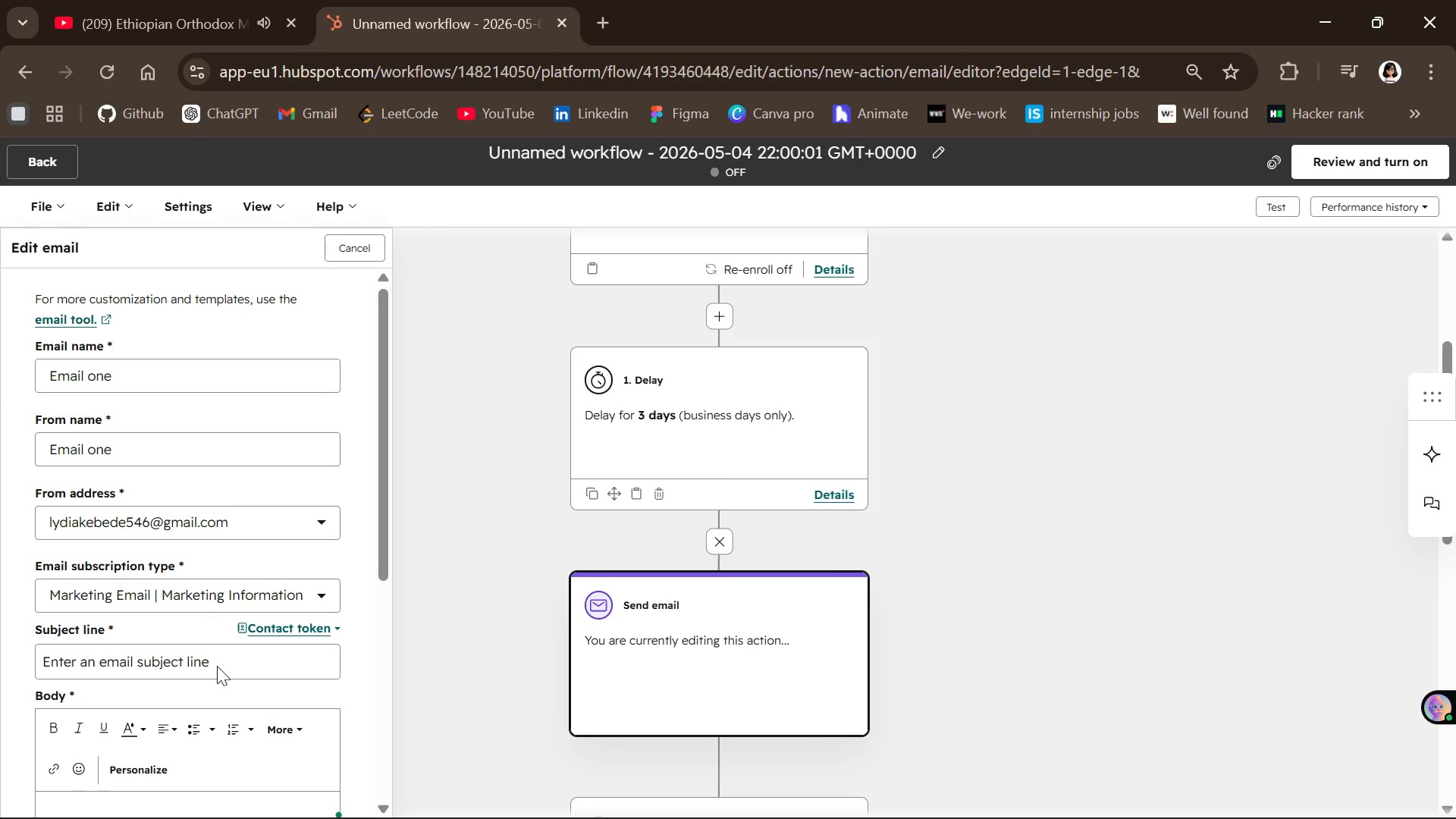 
left_click([217, 666])
 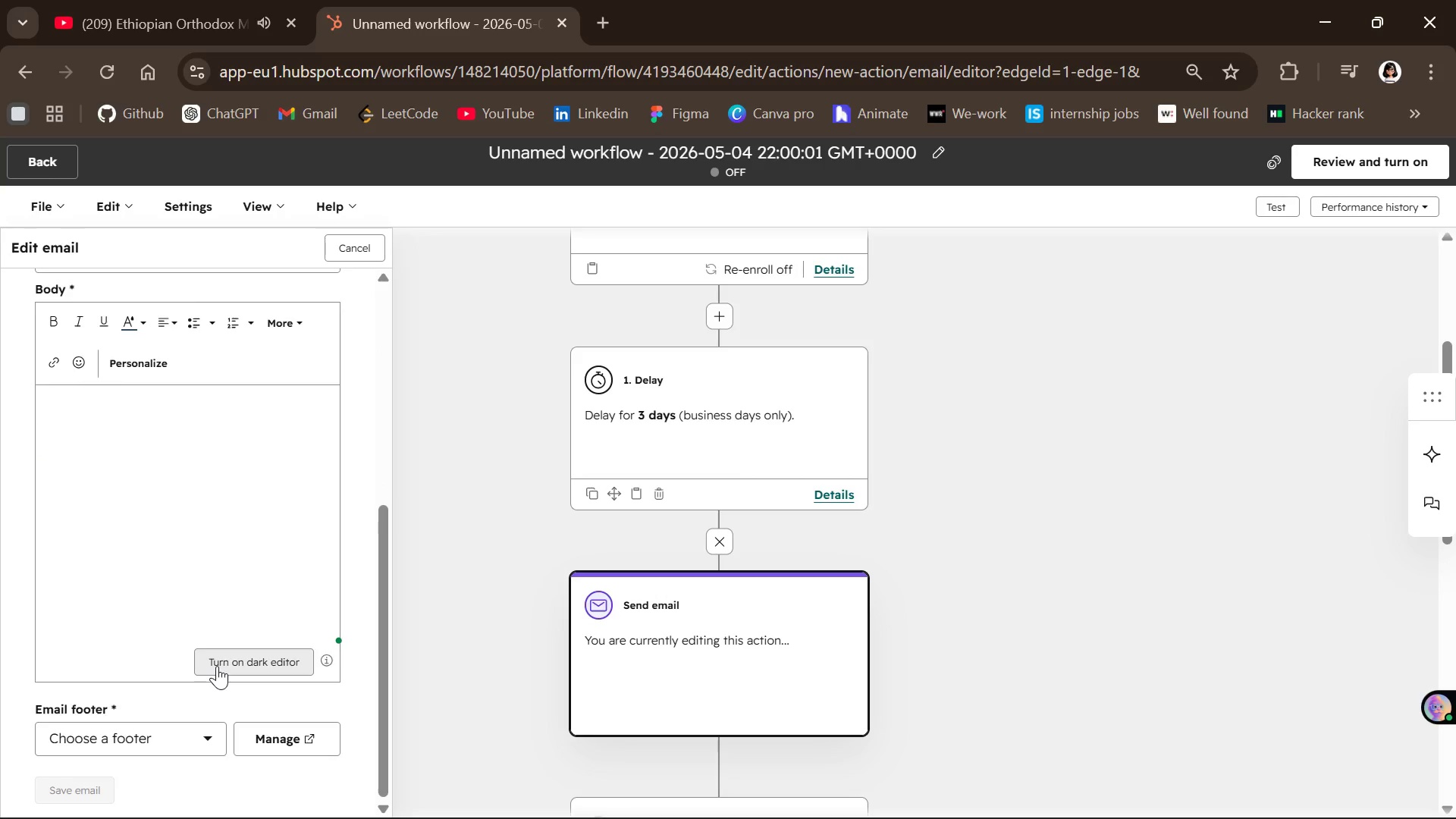 
wait(13.73)
 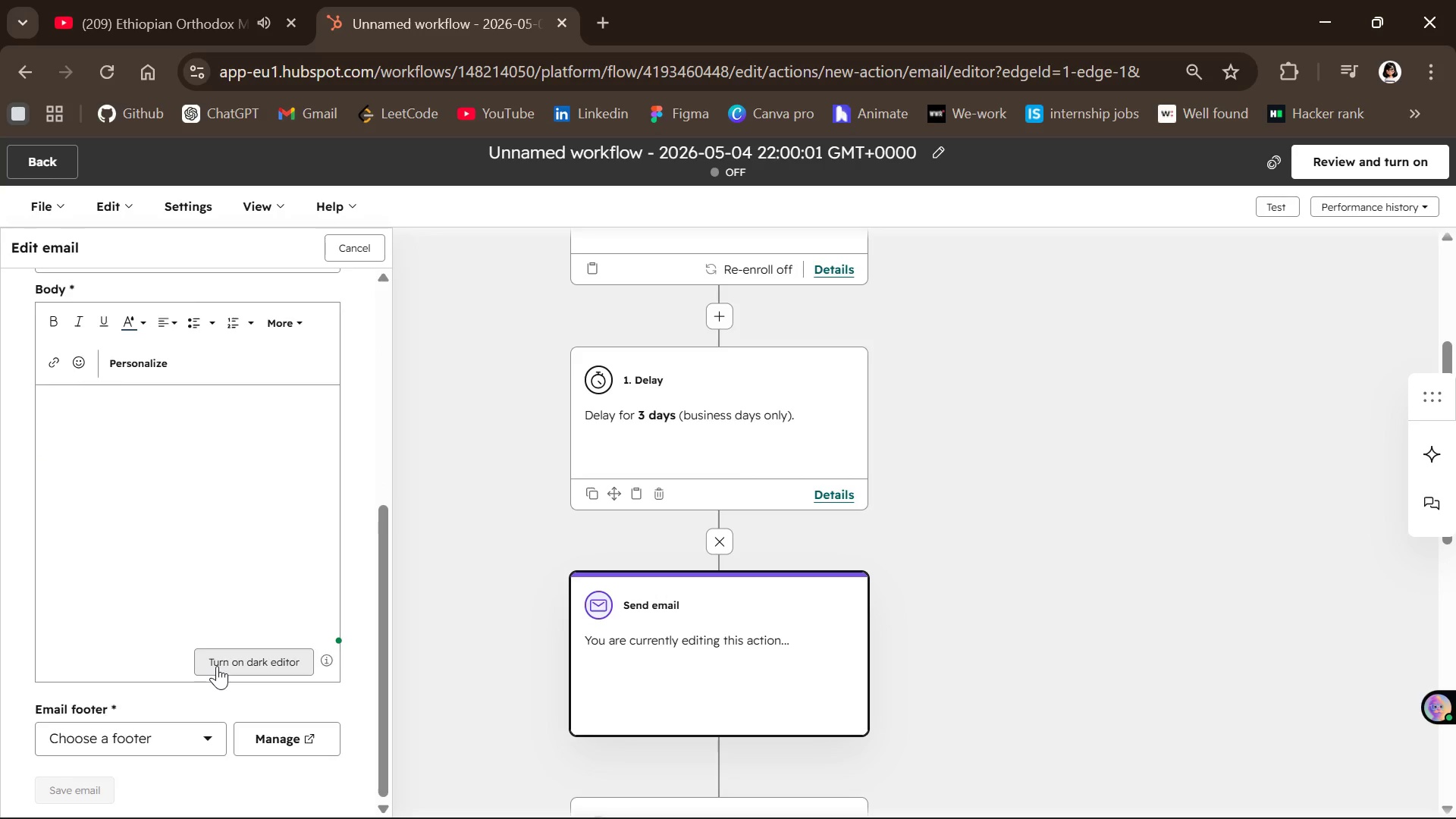 
type(We miss you at Ayra )
key(Backspace)
key(Backspace)
key(Backspace)
key(Backspace)
type(ura )
 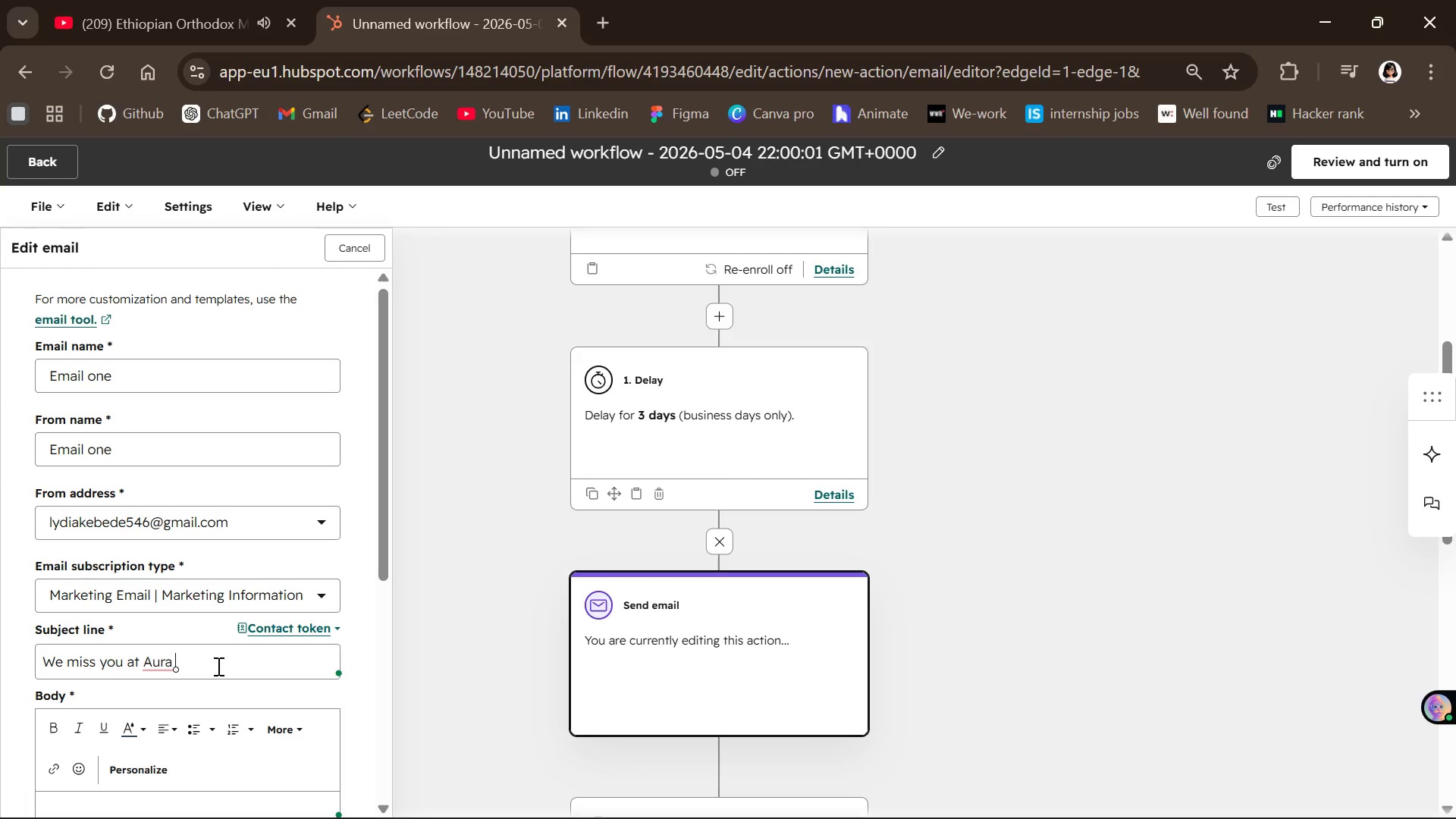 
type( me)
key(Backspace)
key(Backspace)
type(Med Spa)
 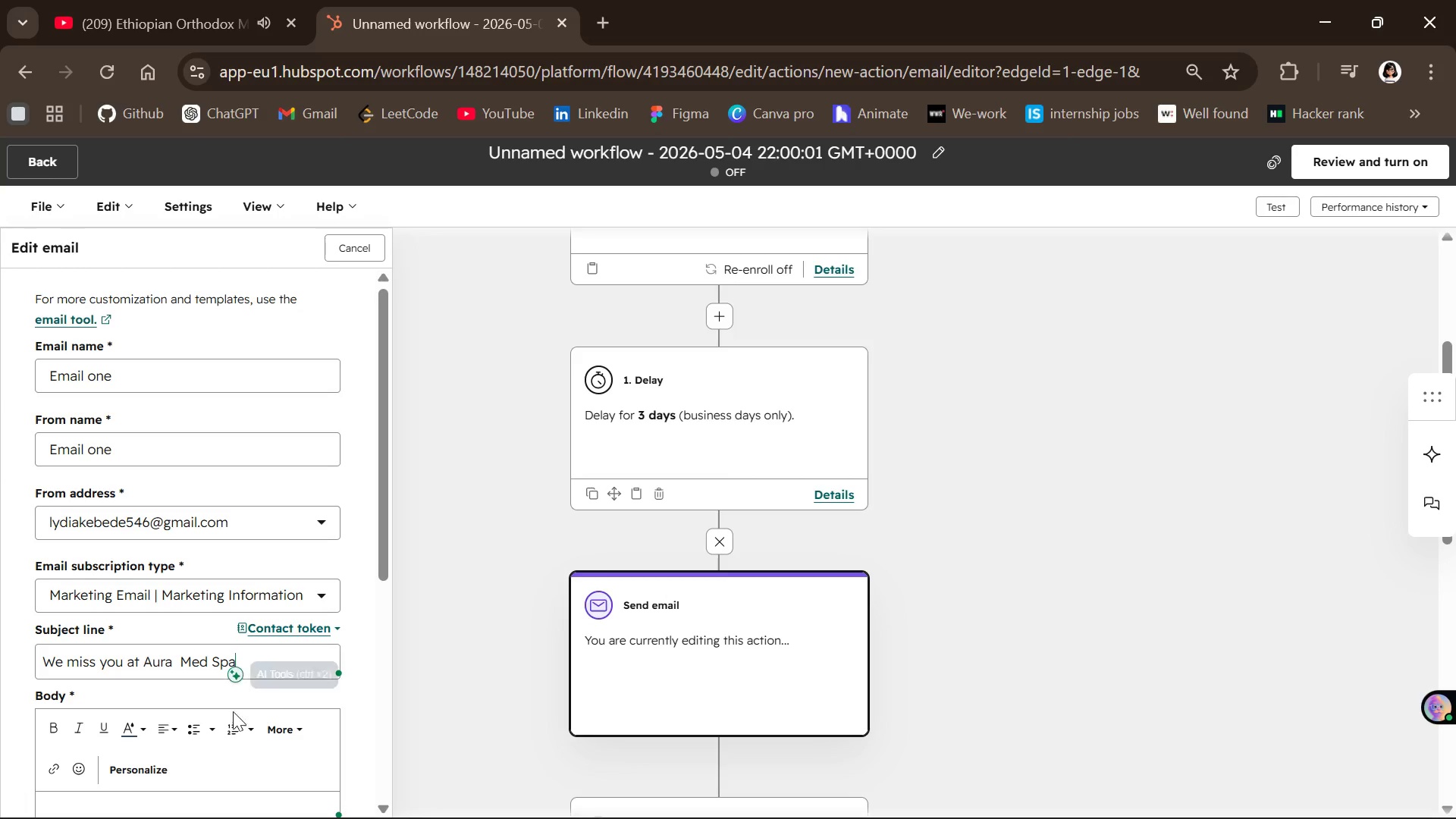 
wait(6.48)
 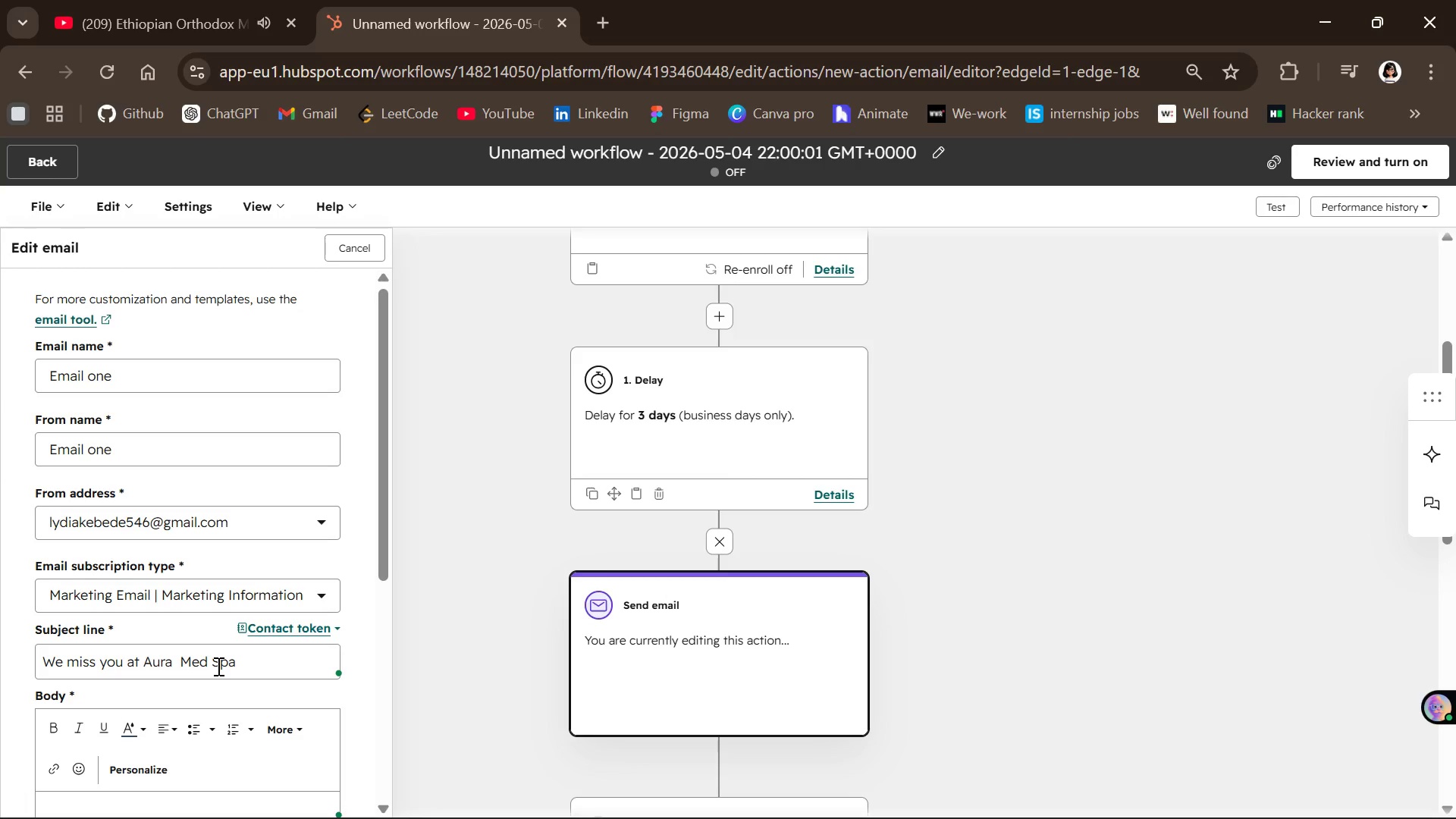 
left_click([179, 682])
 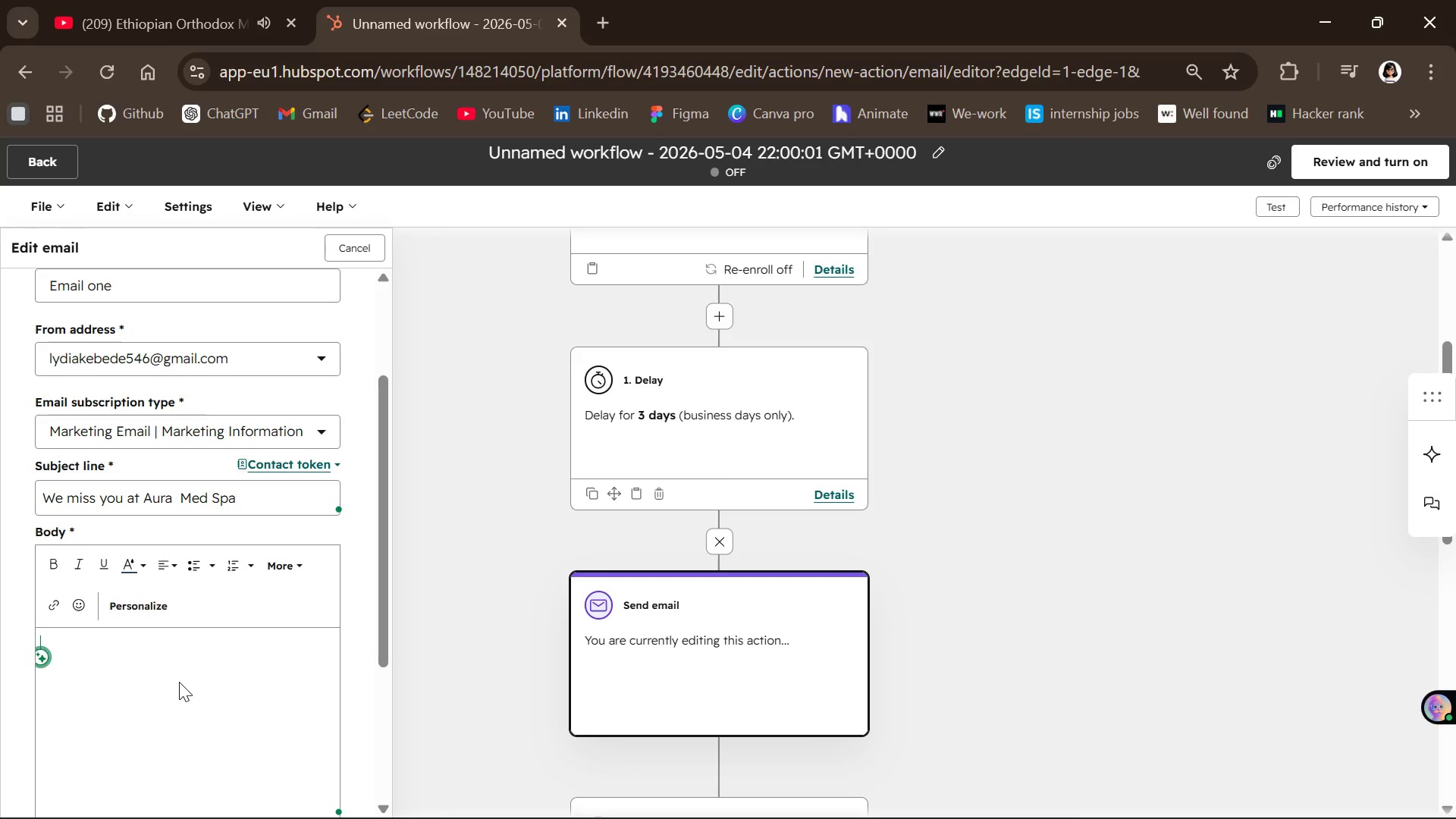 
key(CapsLock)
 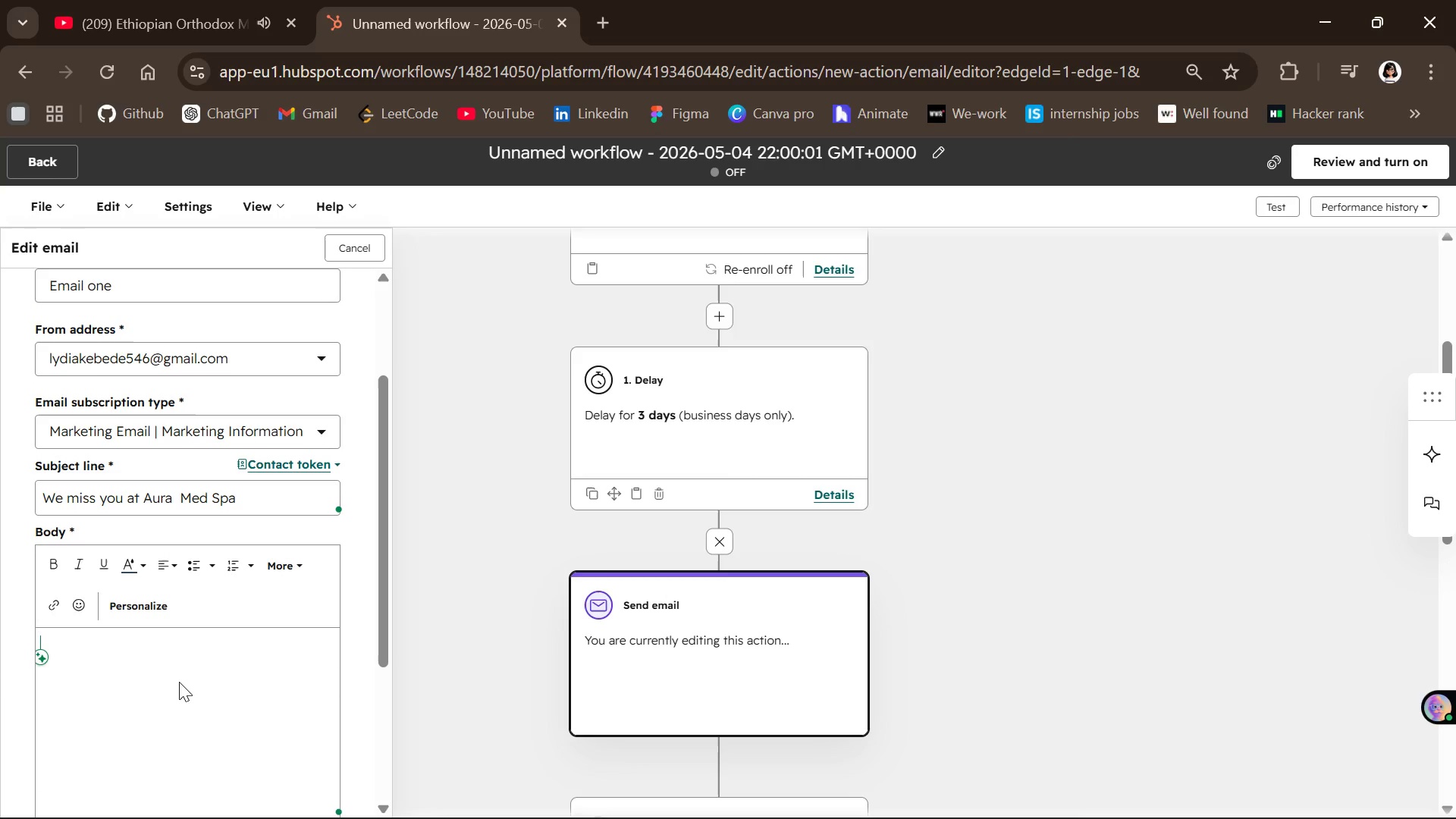 
key(H)
 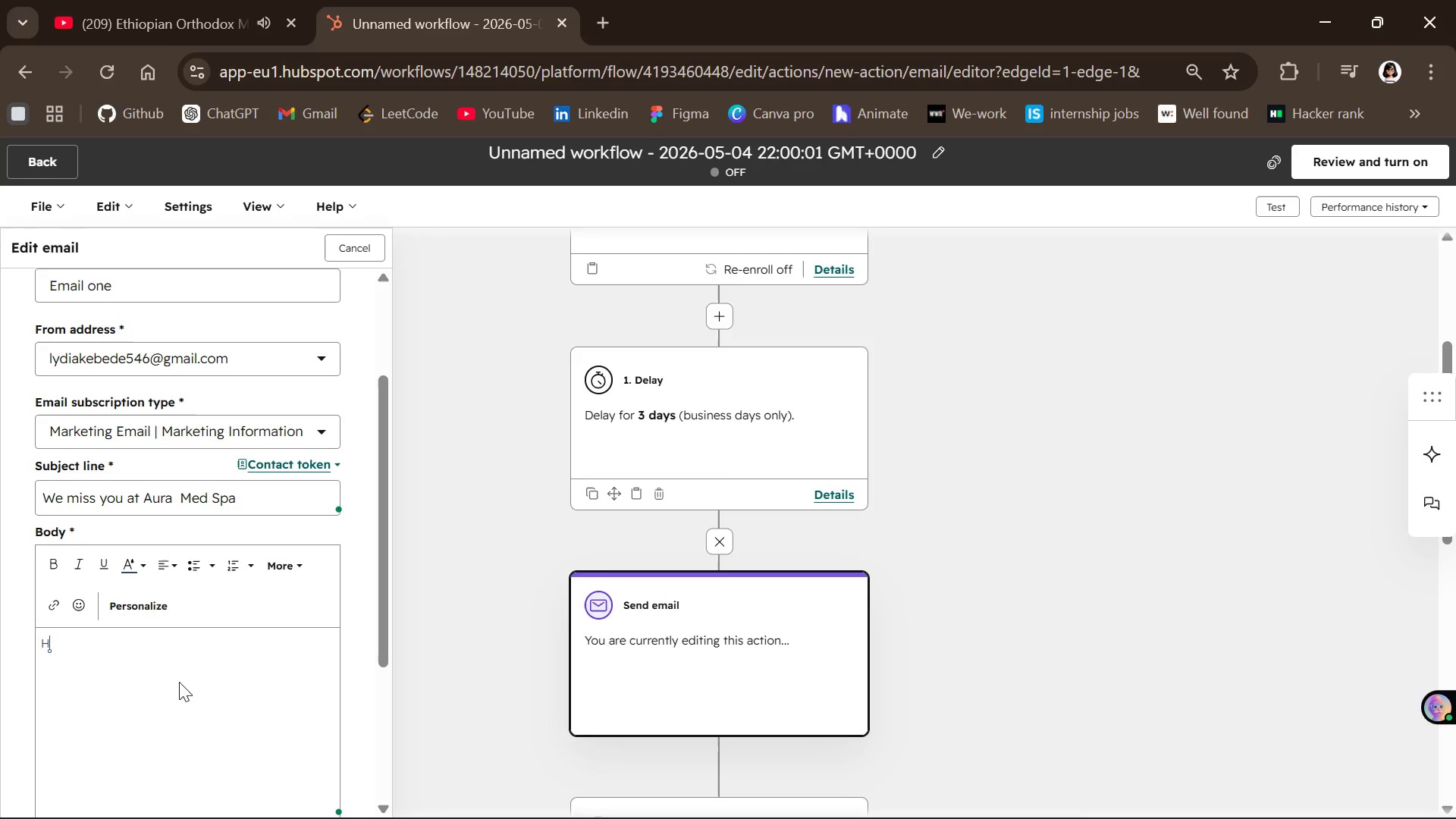 
key(CapsLock)
 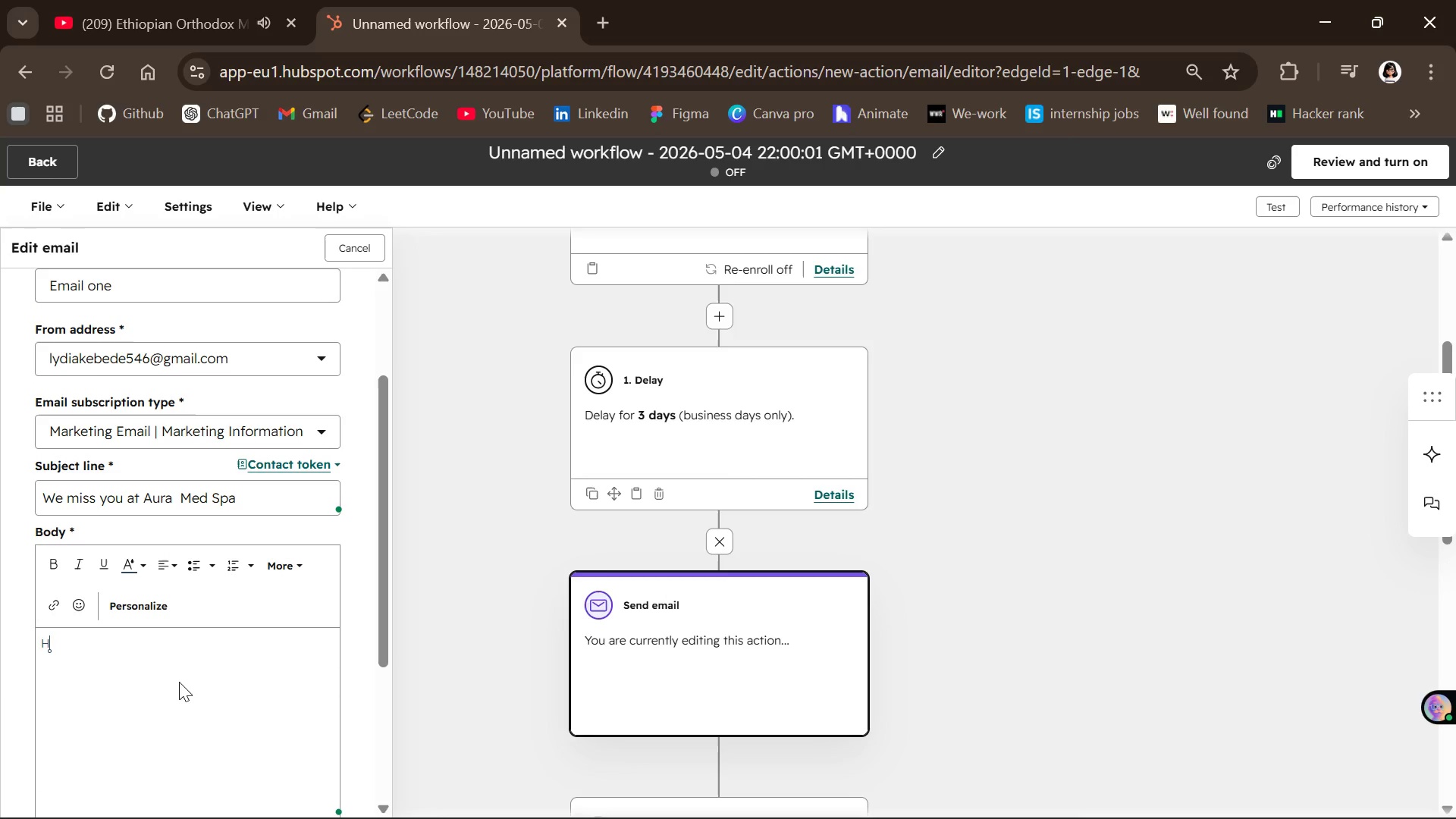 
key(I)
 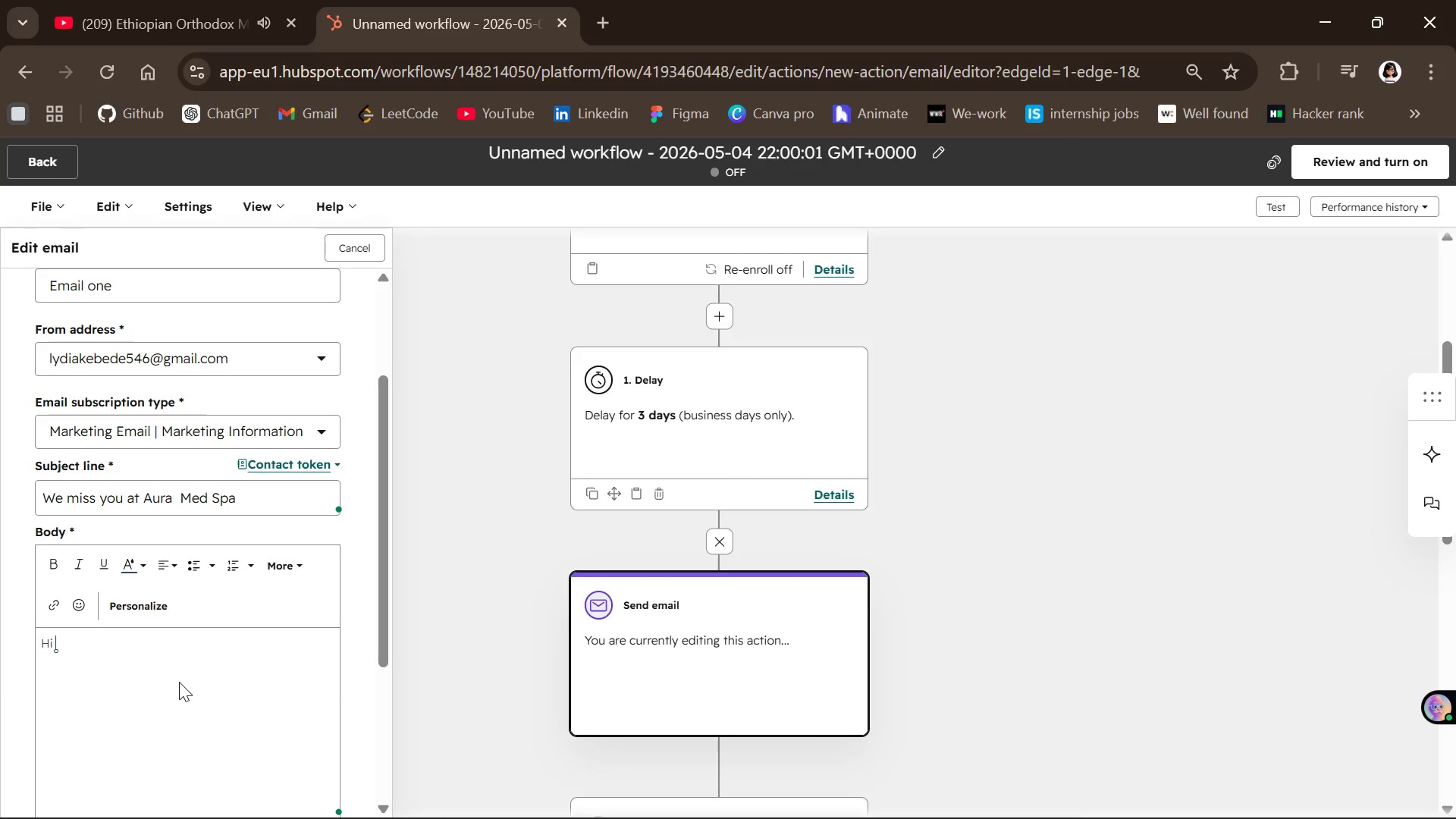 
key(Space)
 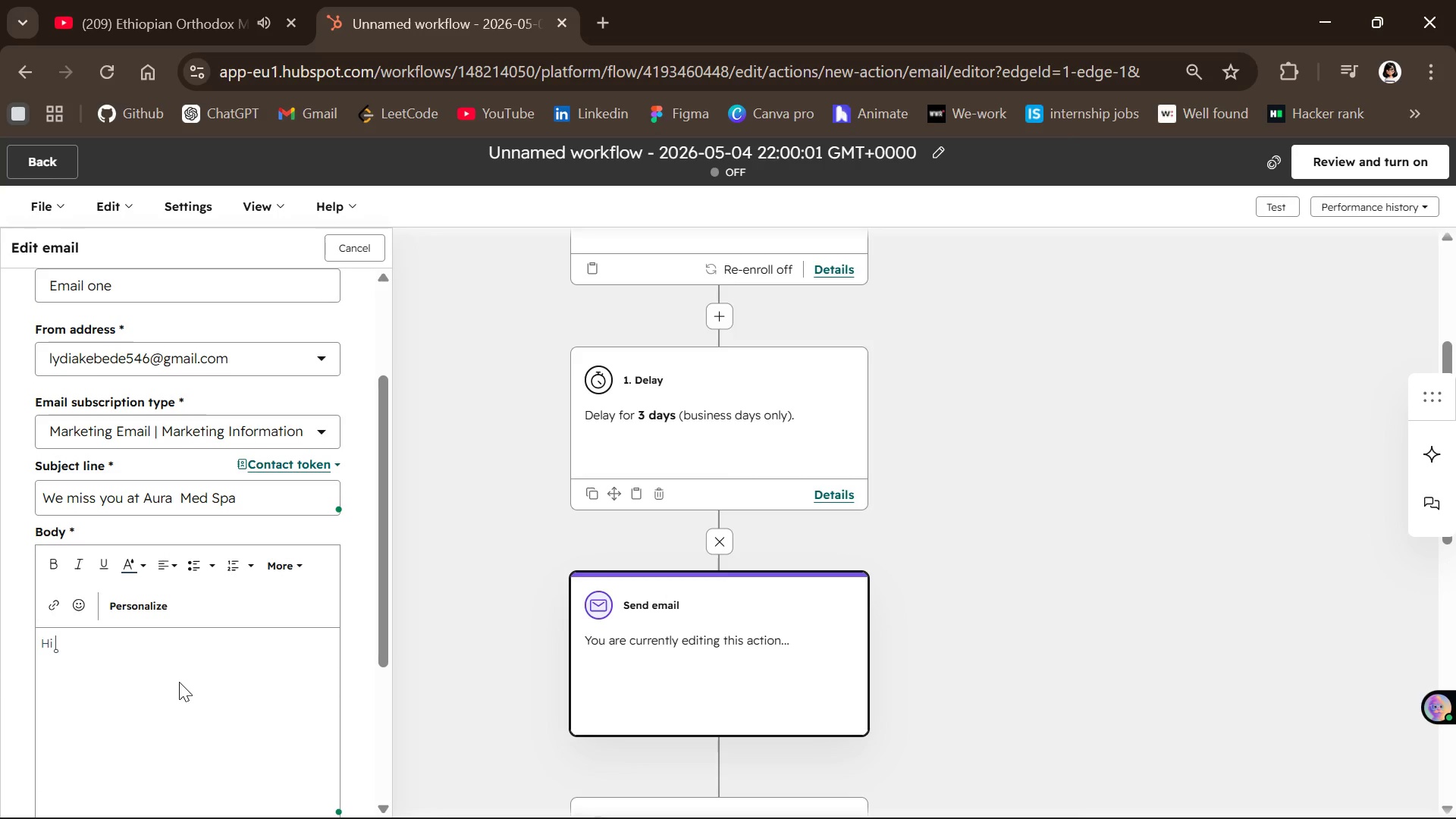 
key(Shift+BracketLeft)
 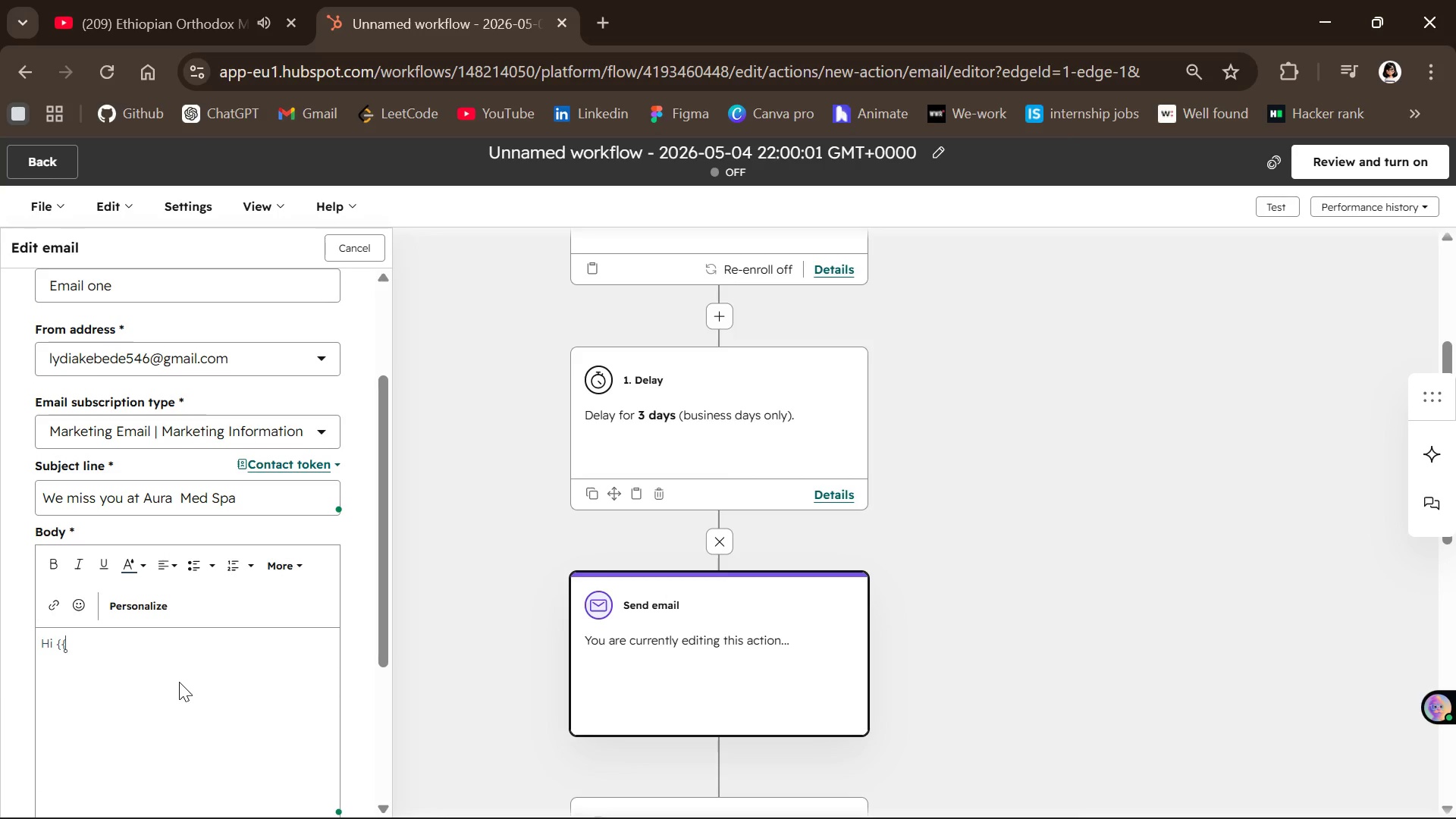 
key(Shift+BracketLeft)
 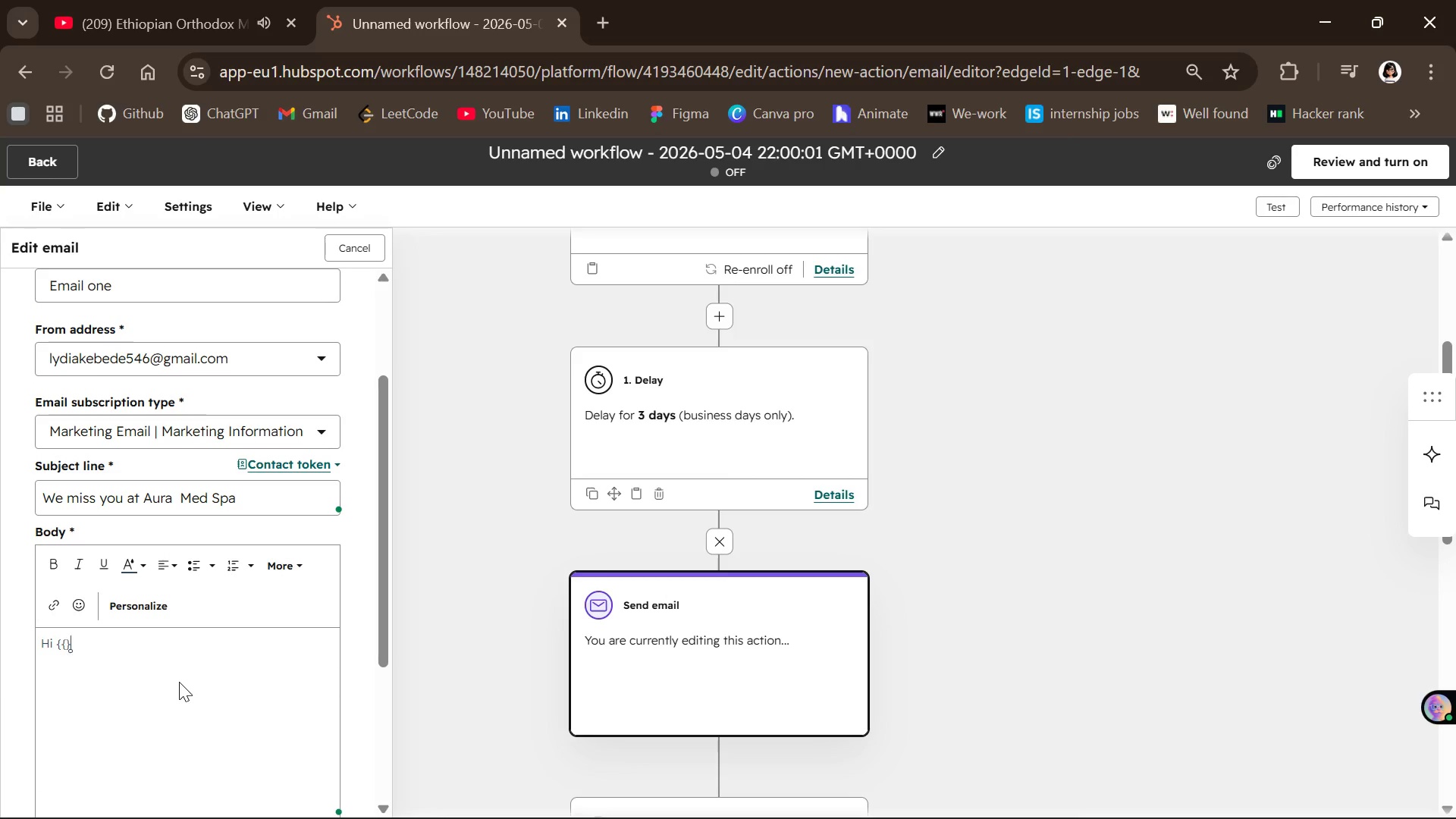 
key(Shift+BracketRight)
 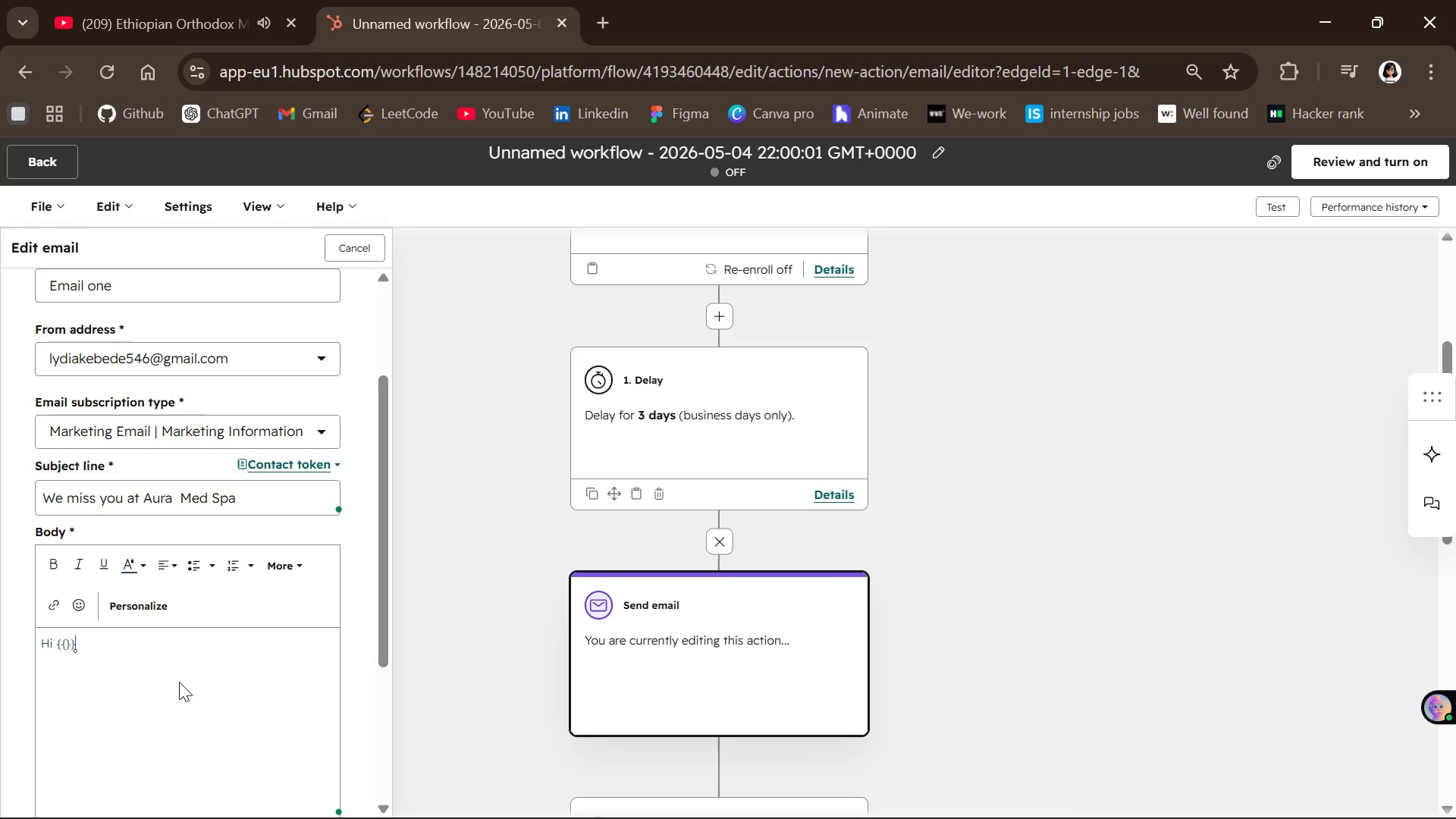 
key(Shift+BracketRight)
 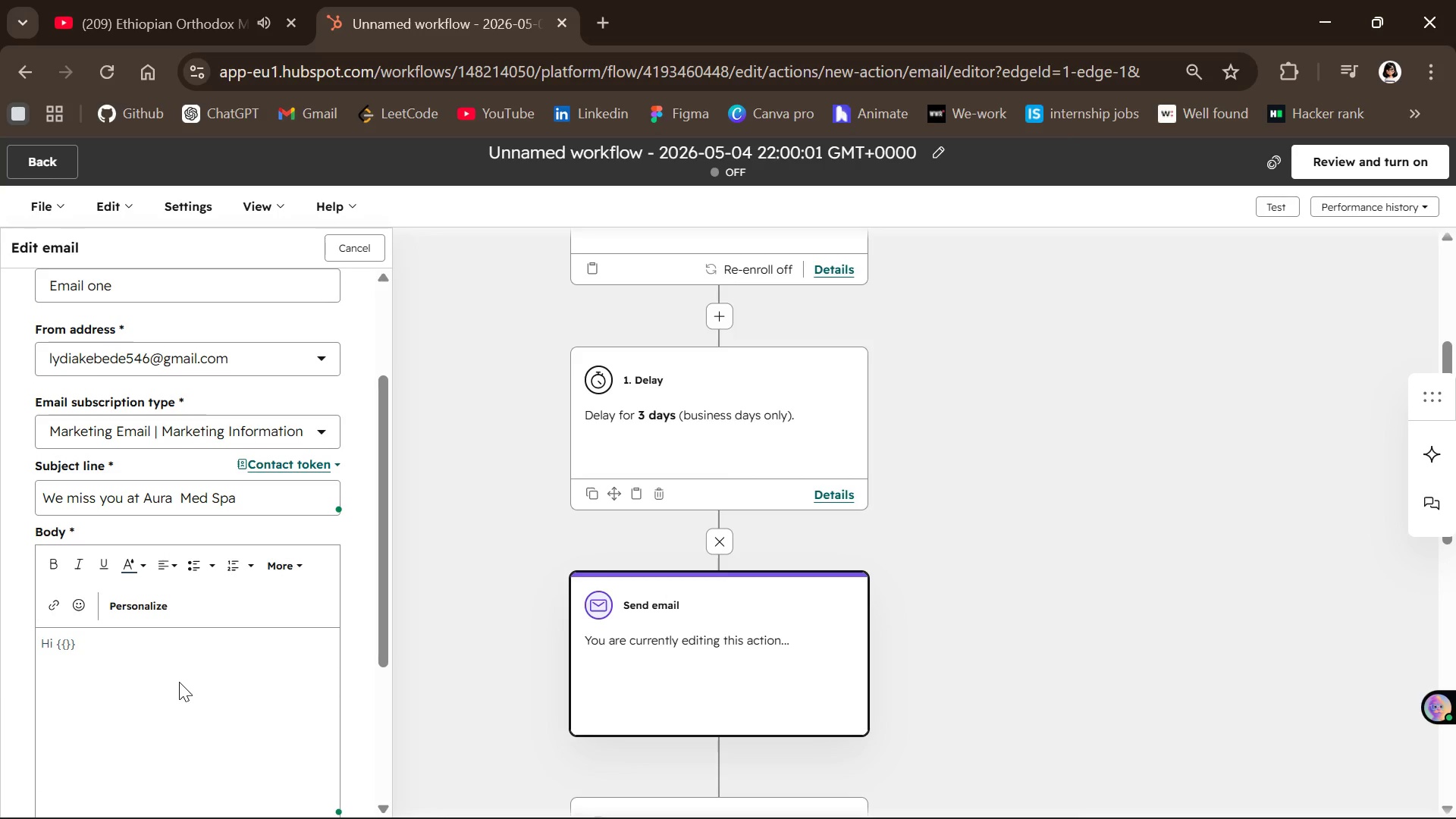 
key(ArrowLeft)
 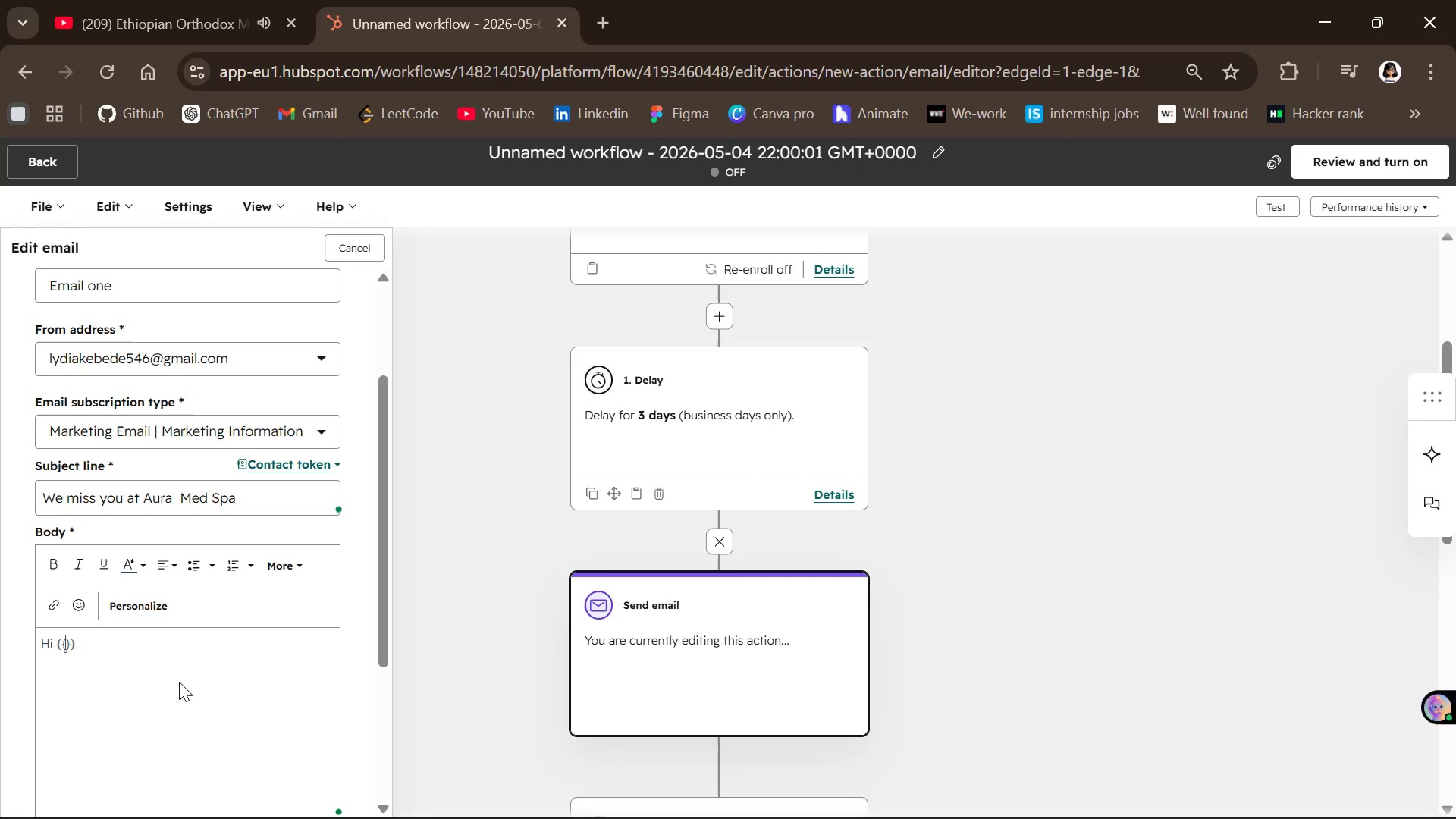 
key(ArrowLeft)
 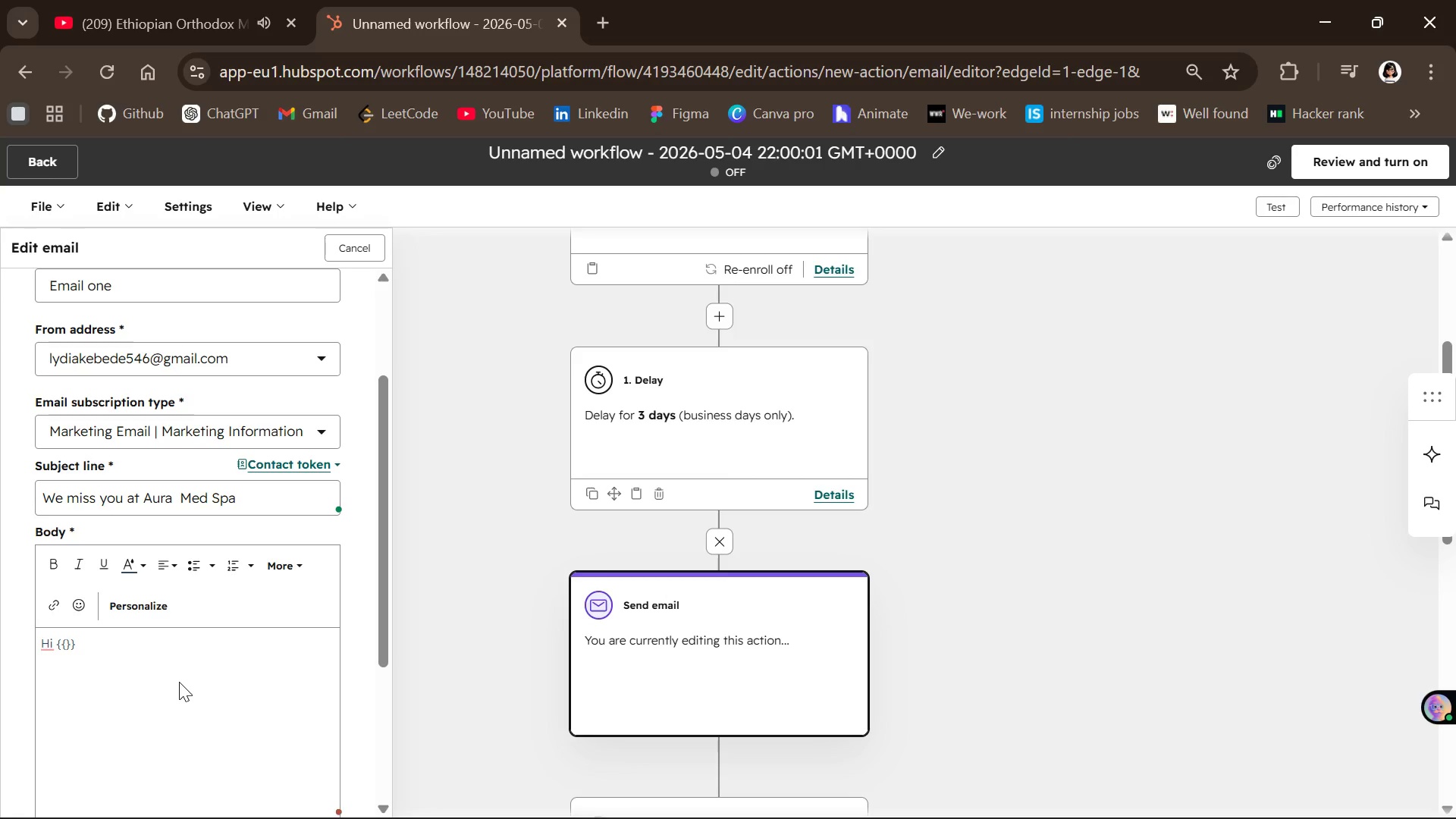 
type(contact)
 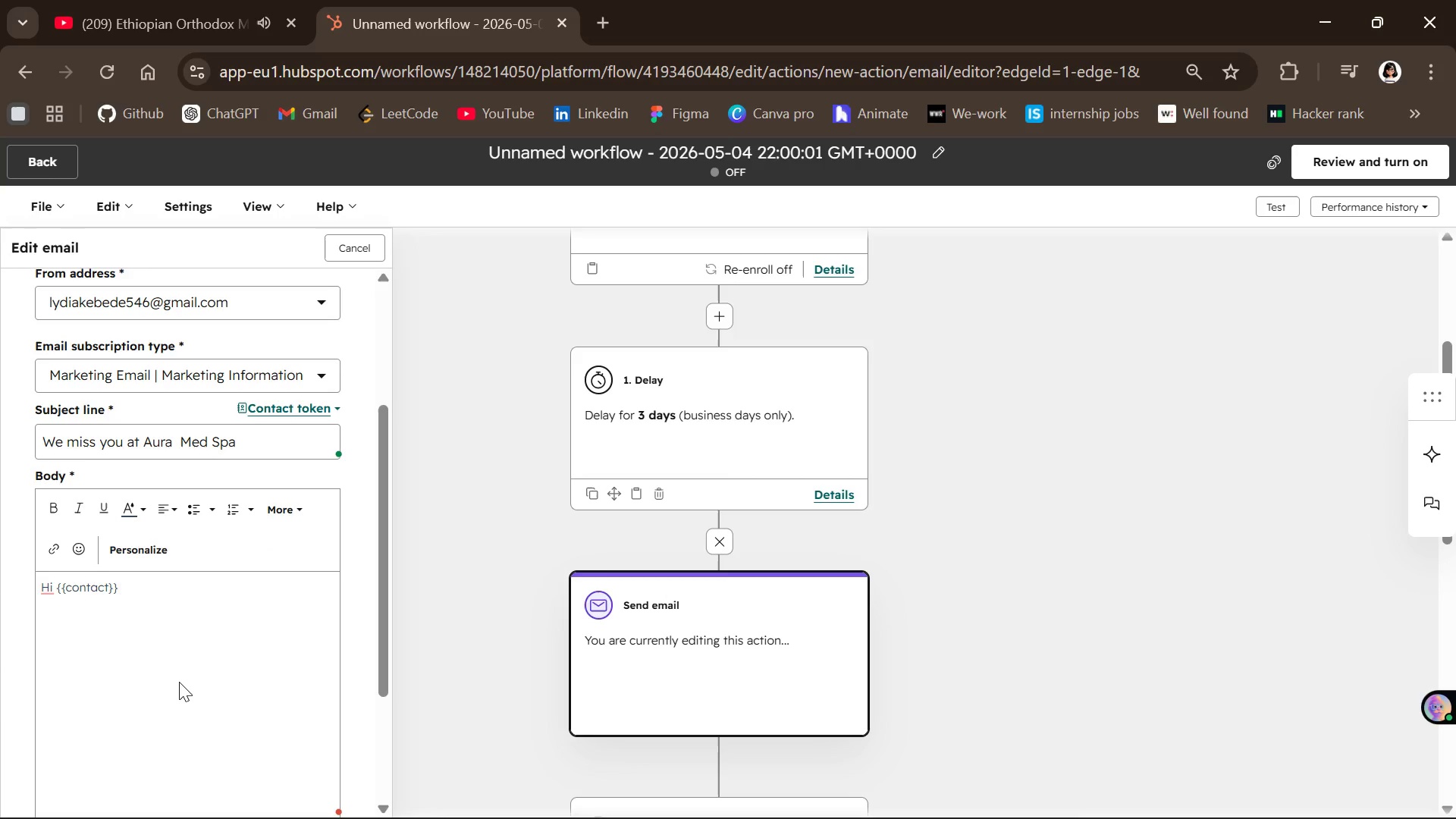 
type(.firstname)
 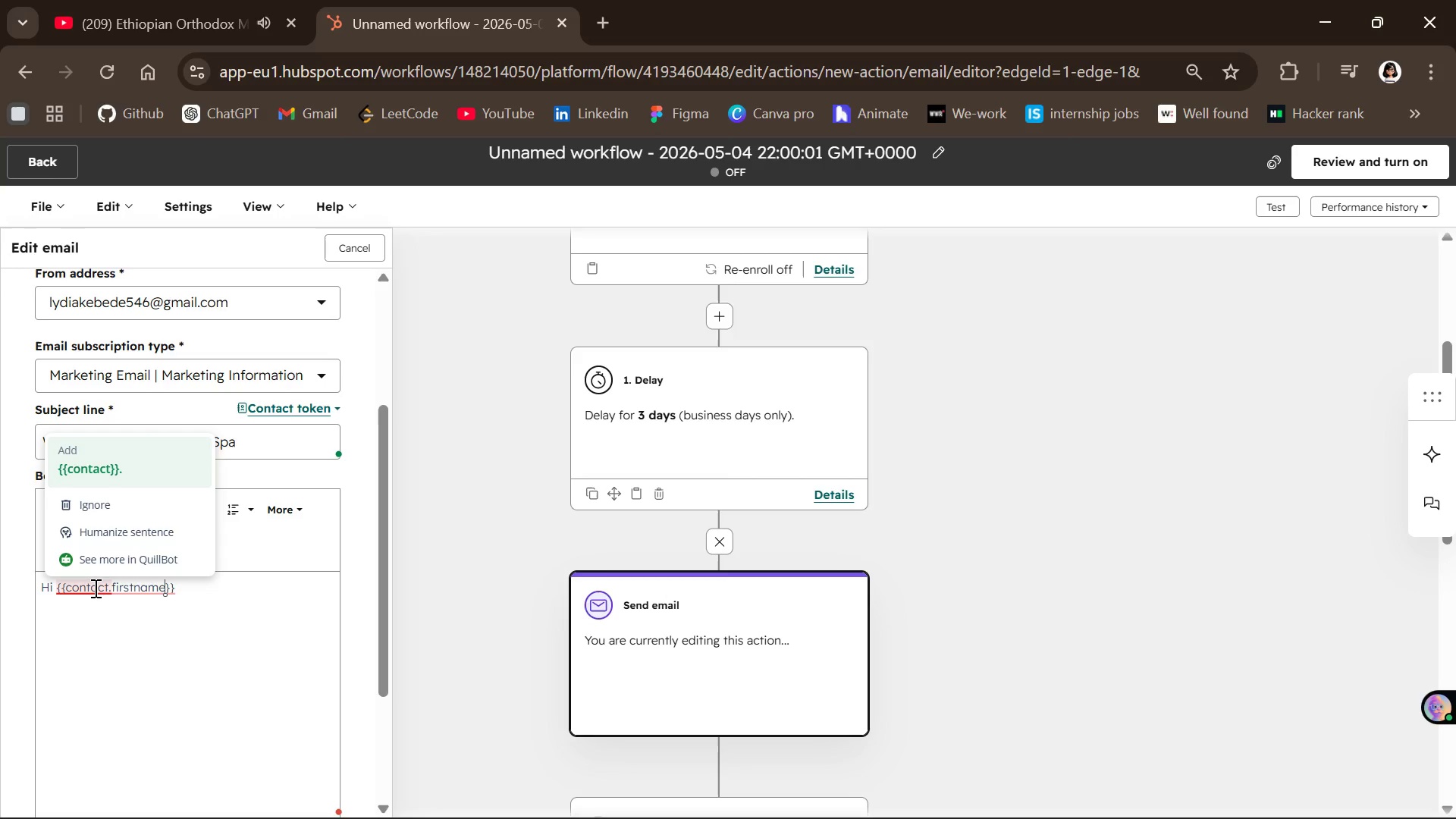 
left_click([94, 466])
 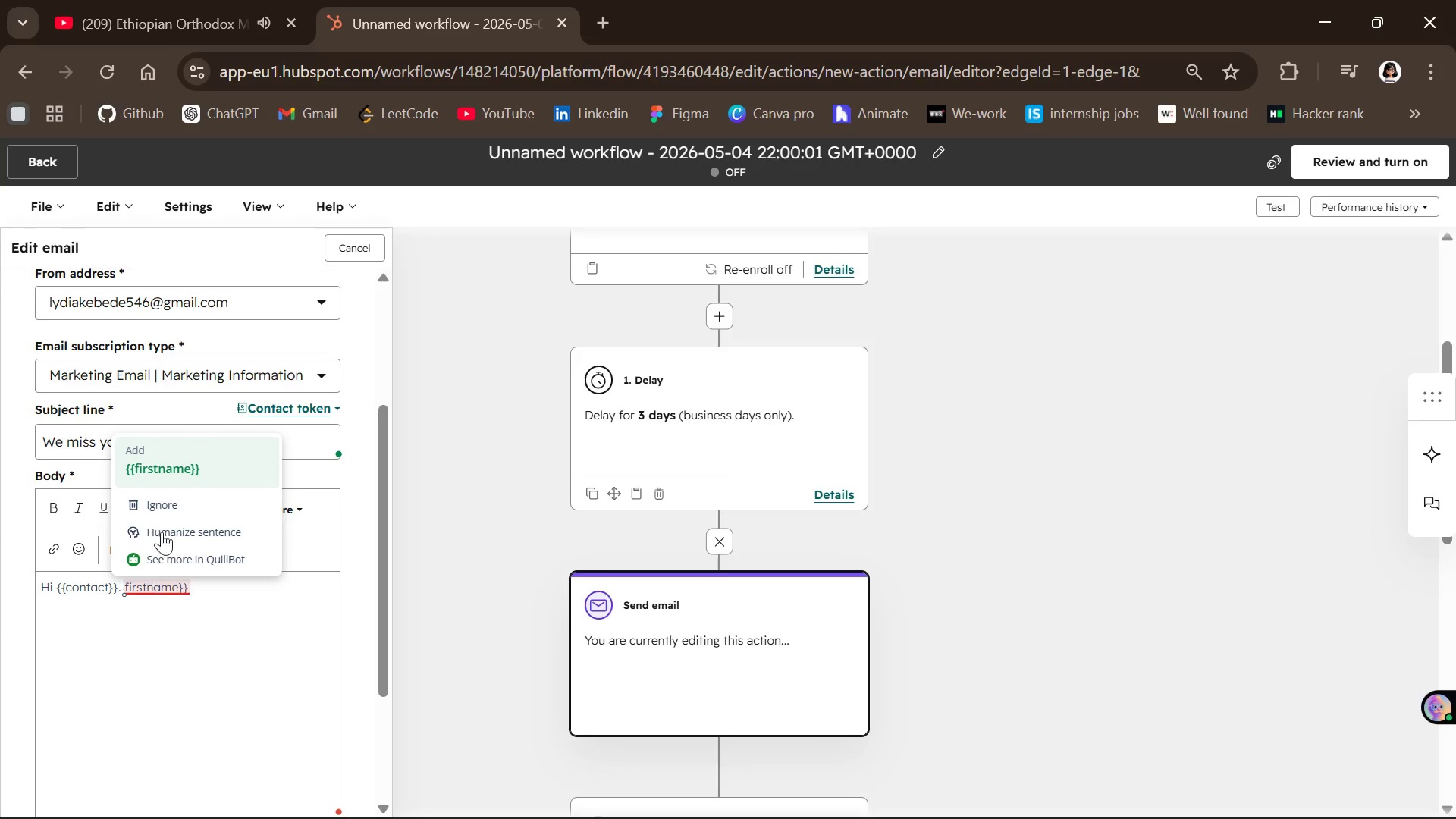 
left_click([161, 463])
 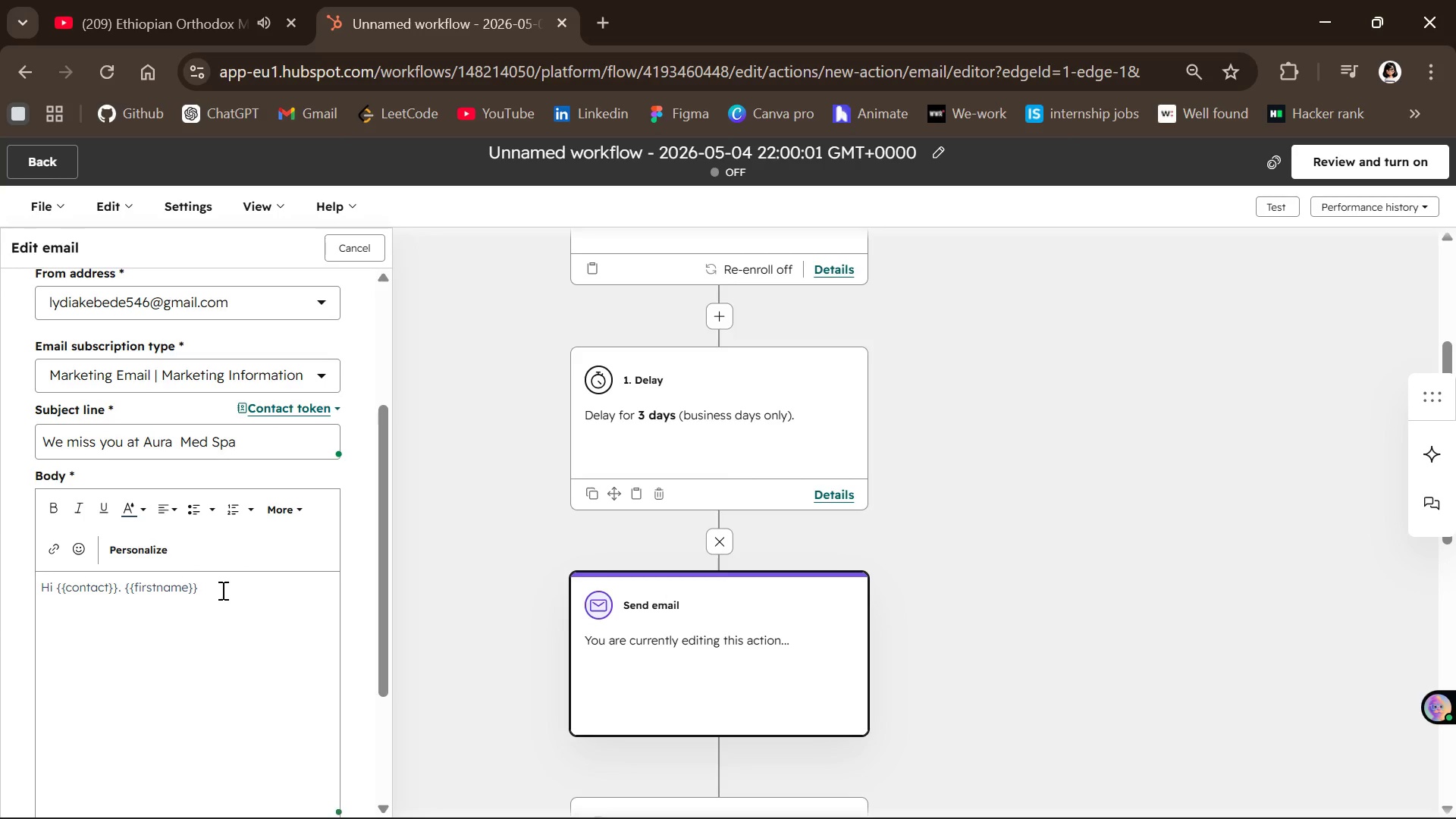 
left_click([221, 590])
 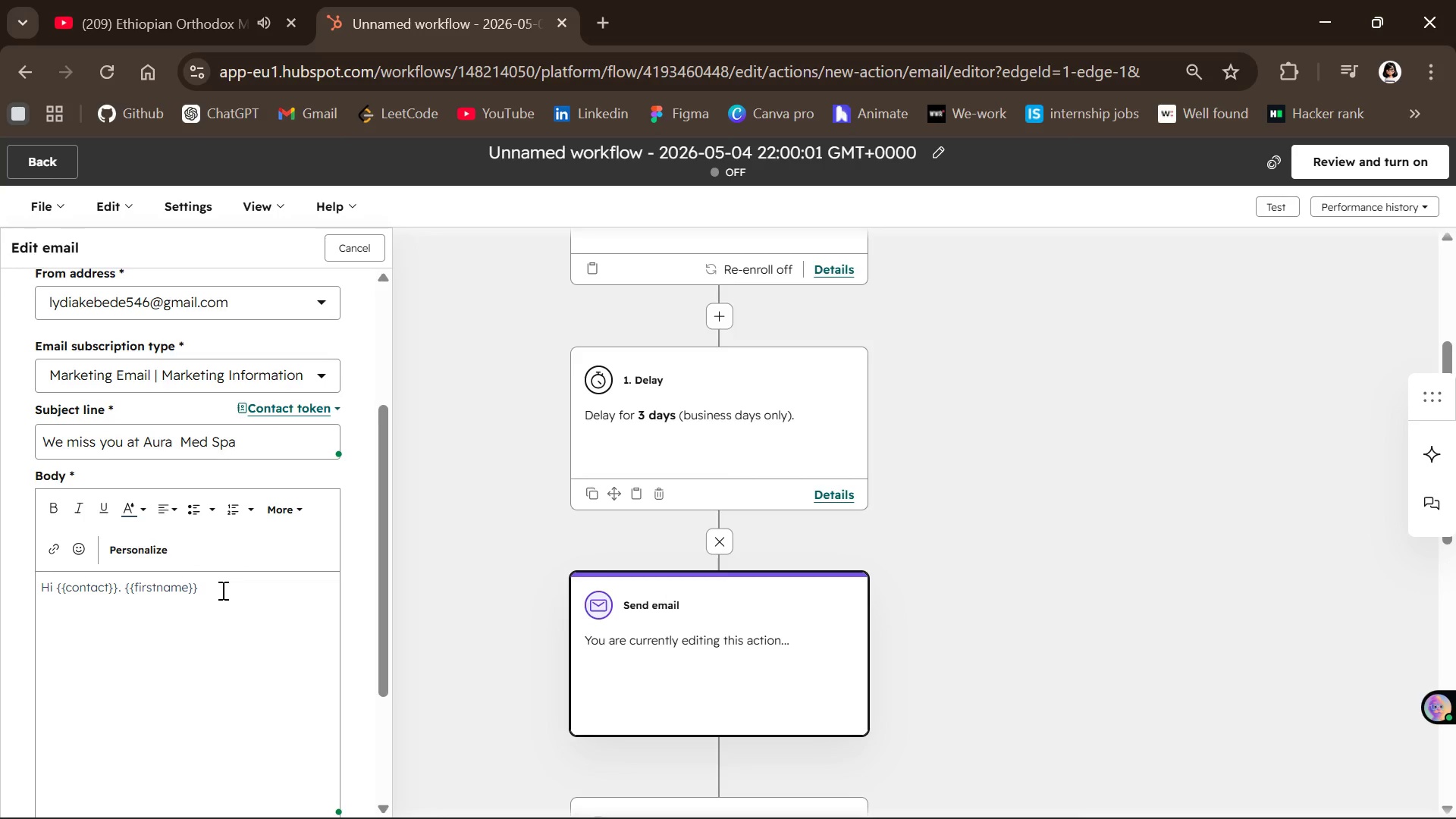 
key(Comma)
 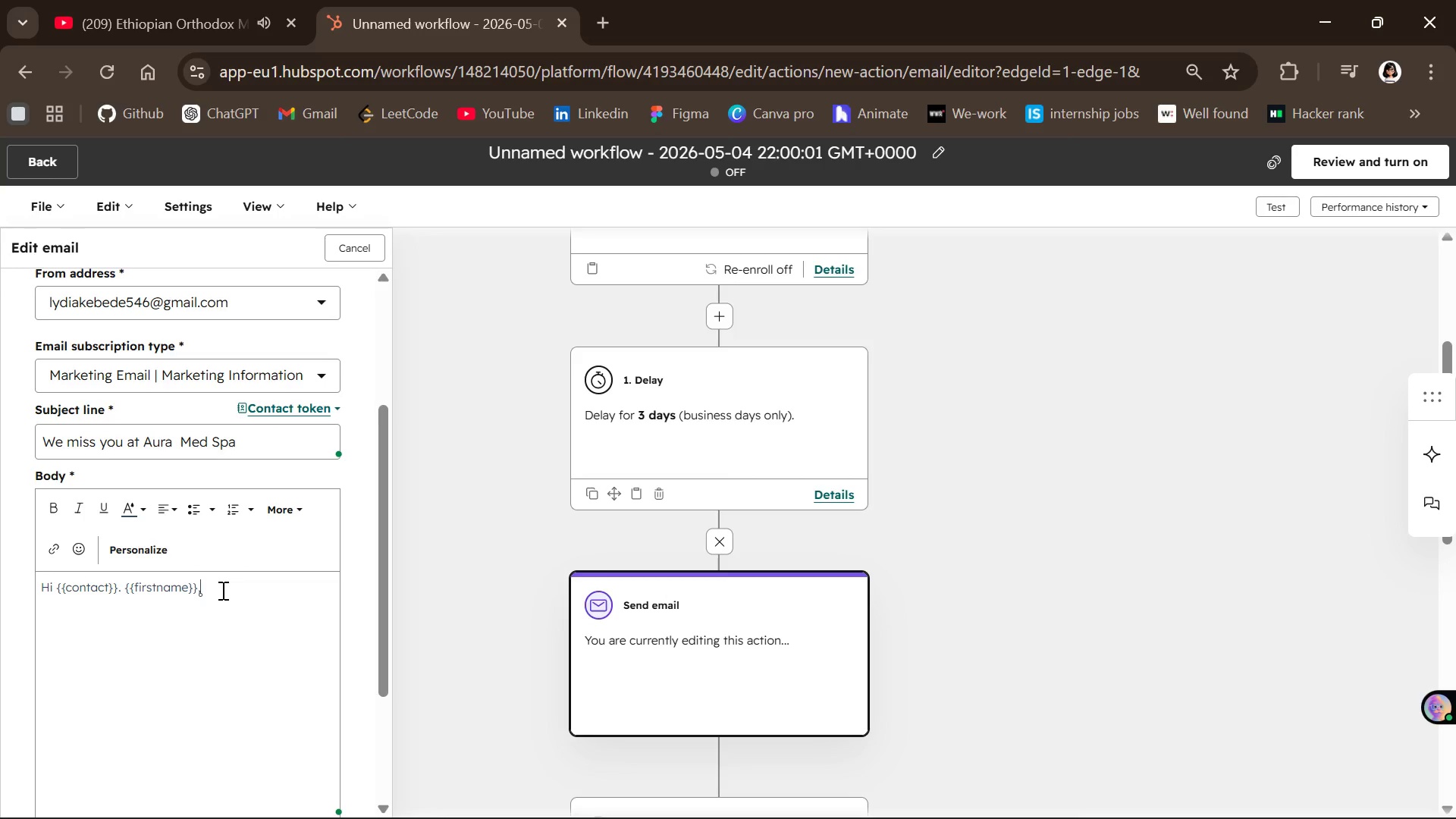 
key(Enter)
 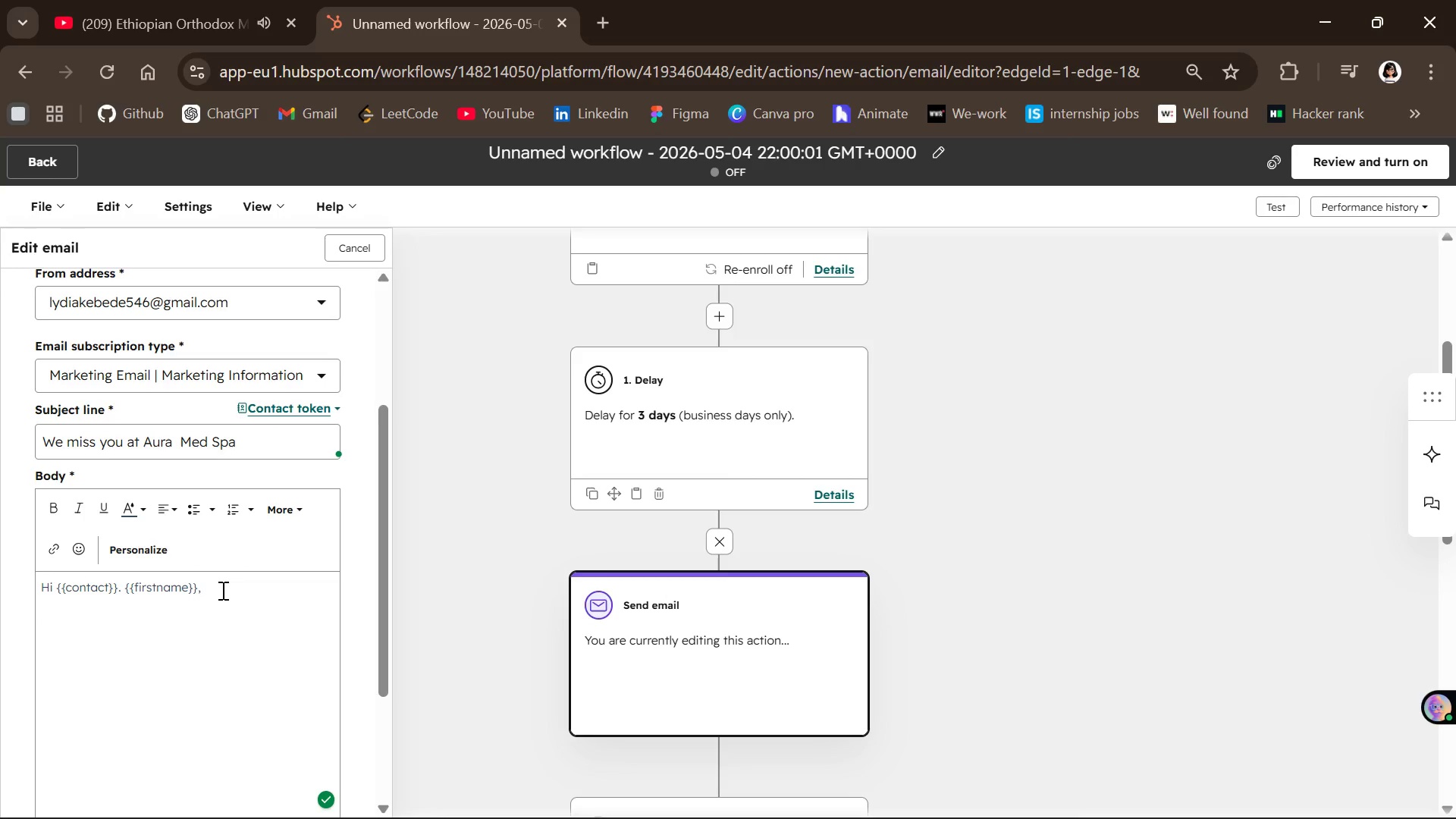 
type(We have missed seeing you at Aut)
key(Backspace)
type(ra Med SPan)
key(Backspace)
key(Backspace)
key(Backspace)
type(pa )
 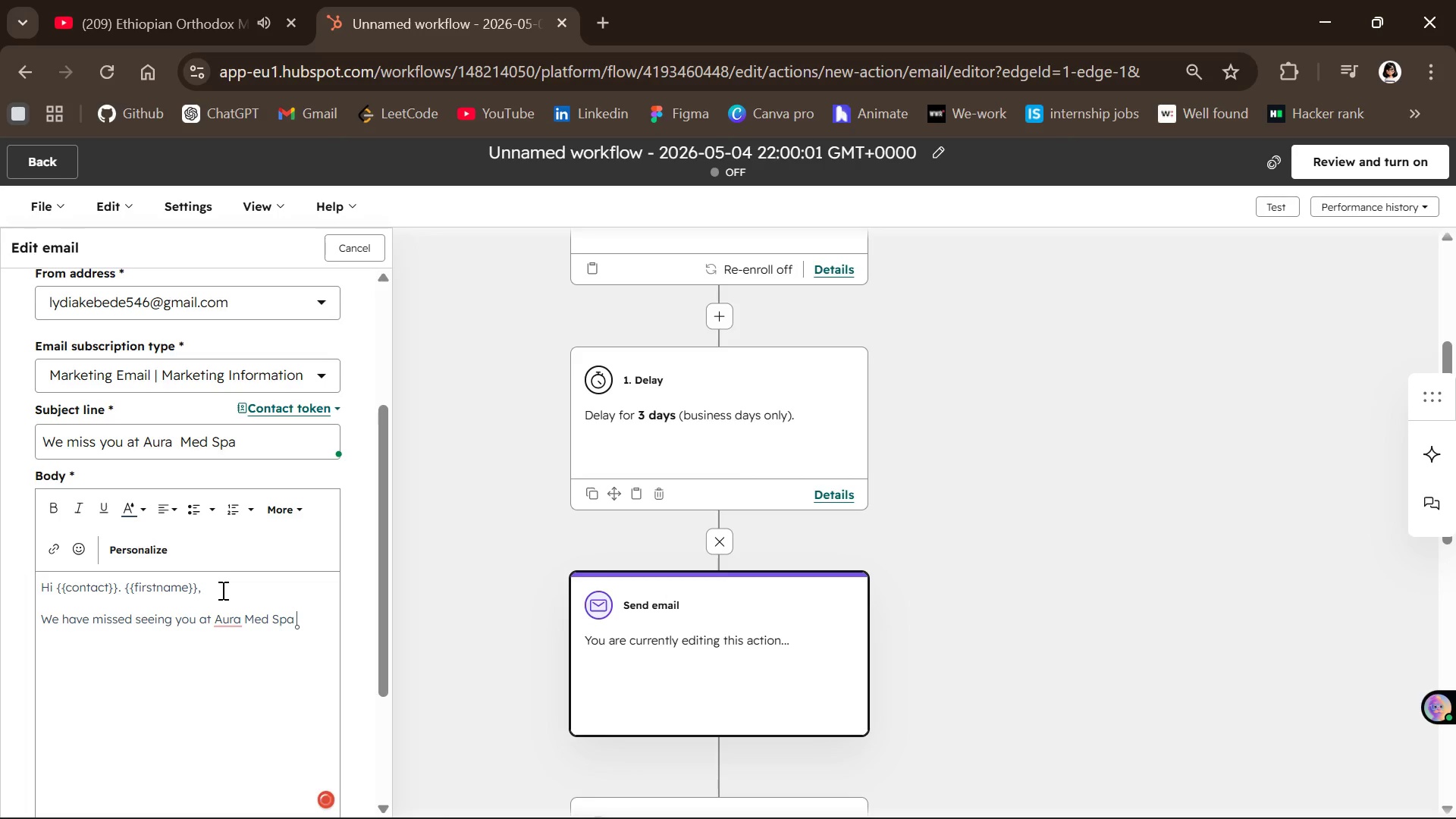 
type(& Laser clinic )
 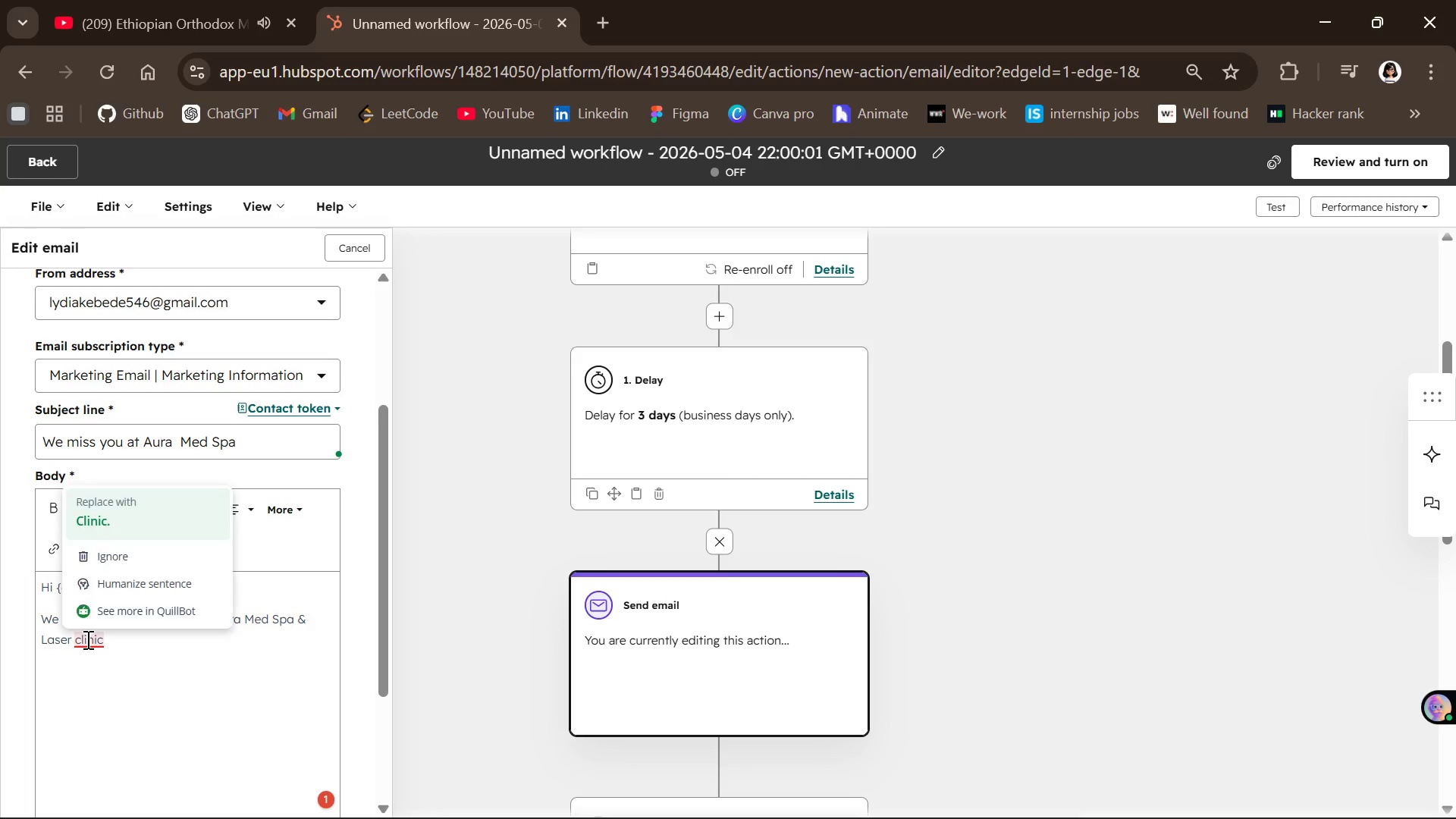 
left_click([105, 526])
 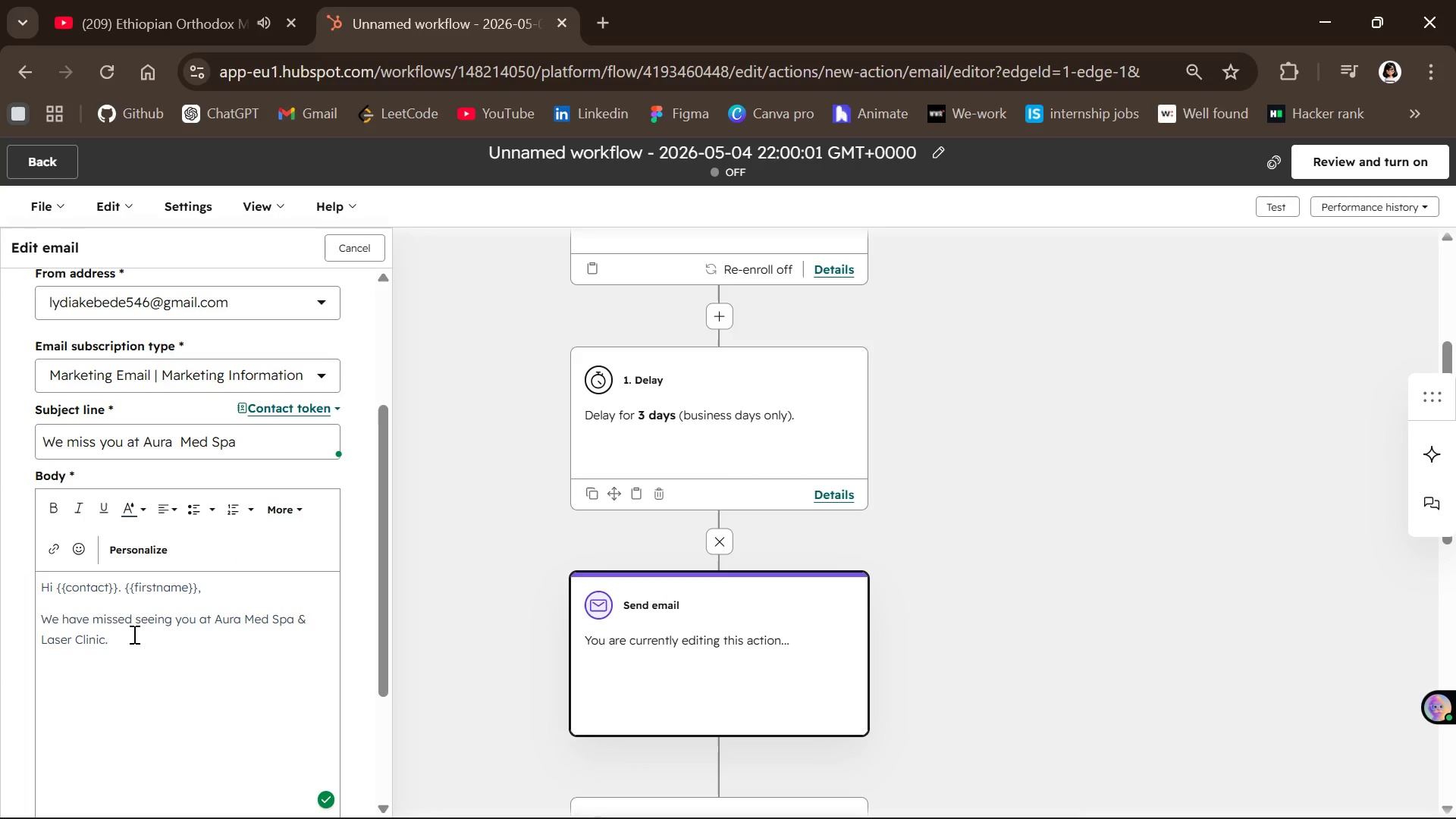 
key(Shift+Enter)
 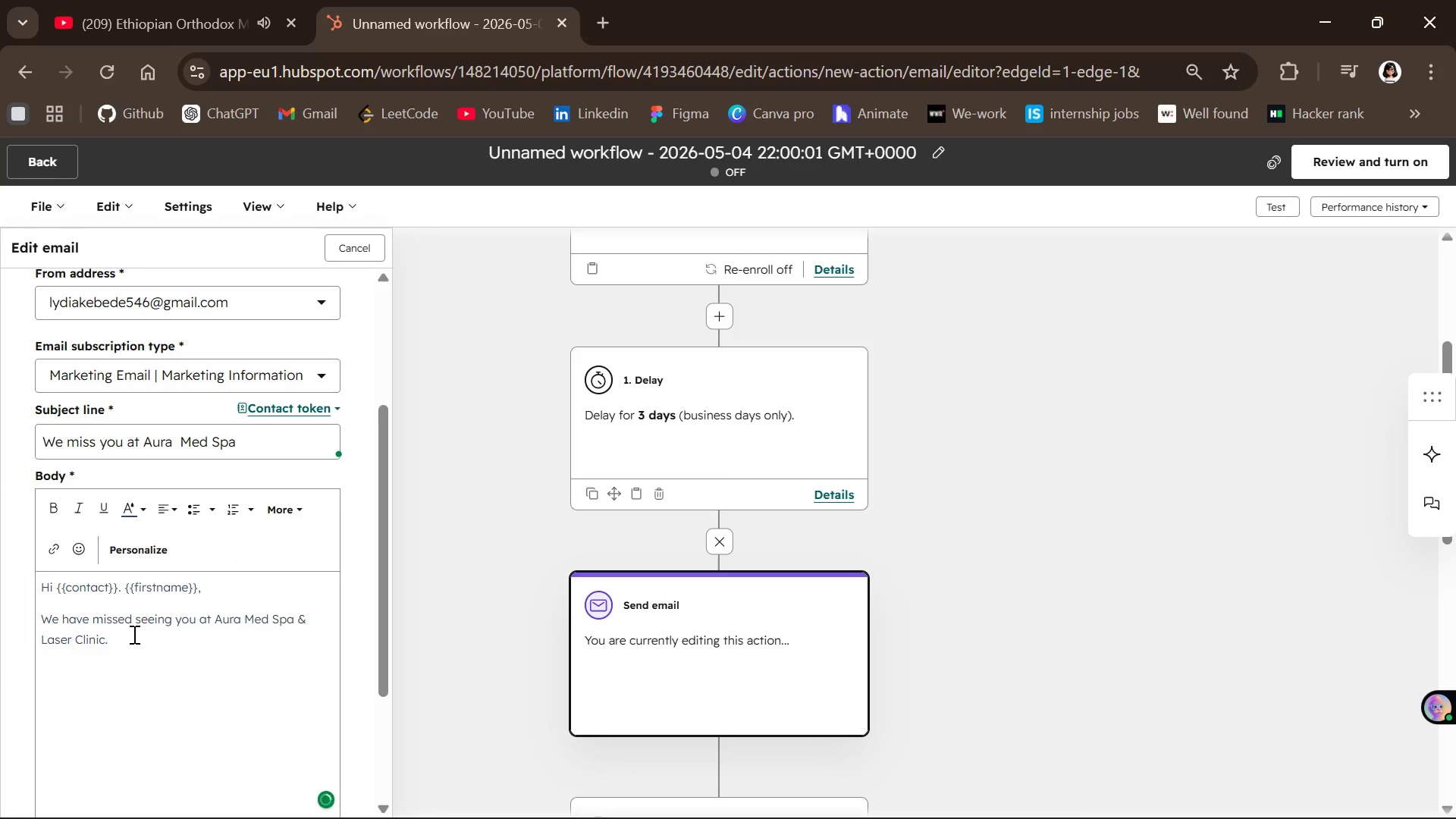 
type(Your last treatment with us was {{}})
 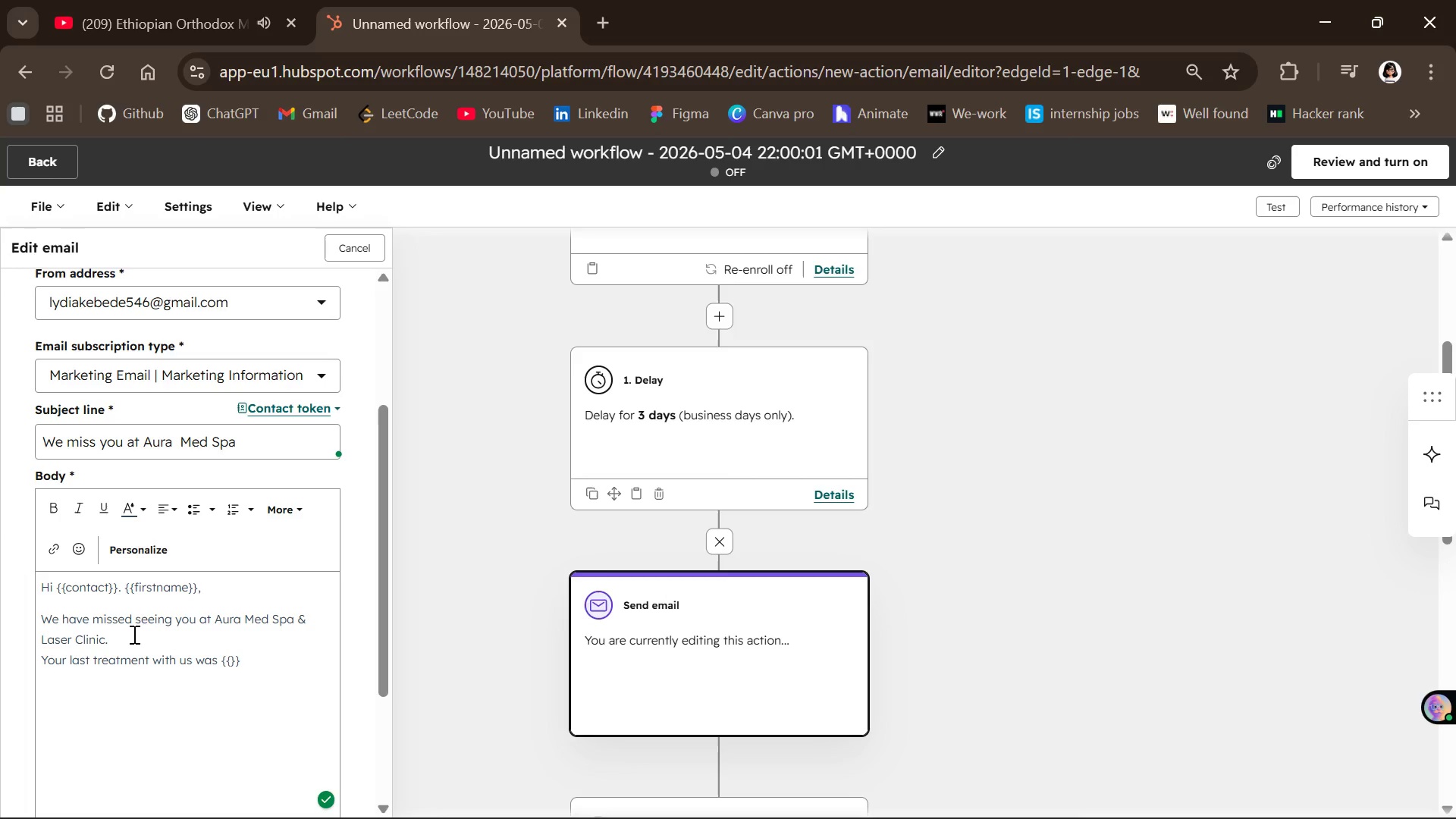 
key(ArrowLeft)
 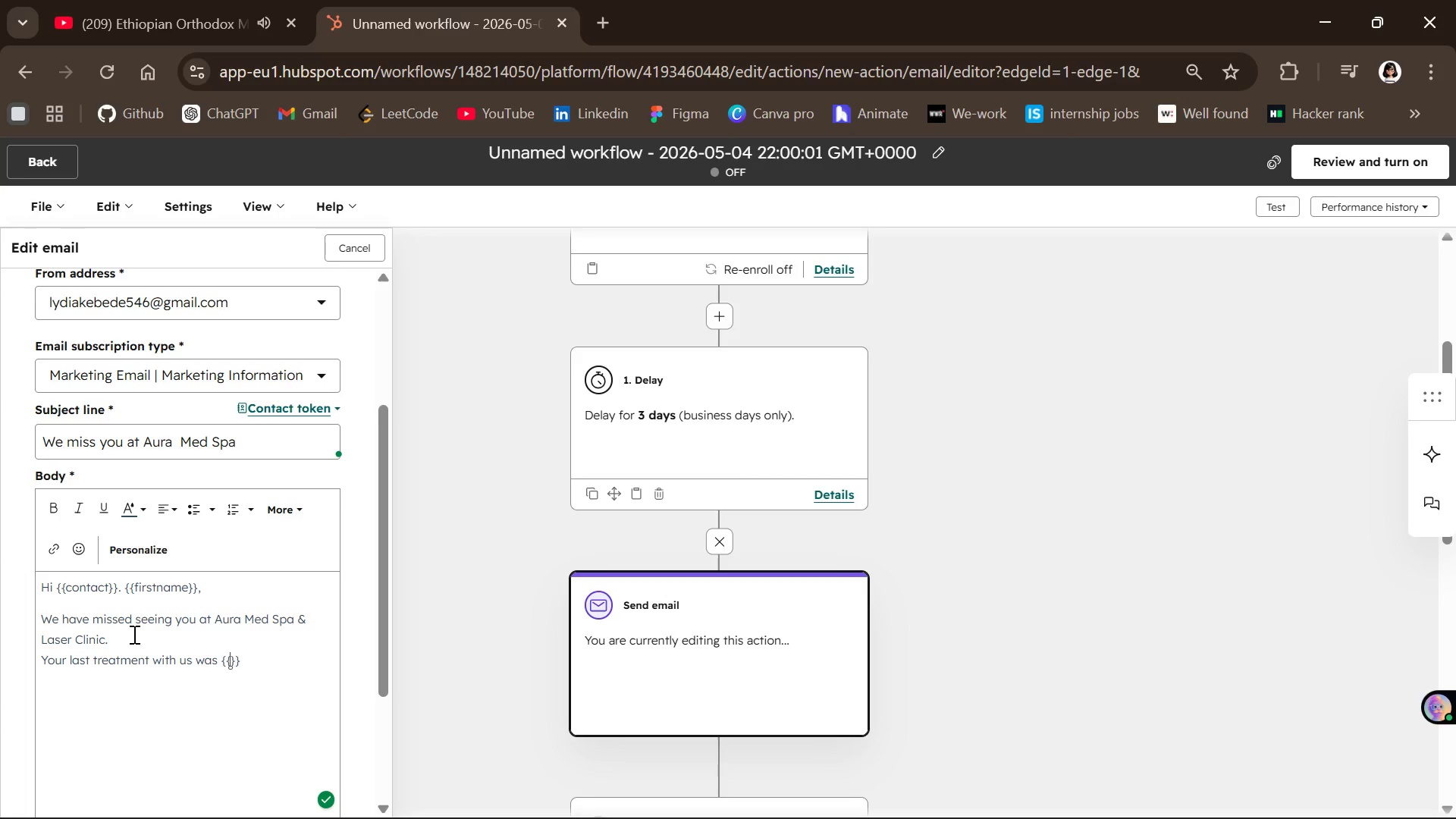 
key(ArrowLeft)
 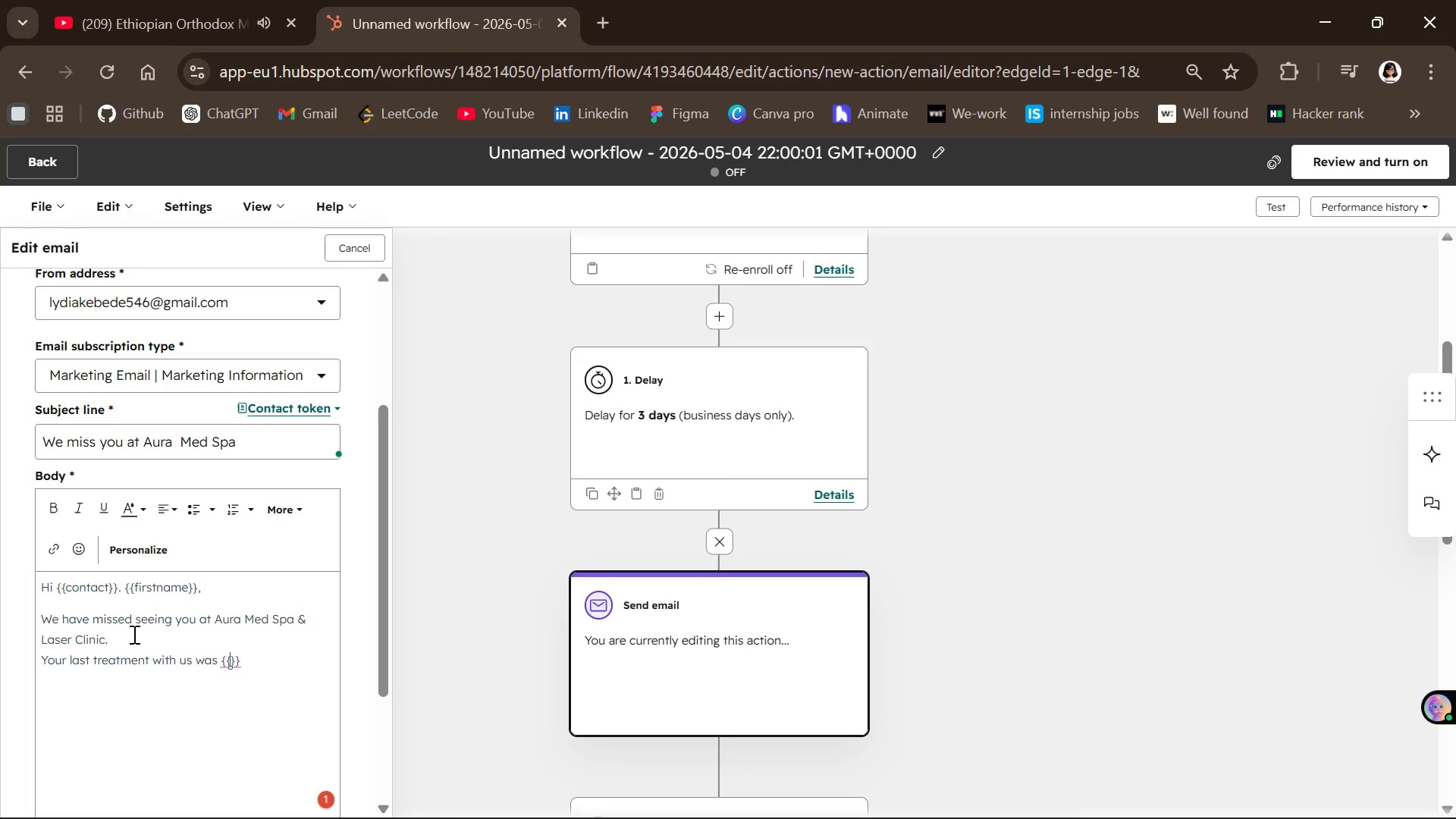 
type(contact)
 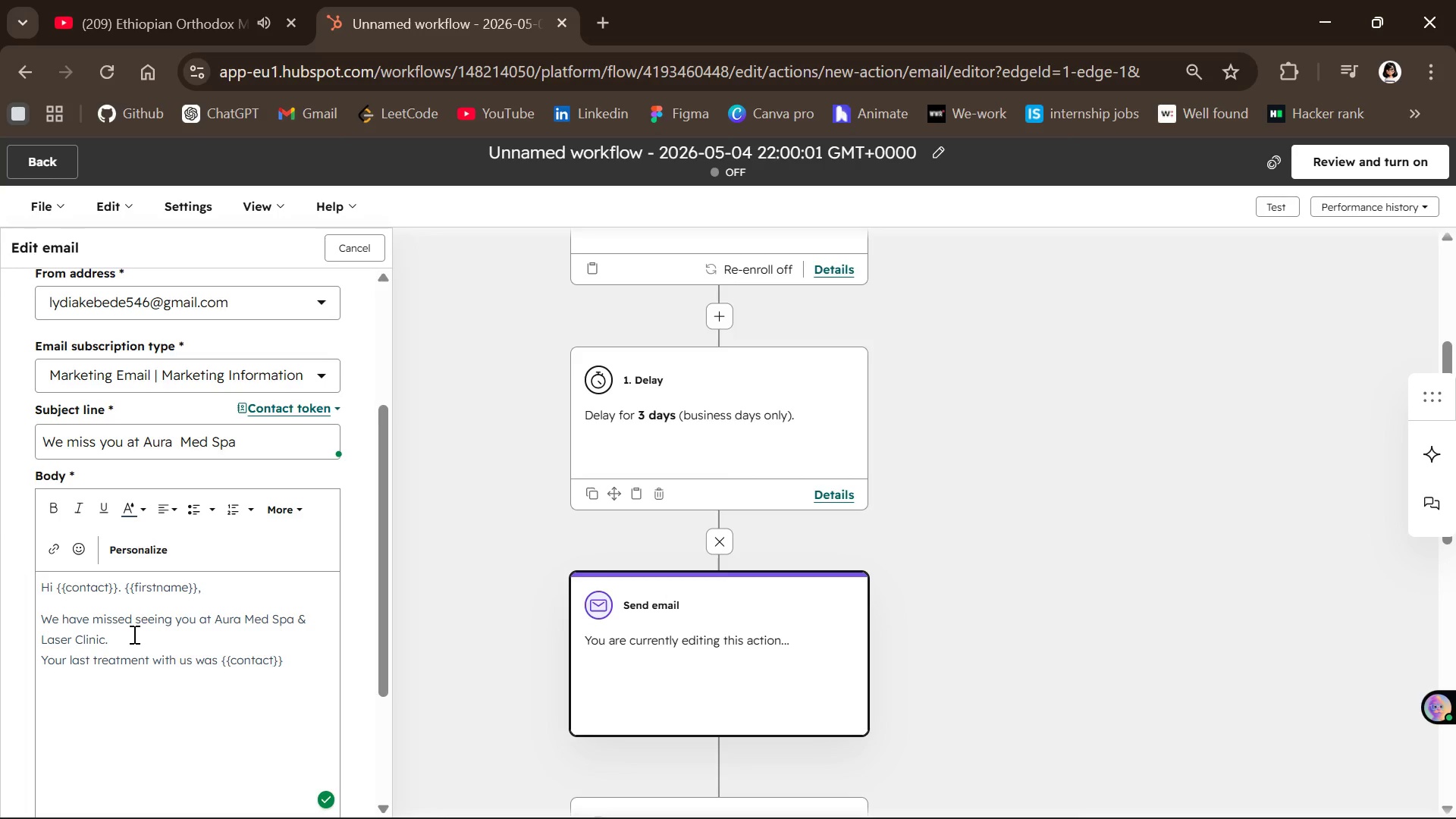 
wait(5.06)
 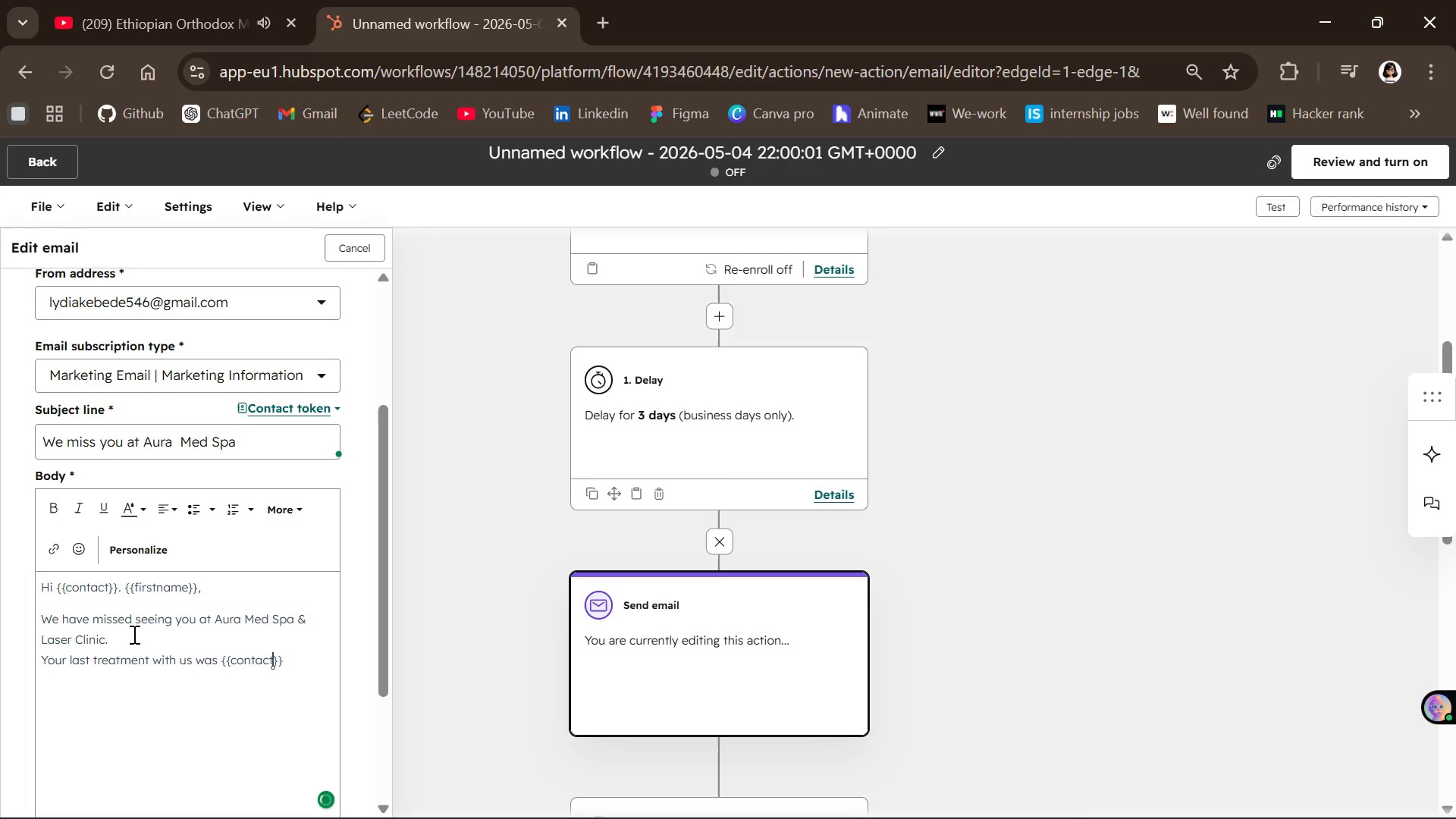 
type(,)
key(Backspace)
type(.last)
 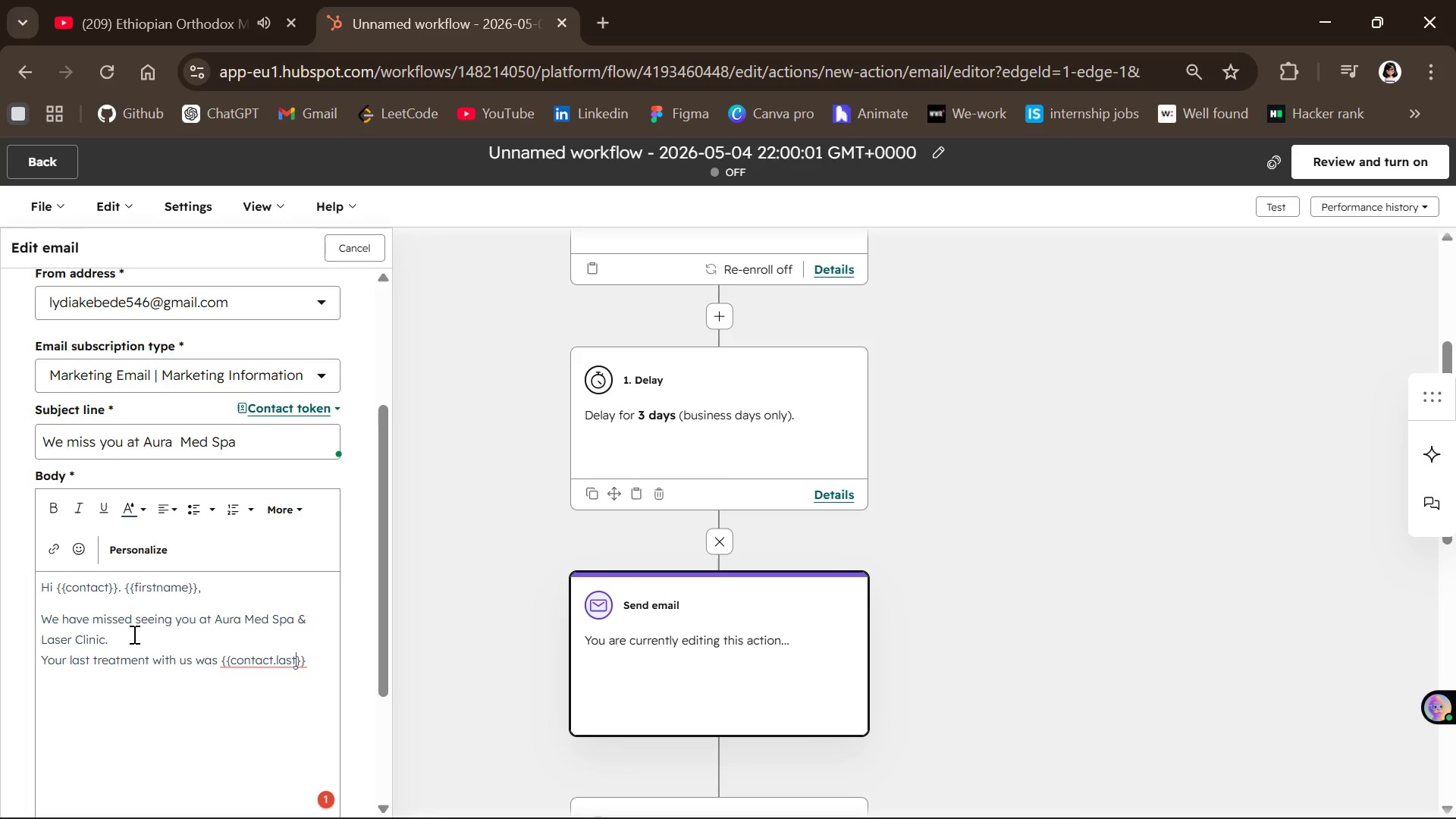 
wait(6.5)
 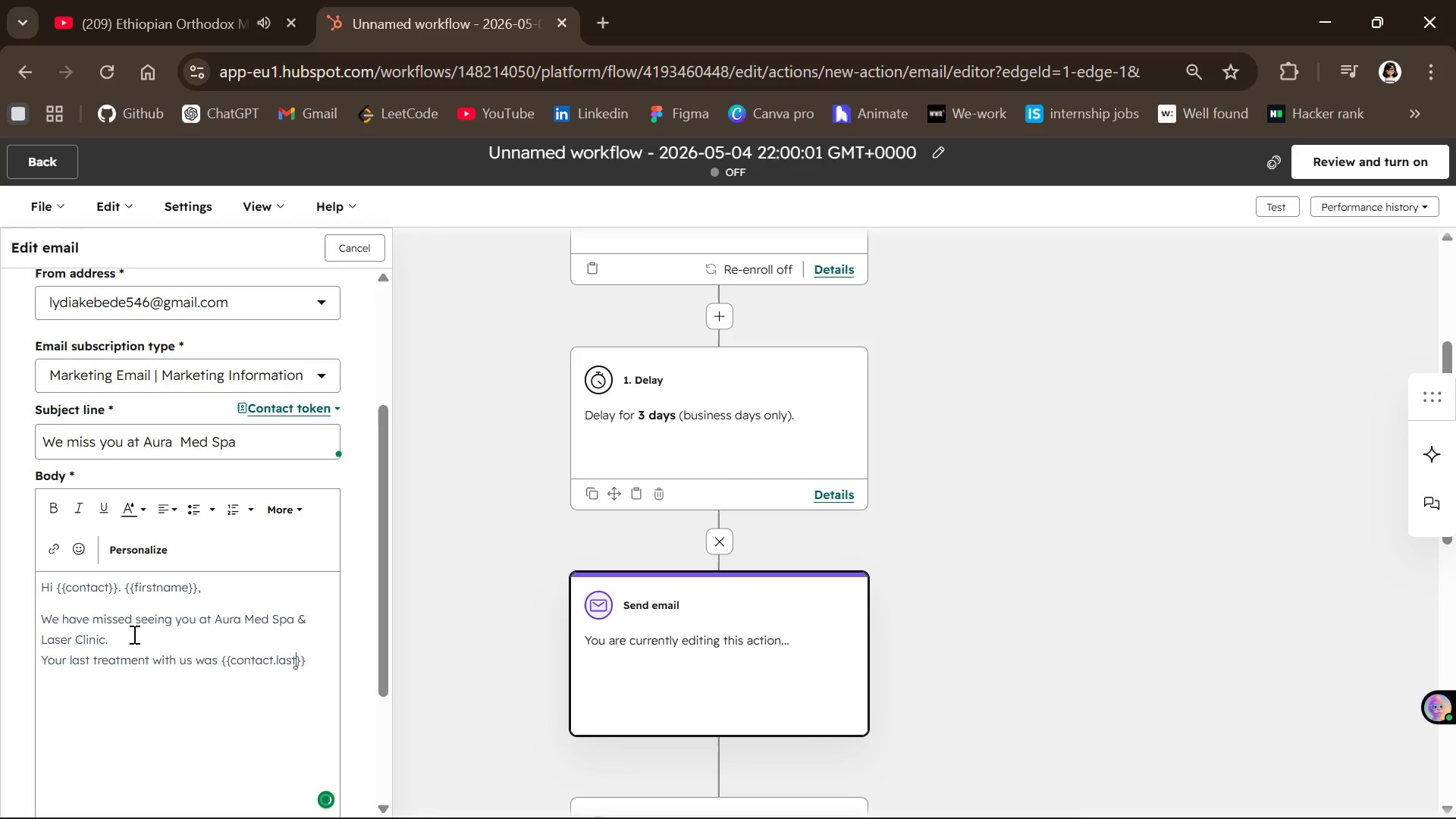 
type(_treatment_type)
 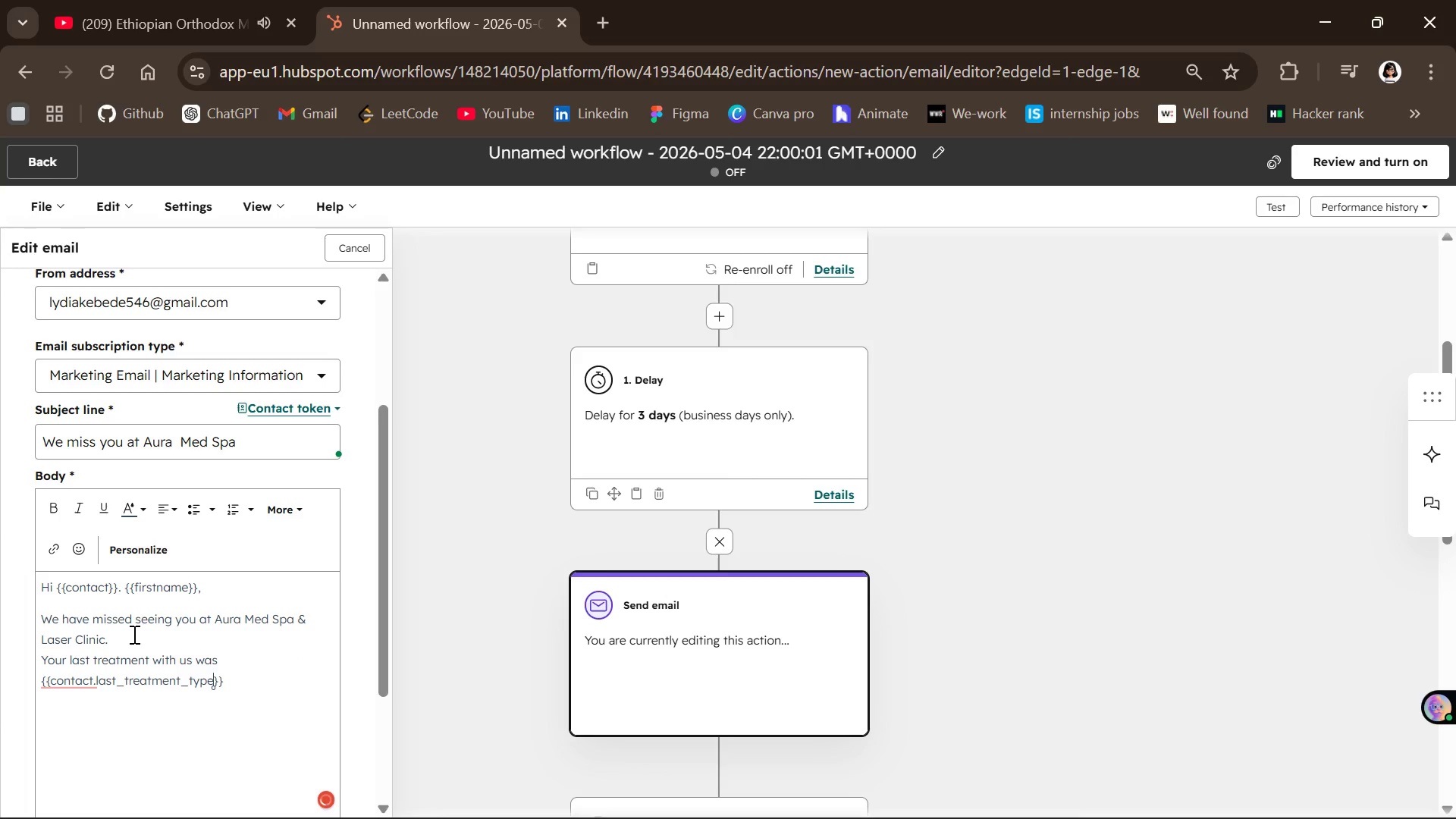 
left_click([71, 553])
 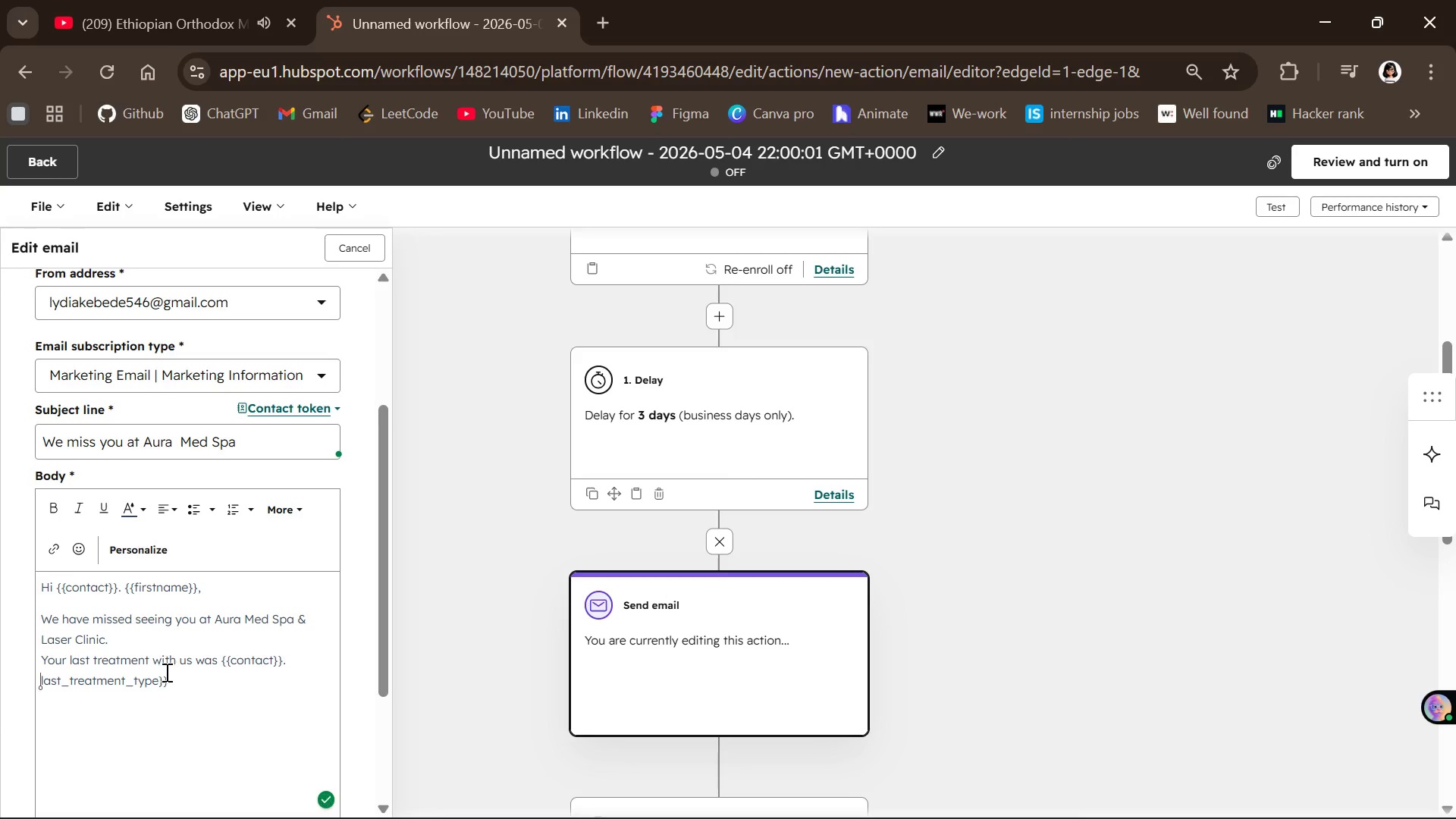 
left_click([186, 676])
 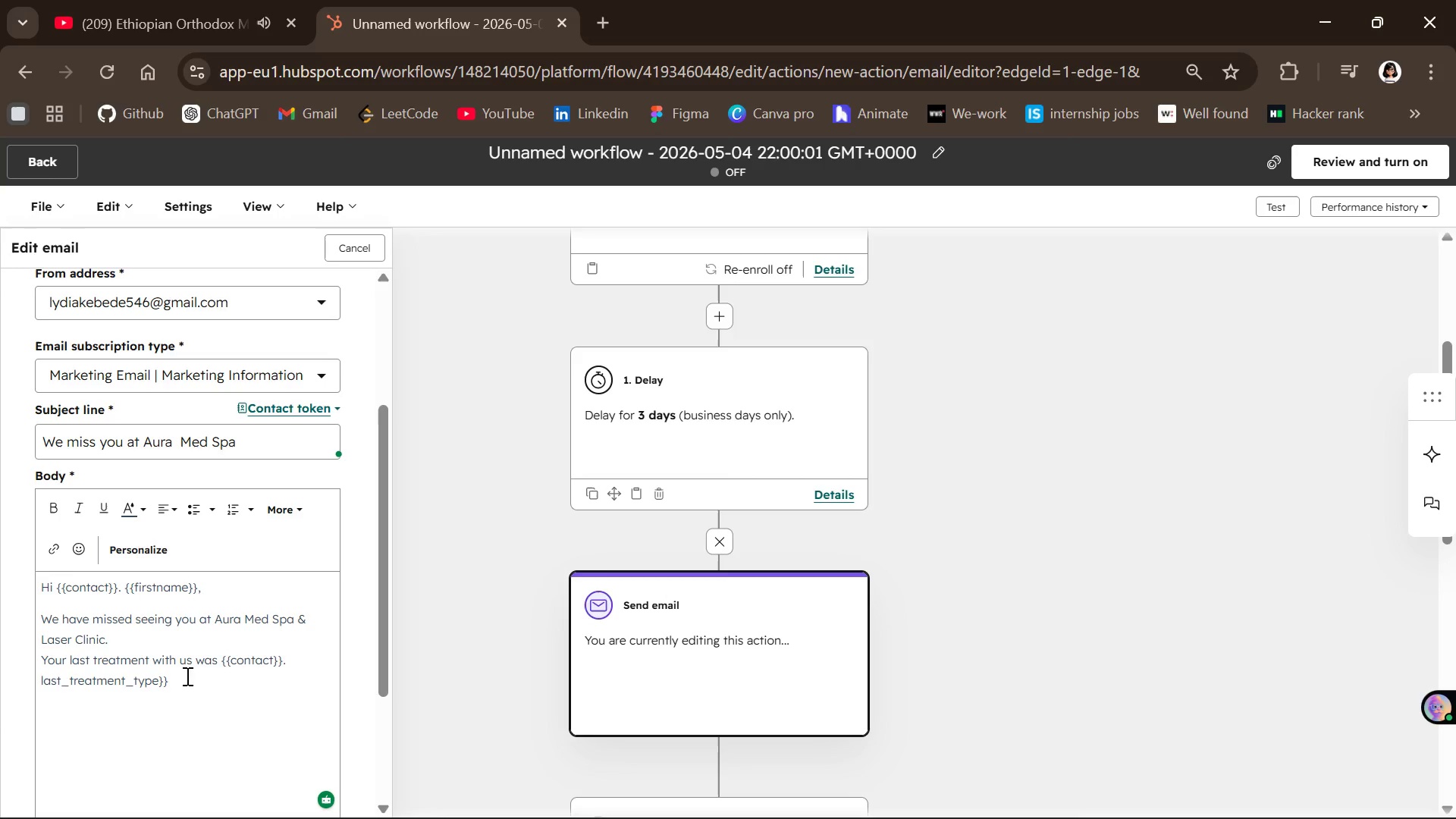 
wait(5.25)
 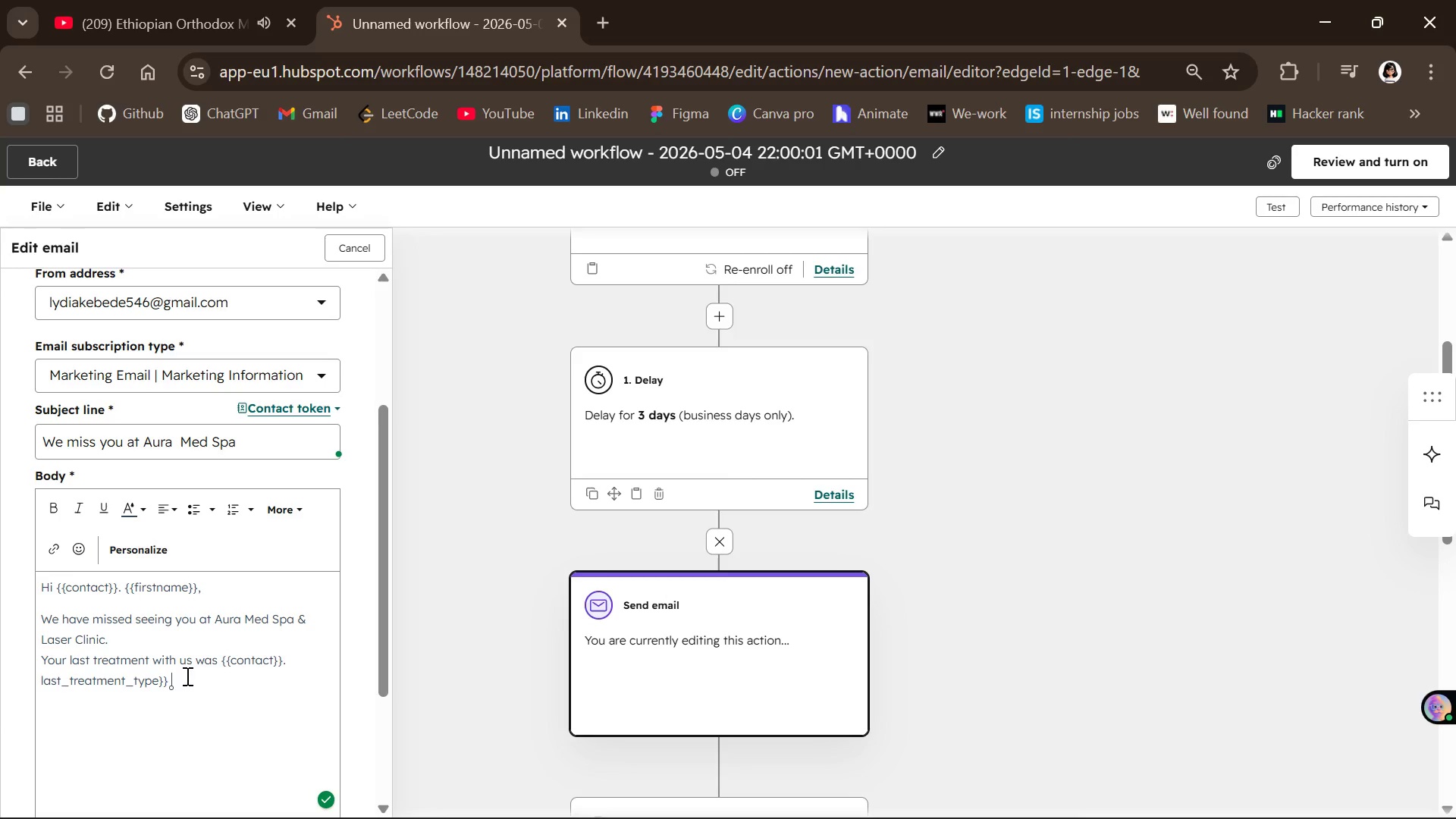 
type(and we hope you loved the results )
 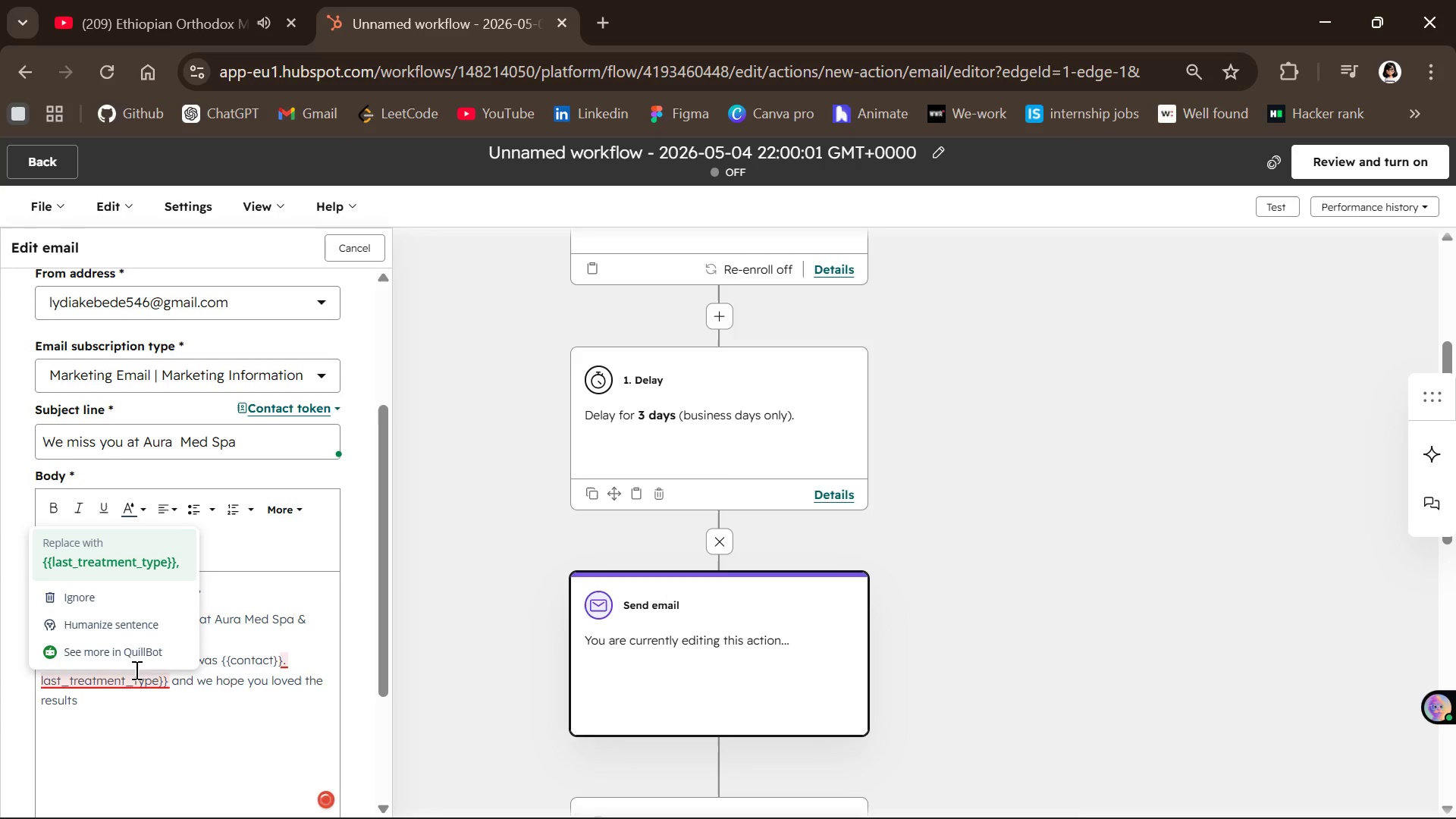 
left_click([105, 566])
 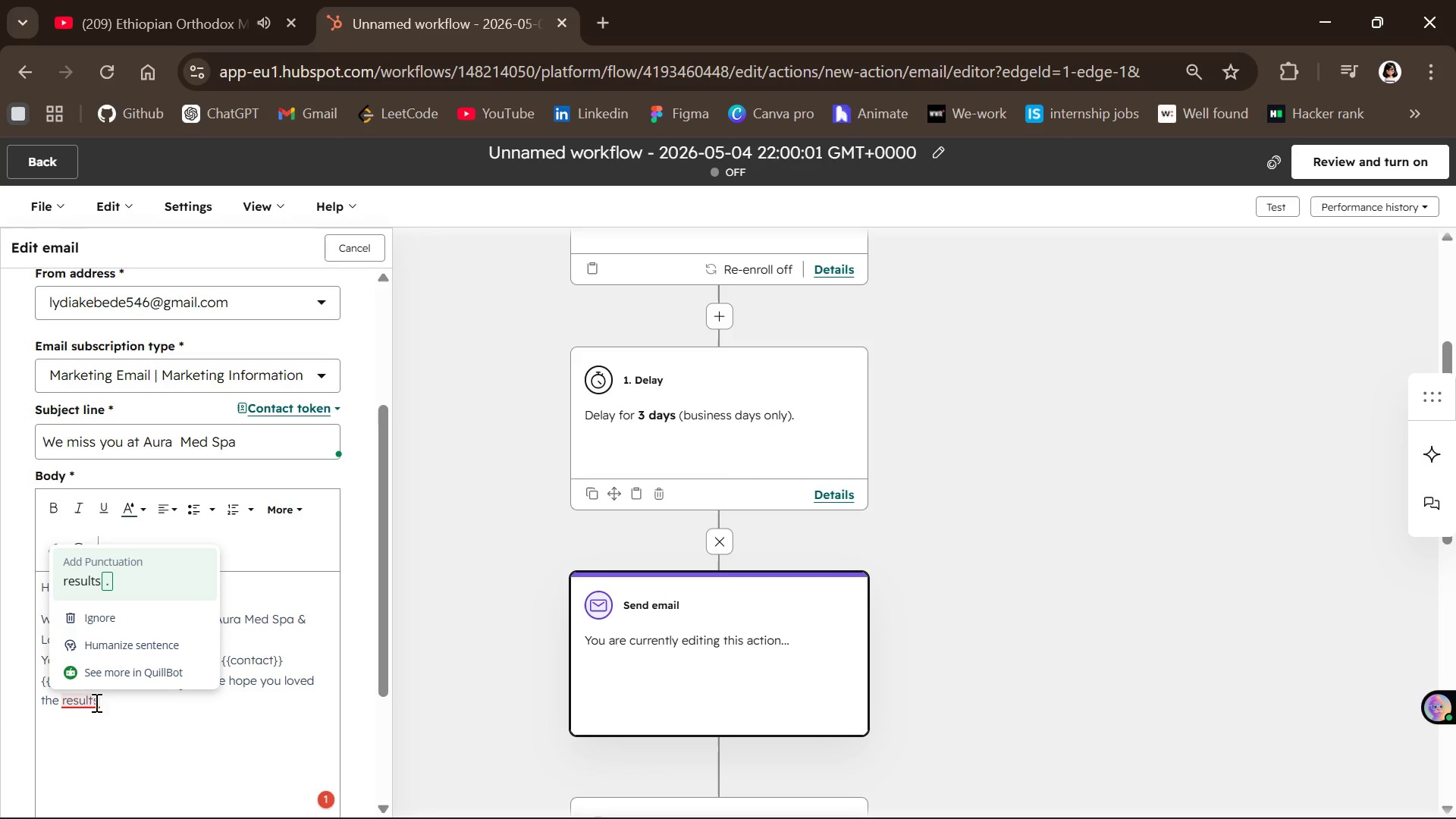 
left_click([82, 591])
 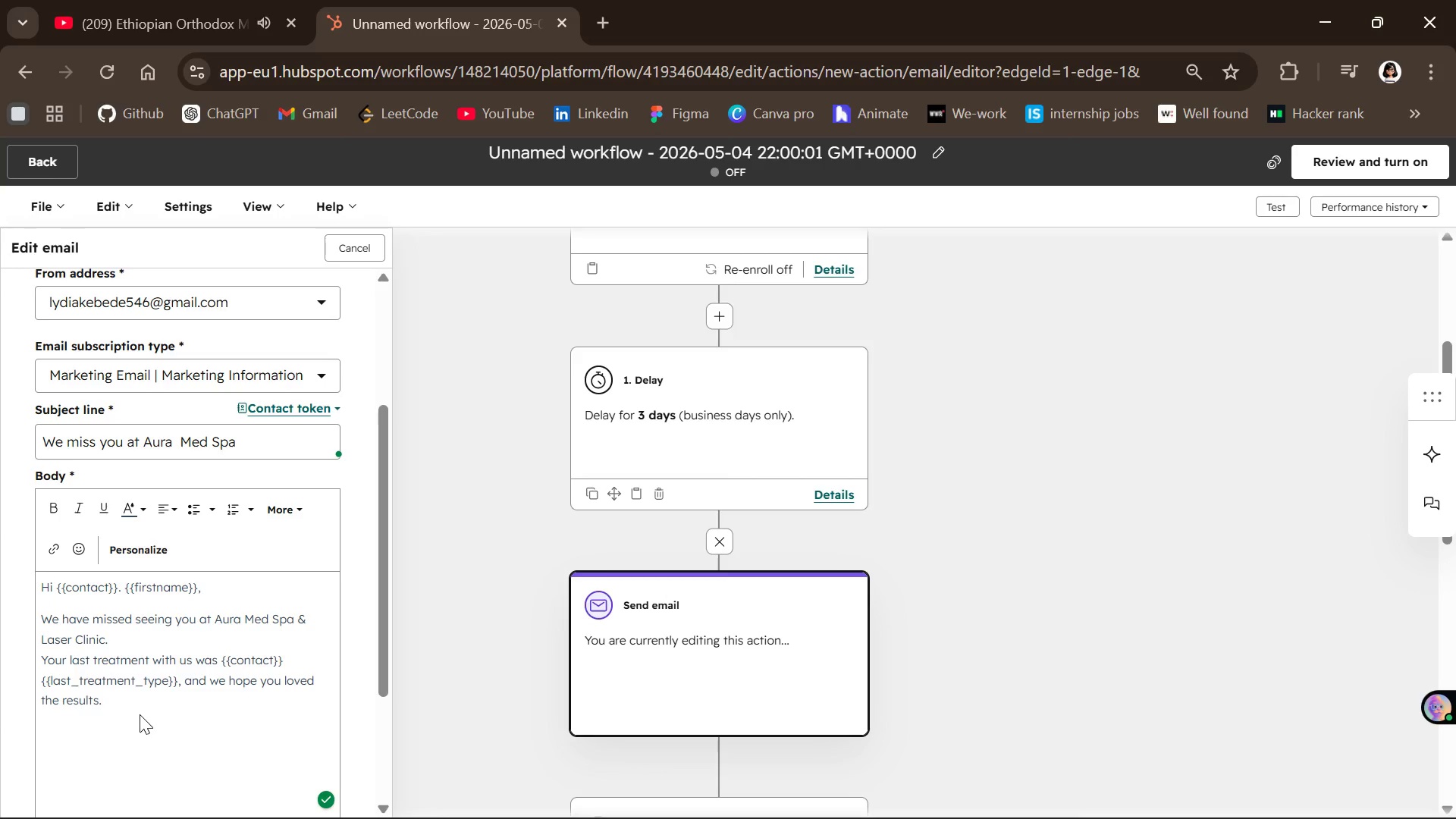 
key(Shift+Enter)
 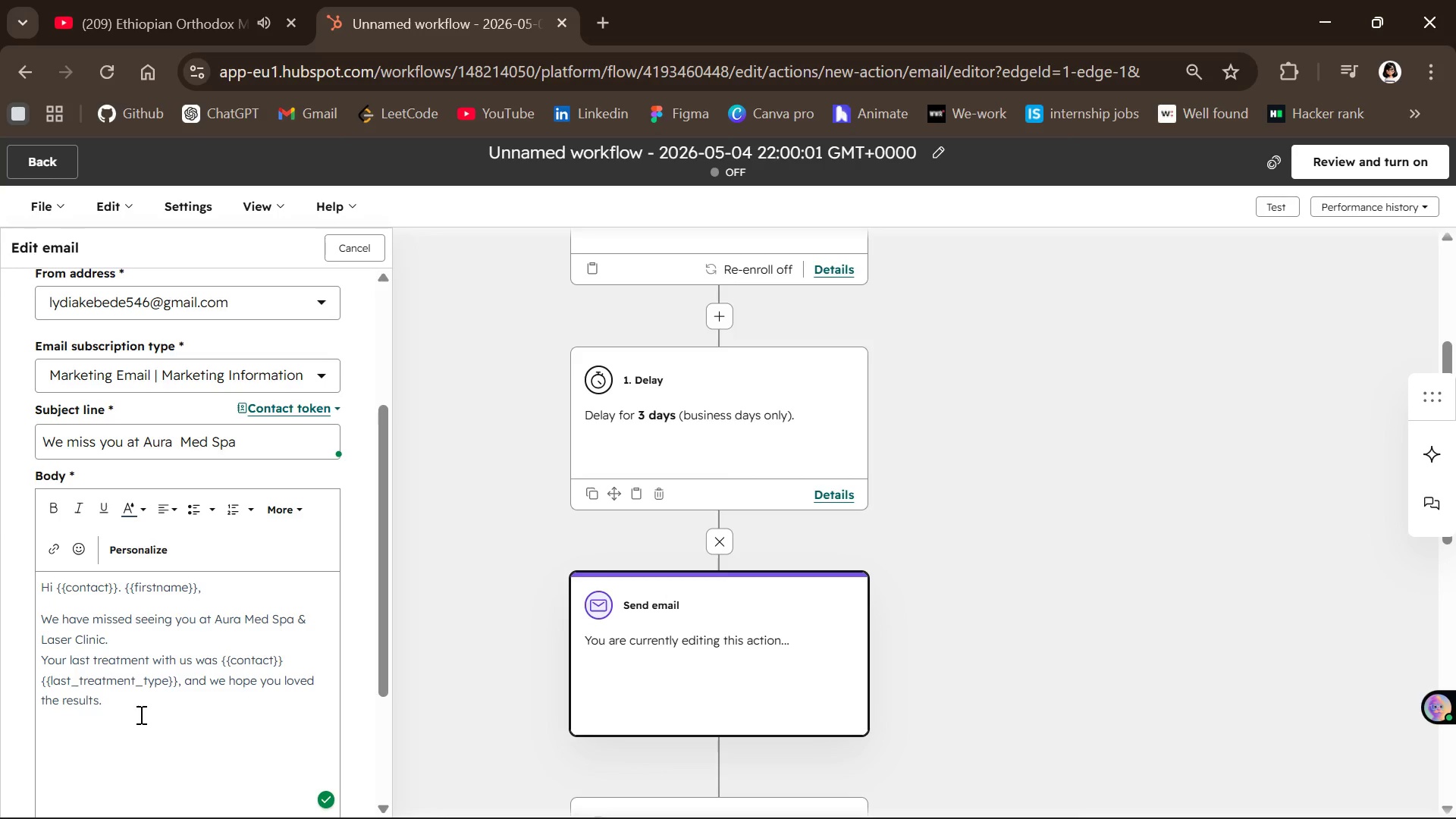 
wait(5.44)
 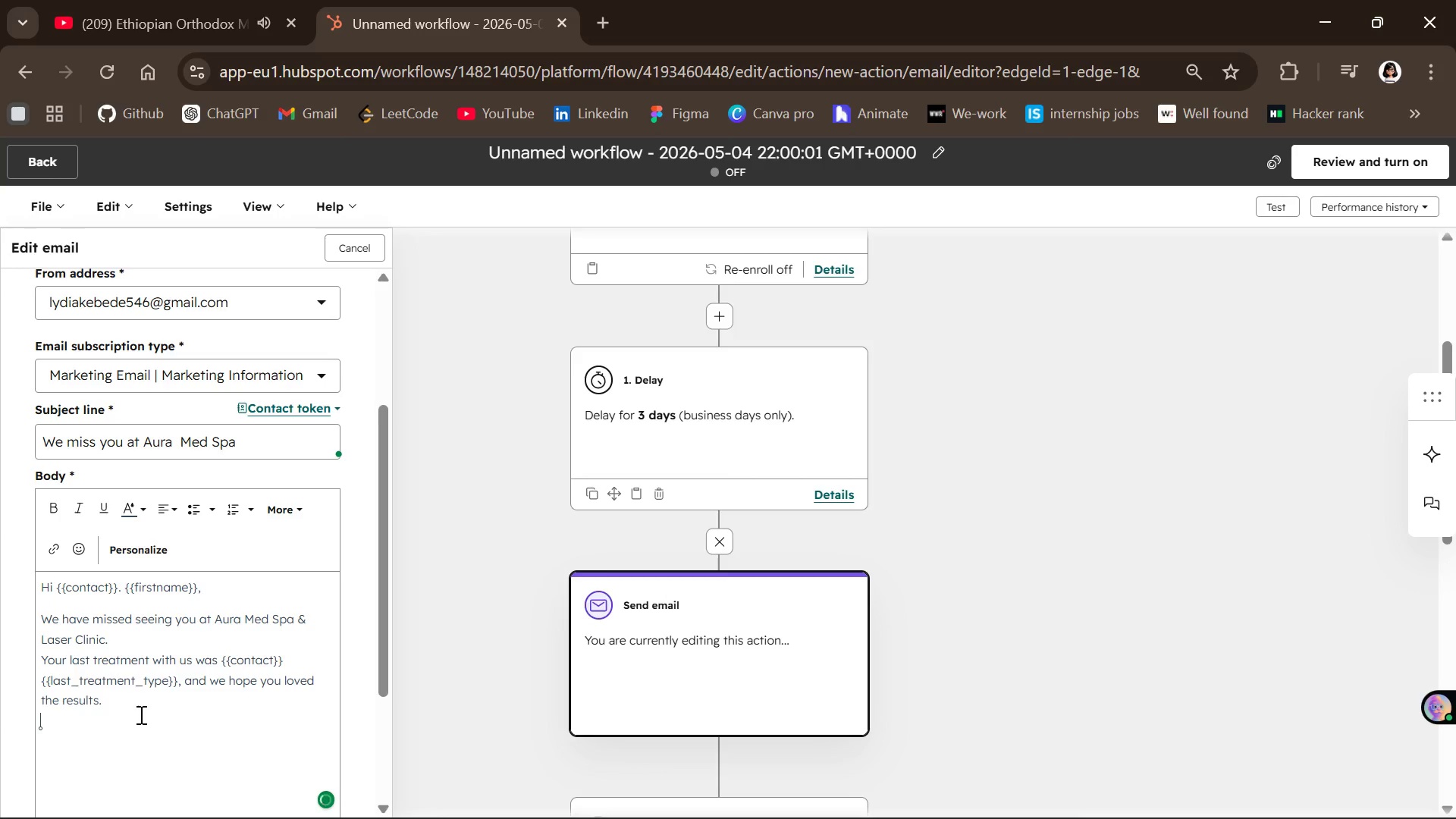 
type(Wat)
key(Backspace)
type(rm Regars[Home])
 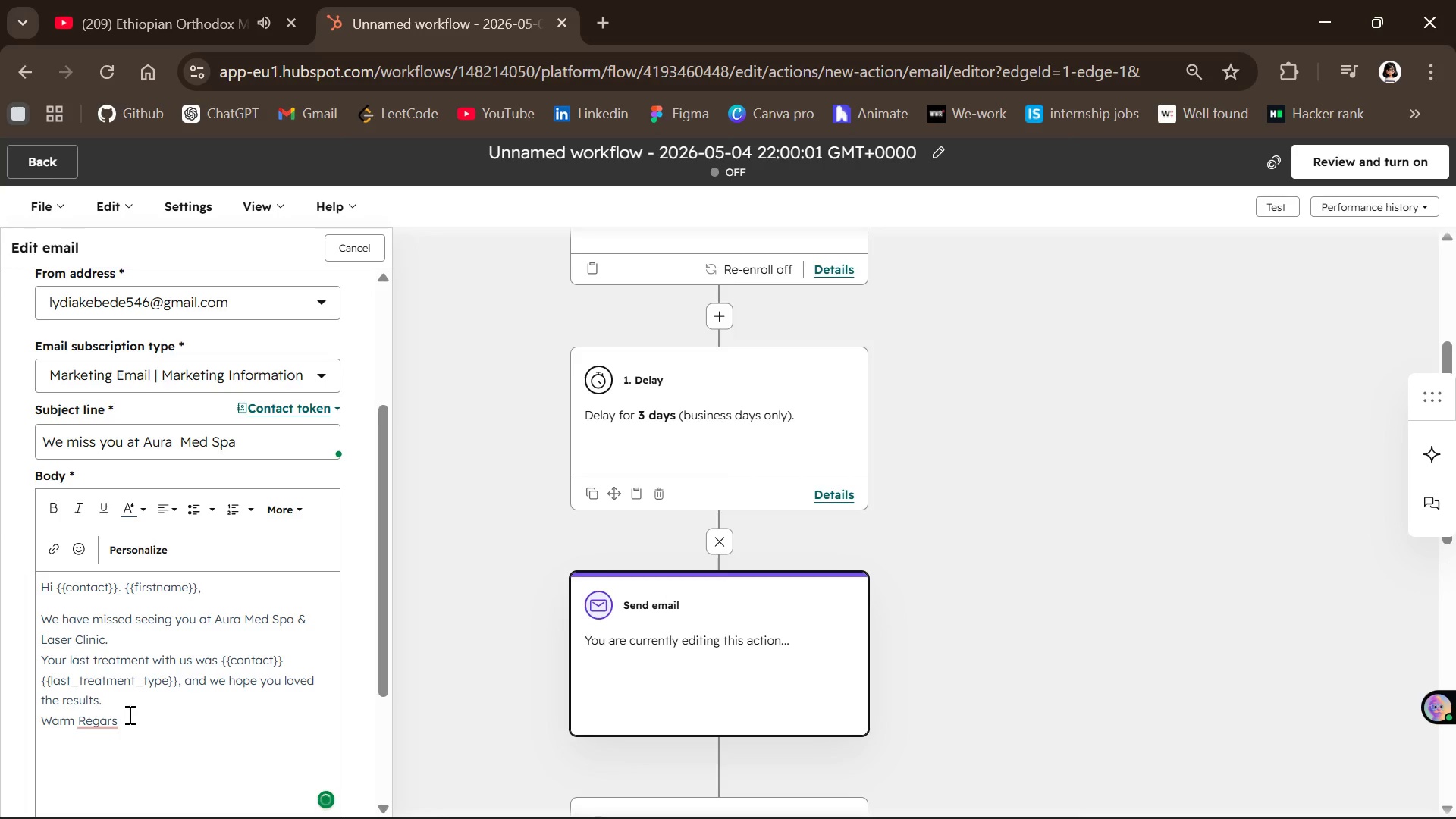 
left_click([127, 714])
 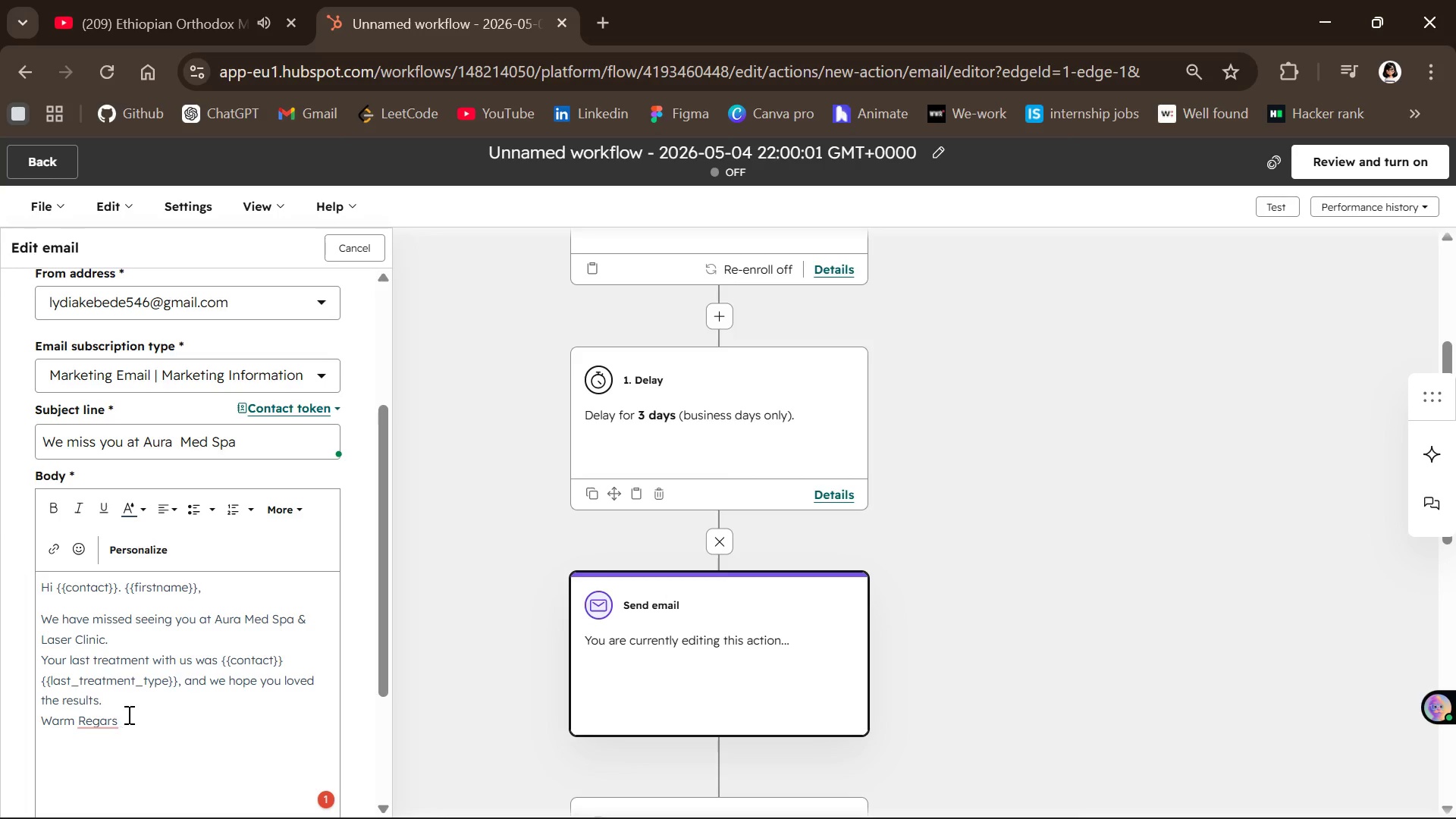 
key(Backspace)
key(Backspace)
type(ds)
 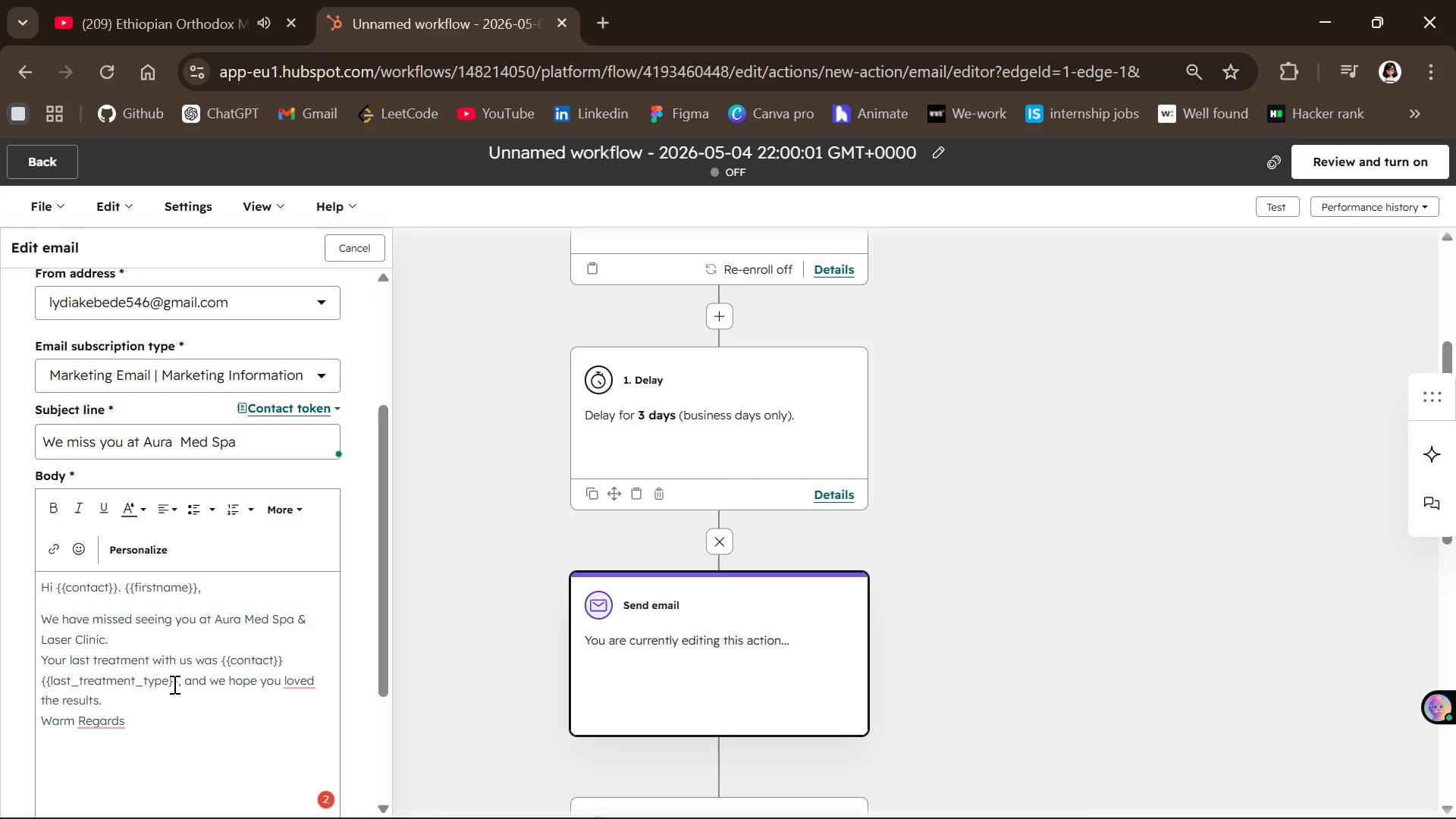 
key(Shift+Enter)
 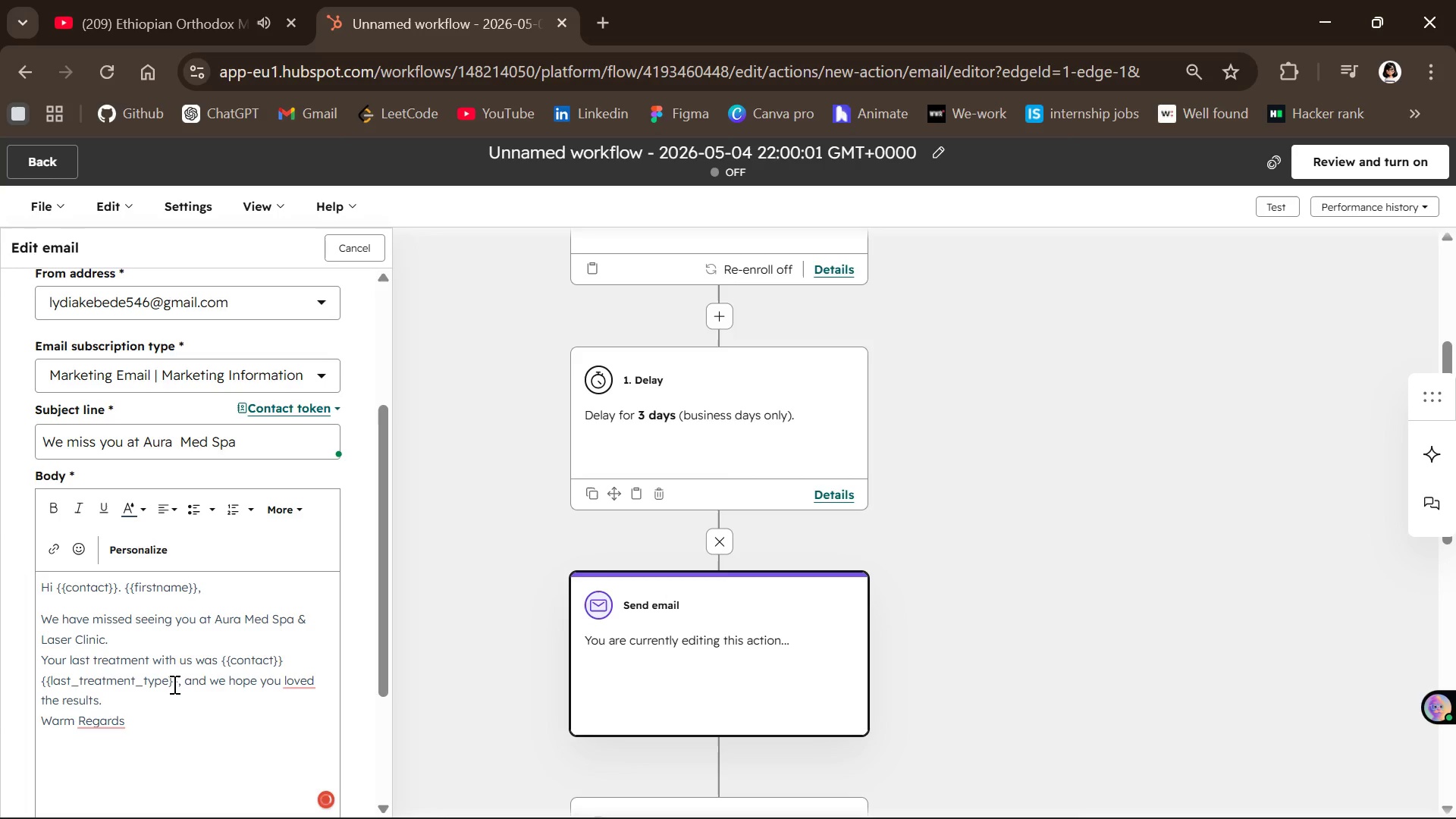 
type(aURA Med Spa Team)
 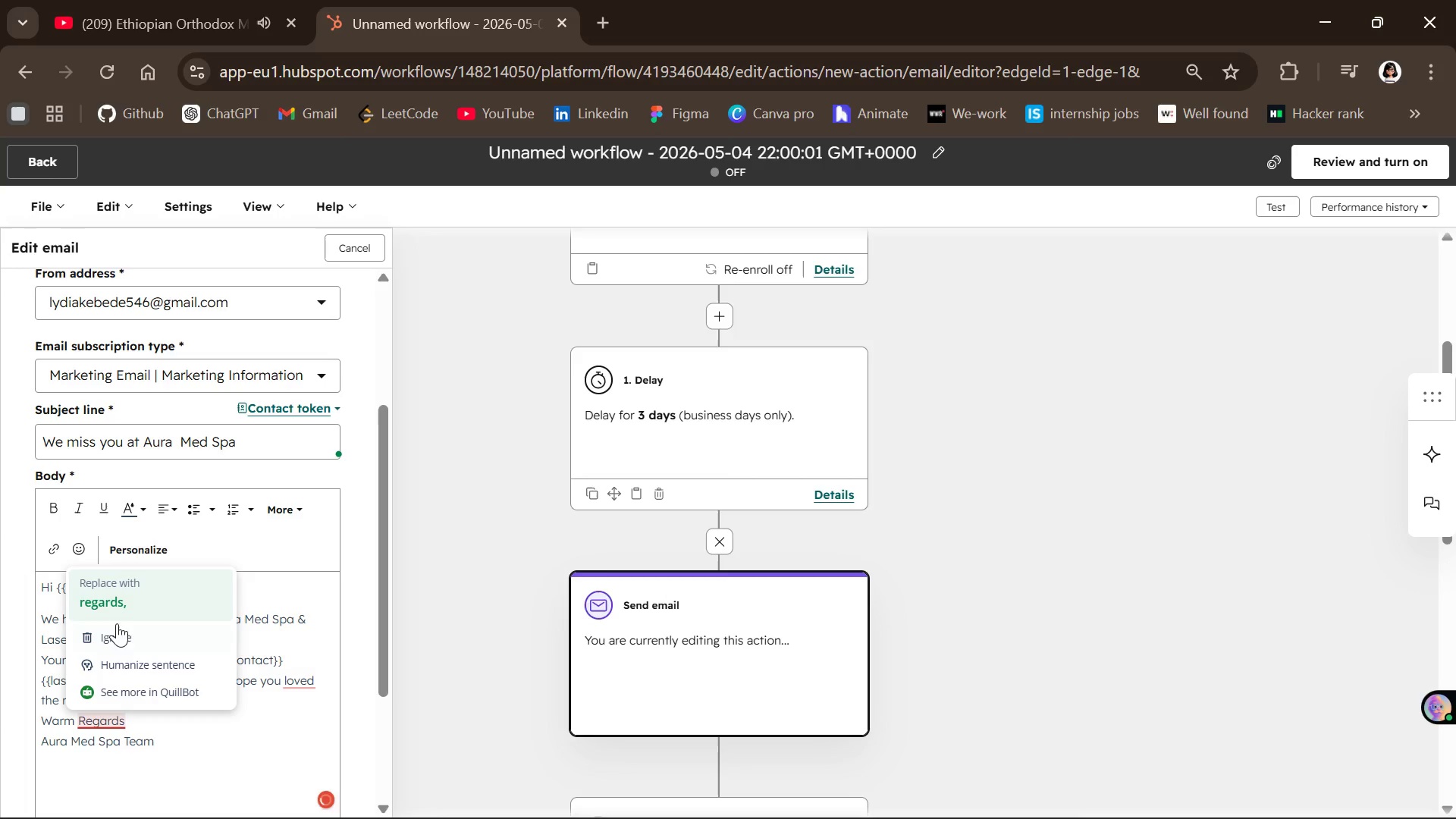 
left_click([118, 604])
 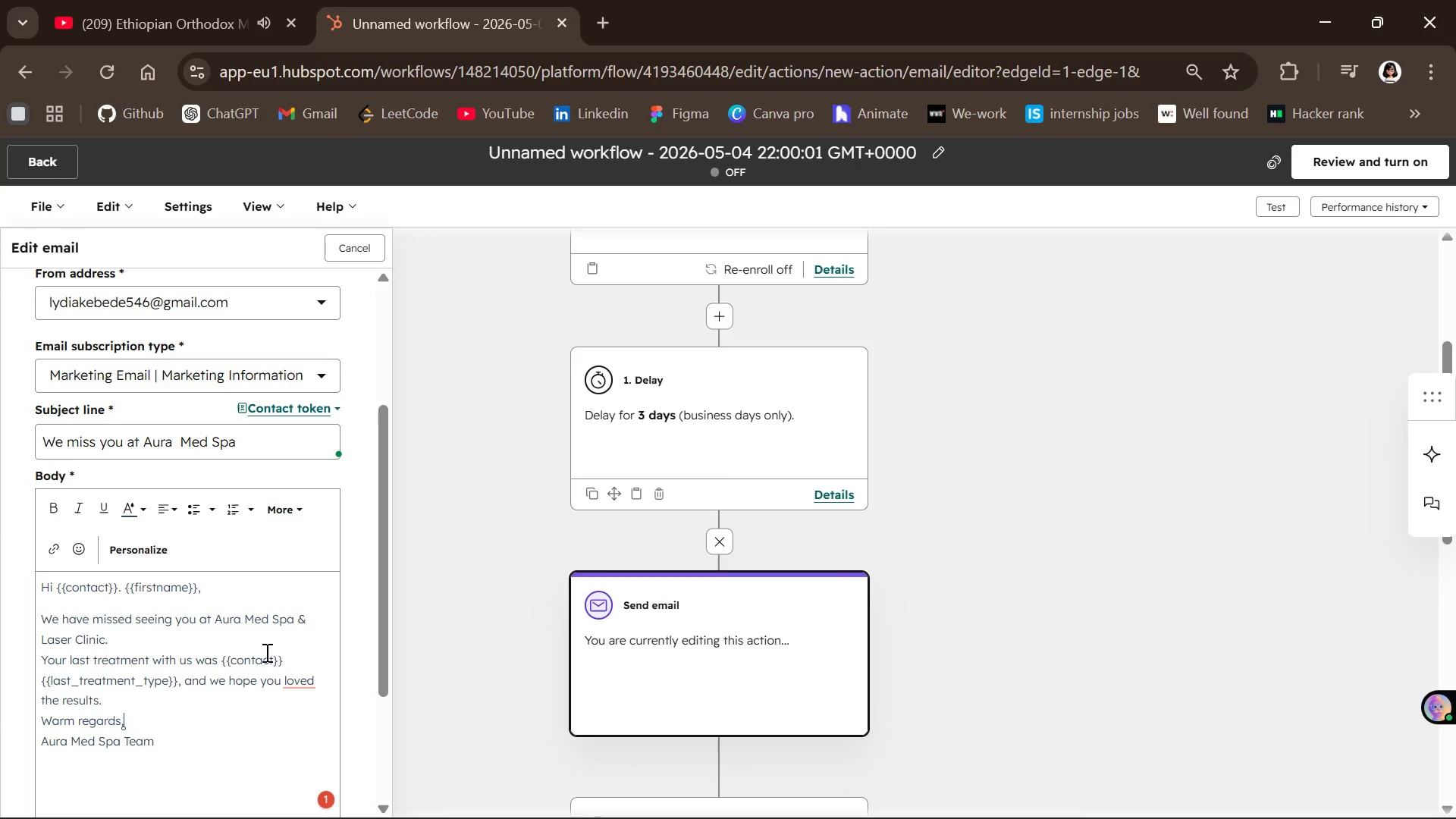 
mouse_move([293, 659])
 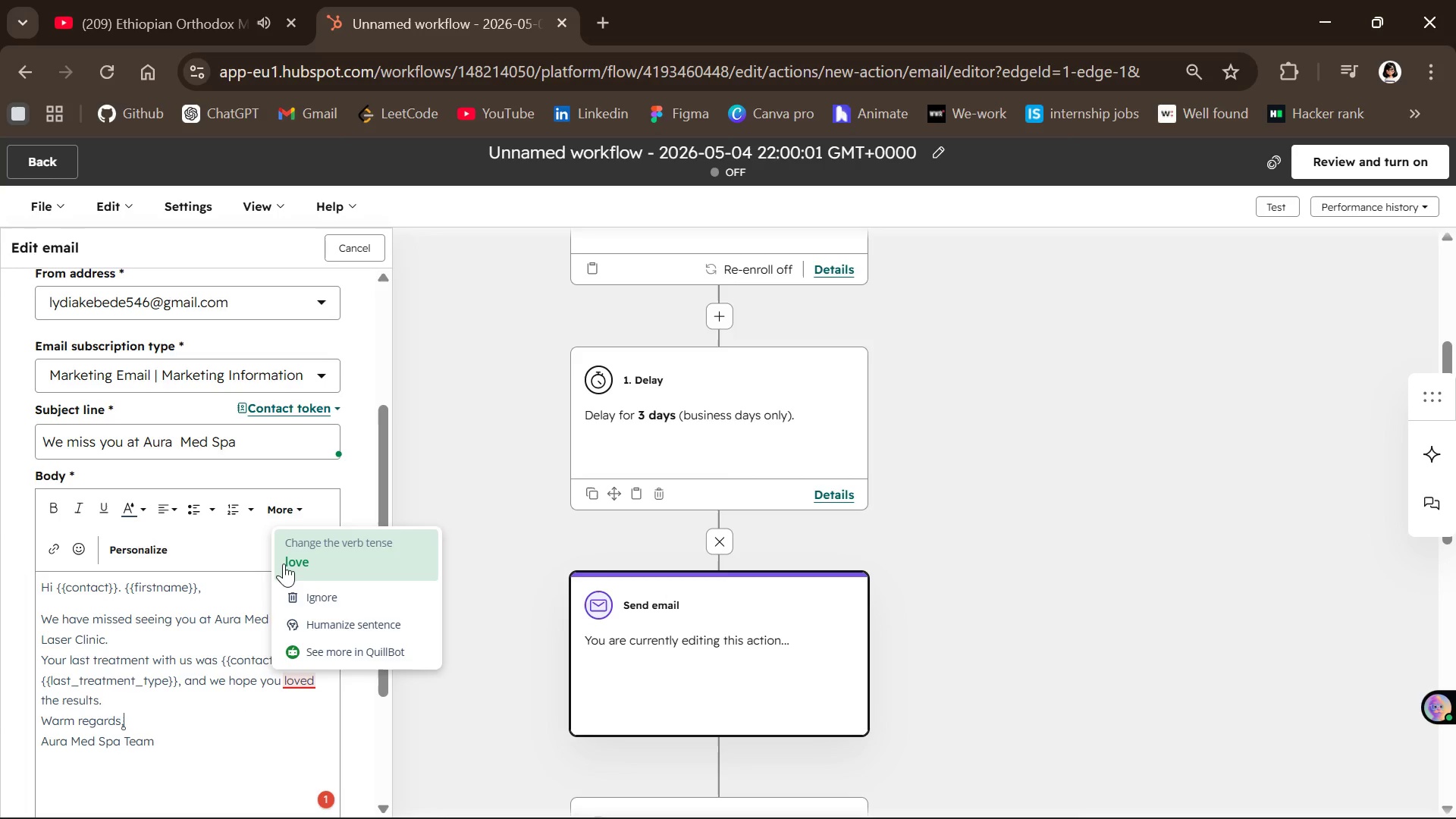 
left_click([284, 563])
 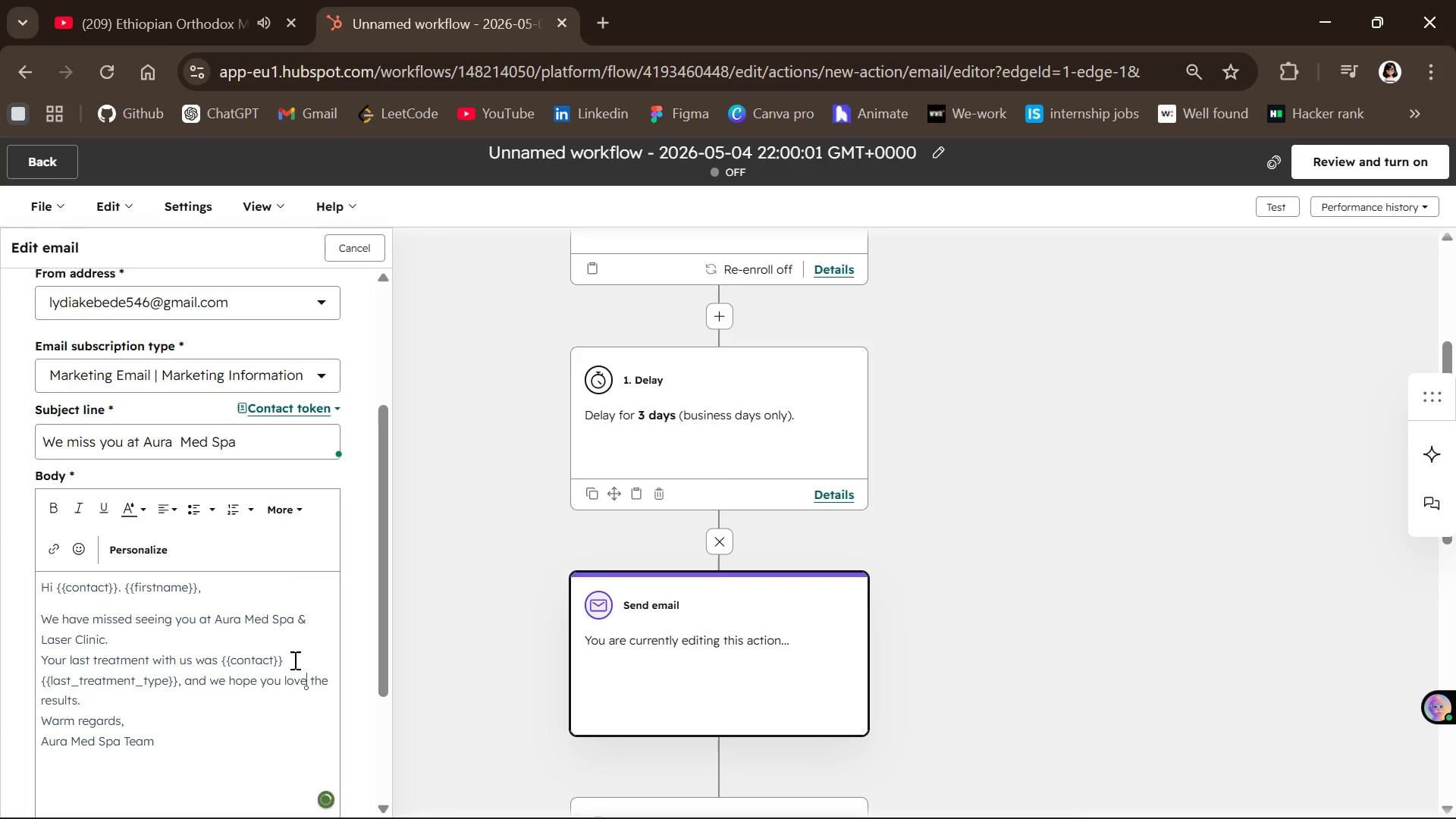 
mouse_move([212, 692])
 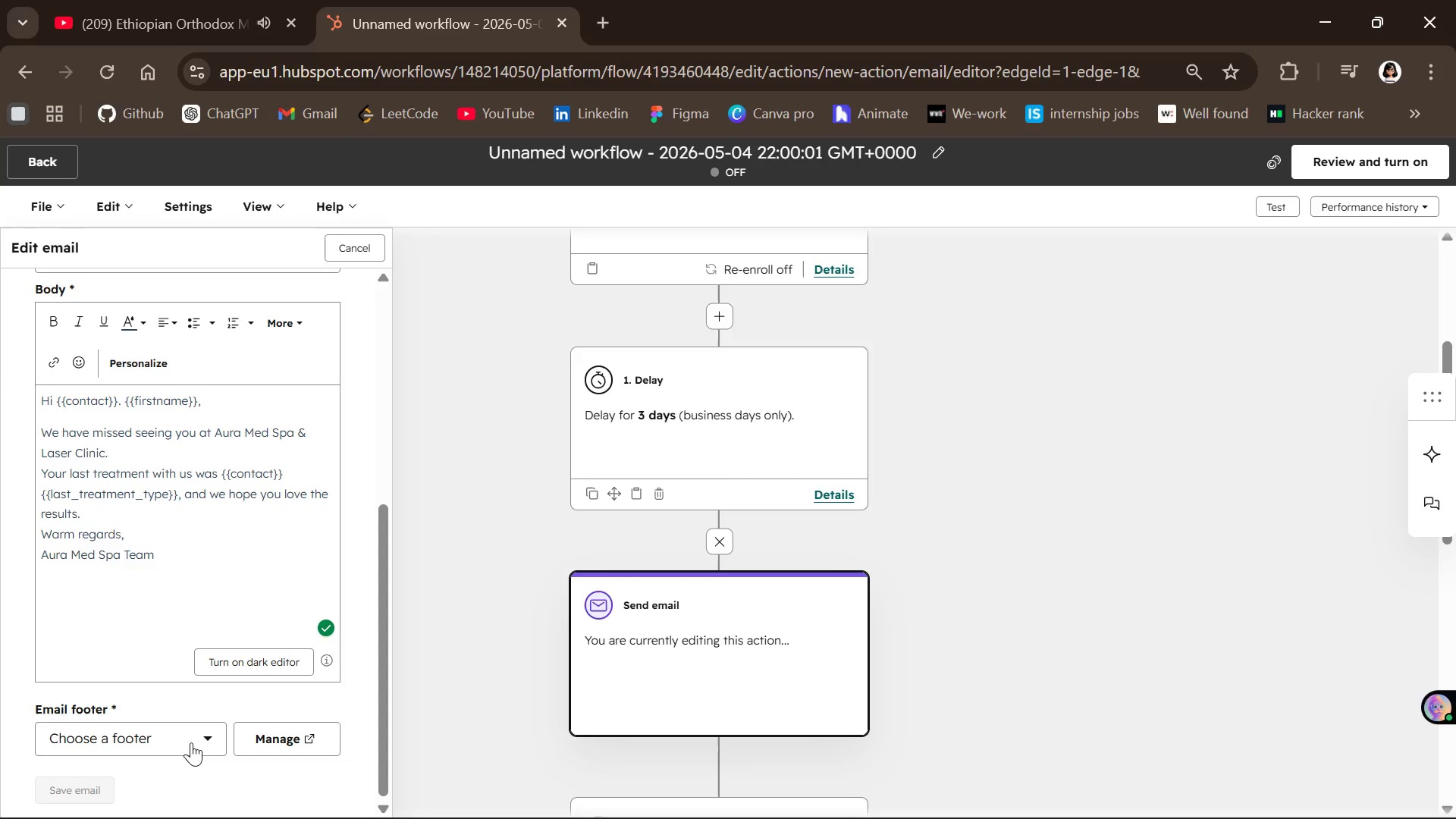 
left_click([191, 742])
 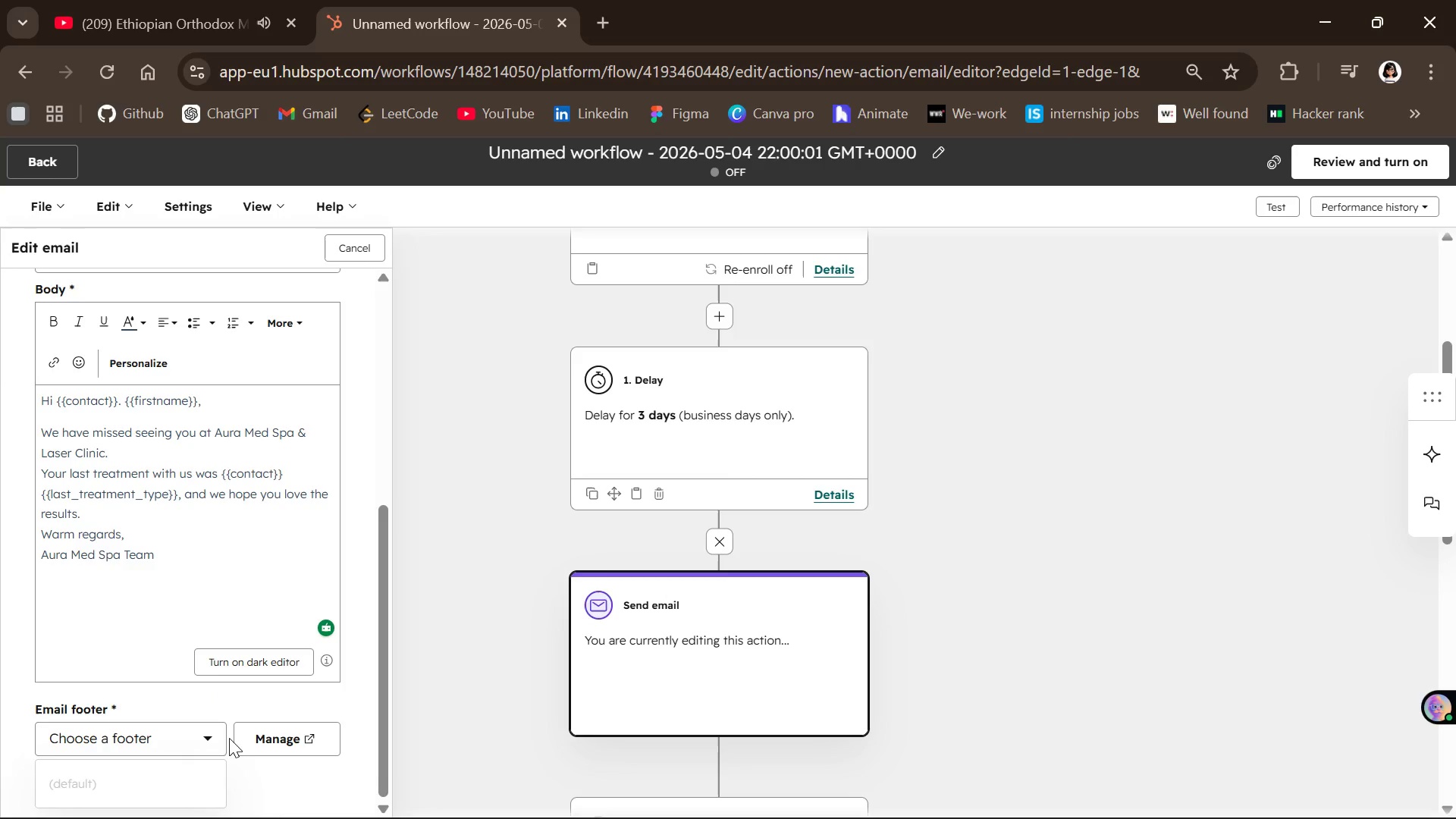 
left_click([260, 736])
 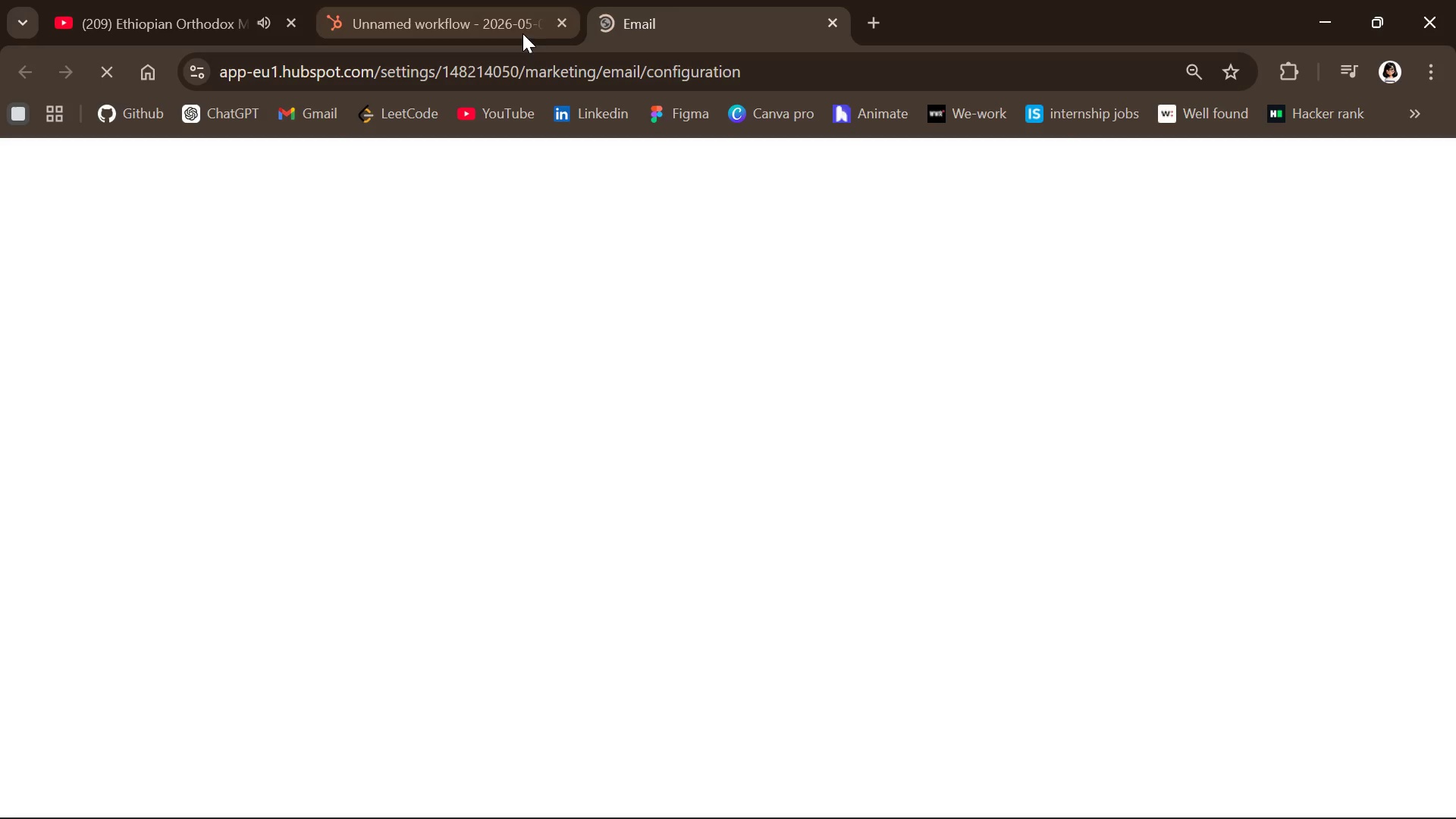 
mouse_move([746, 176])
 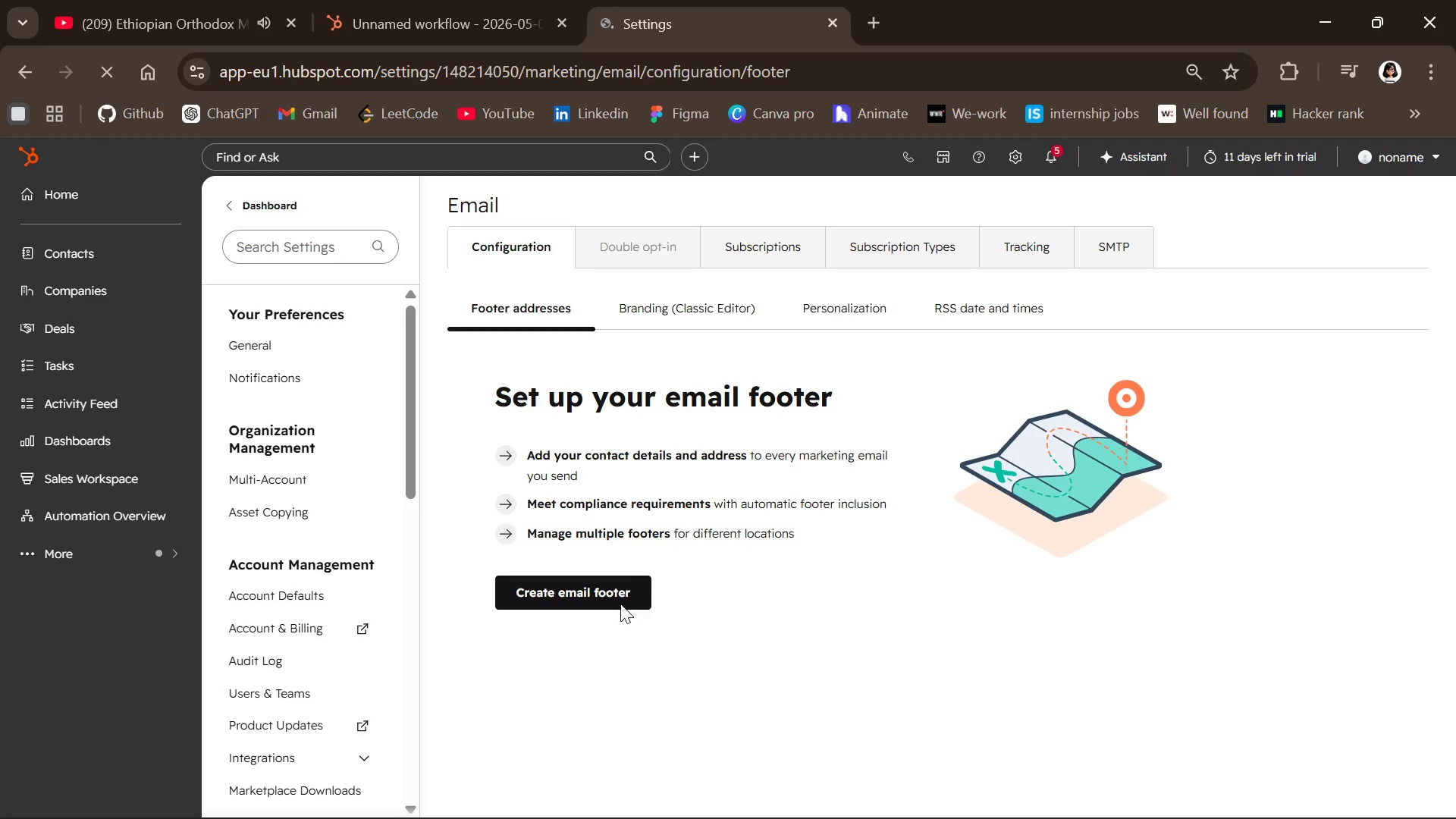 
left_click([620, 604])
 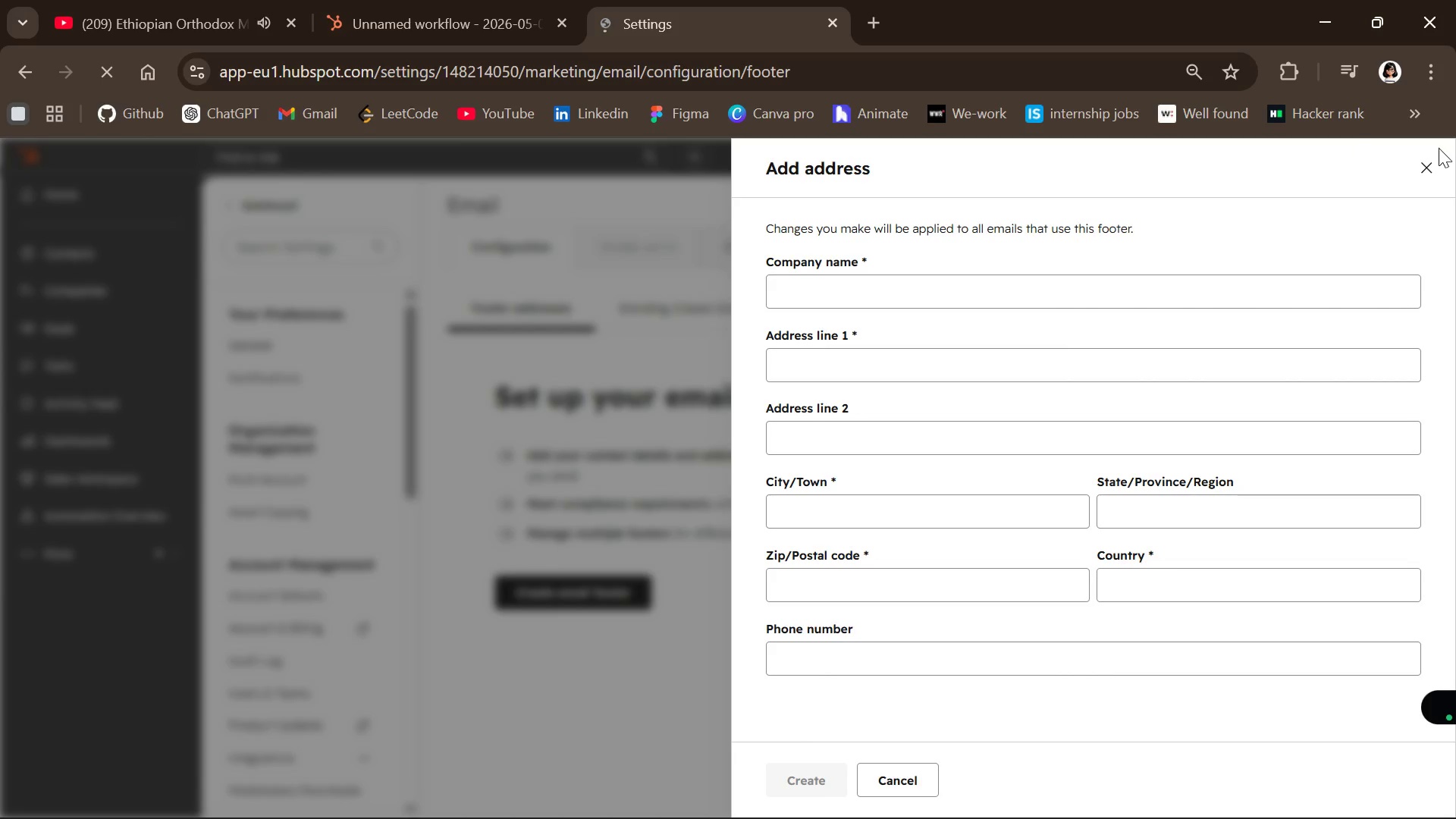 
left_click([1420, 171])
 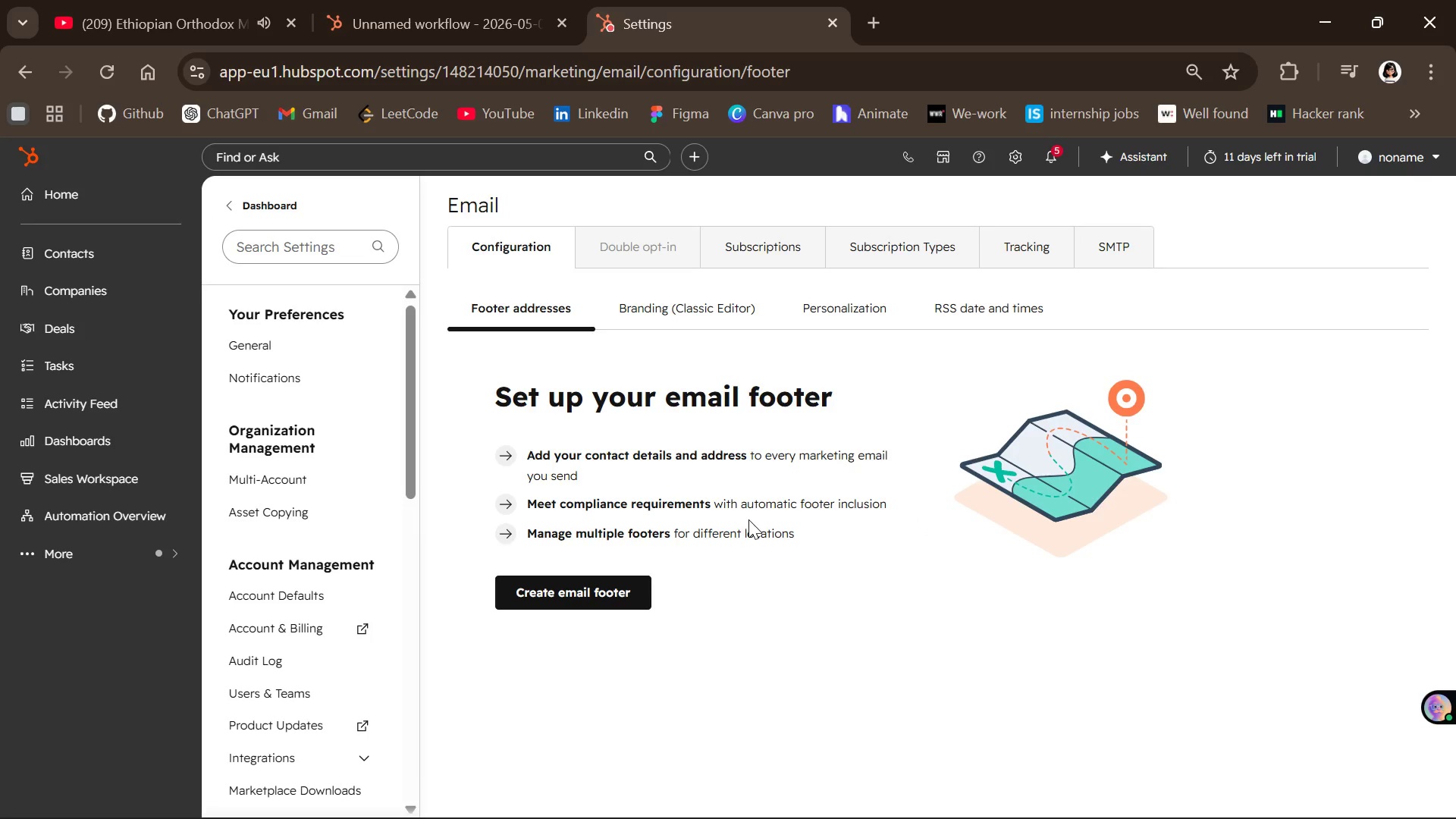 
wait(6.12)
 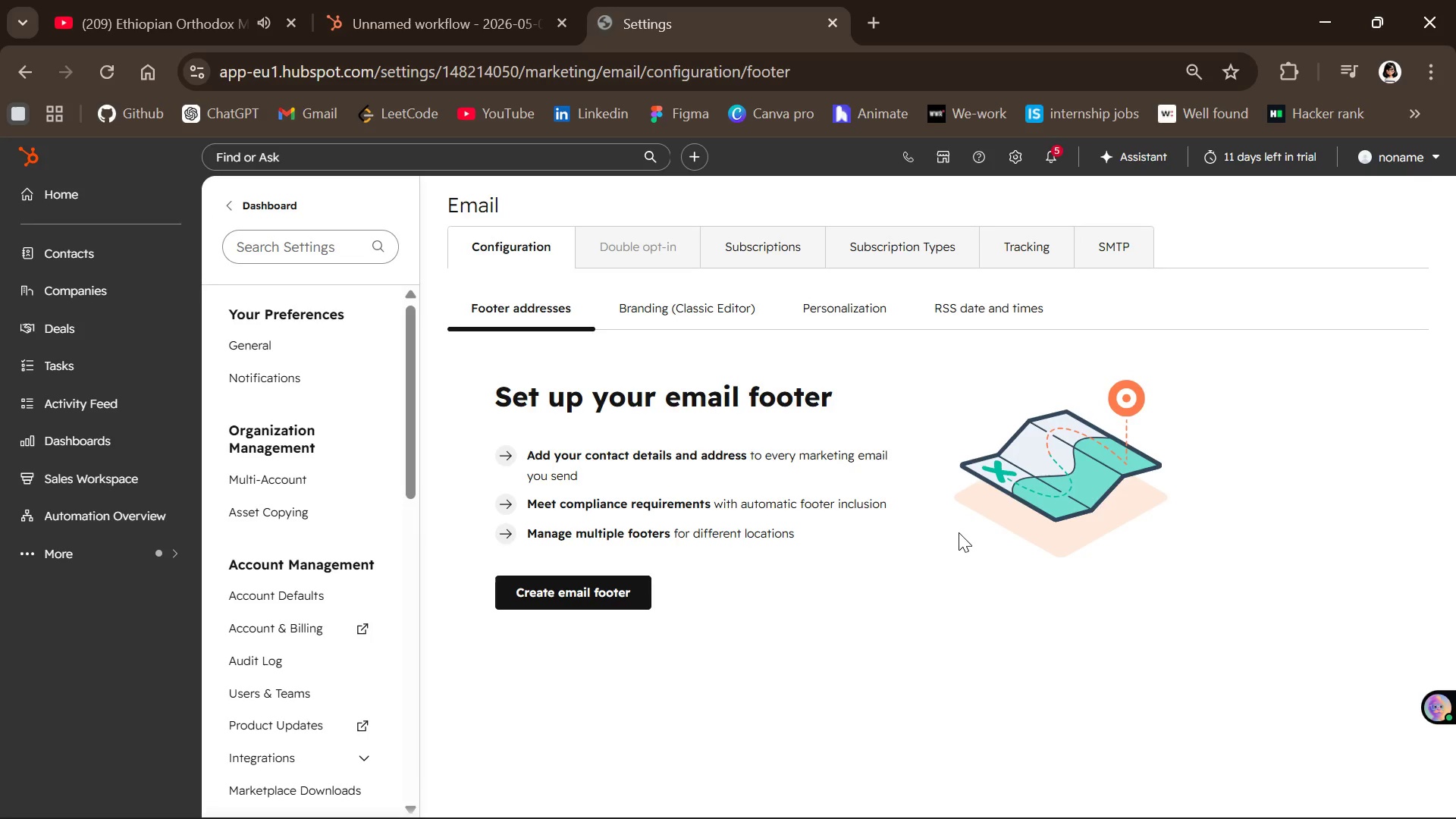 
left_click([605, 592])
 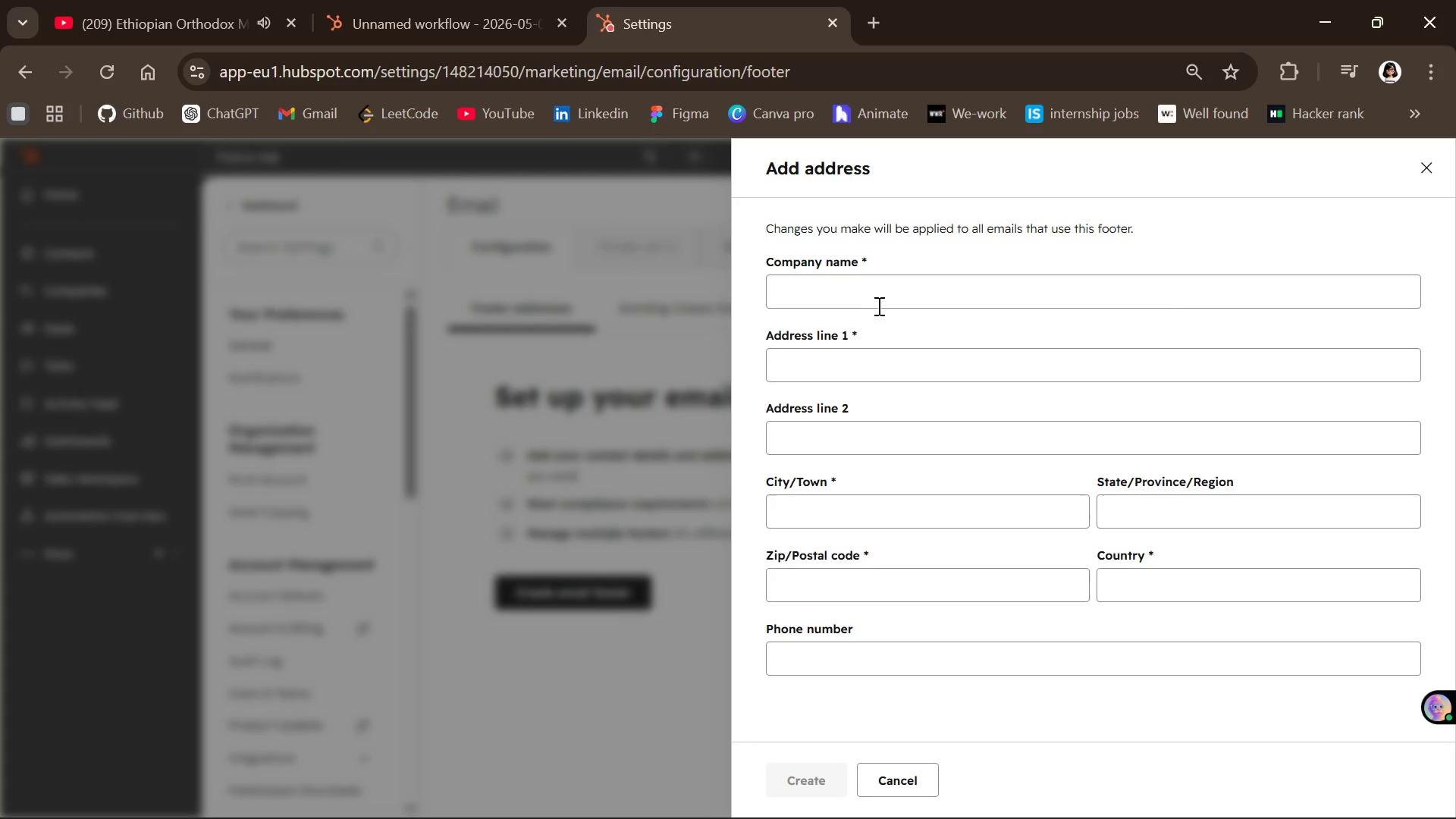 
left_click([874, 301])
 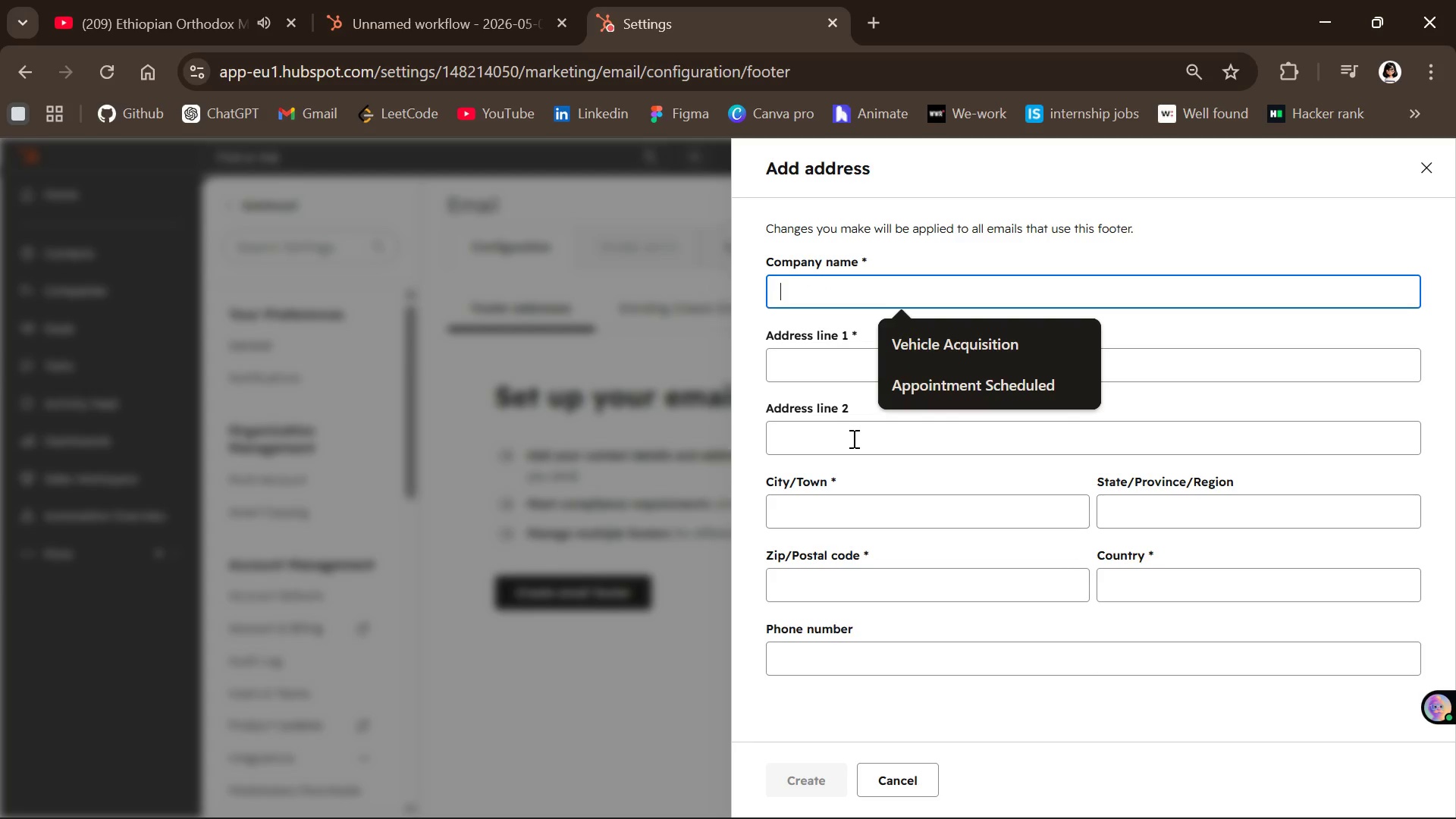 
wait(5.73)
 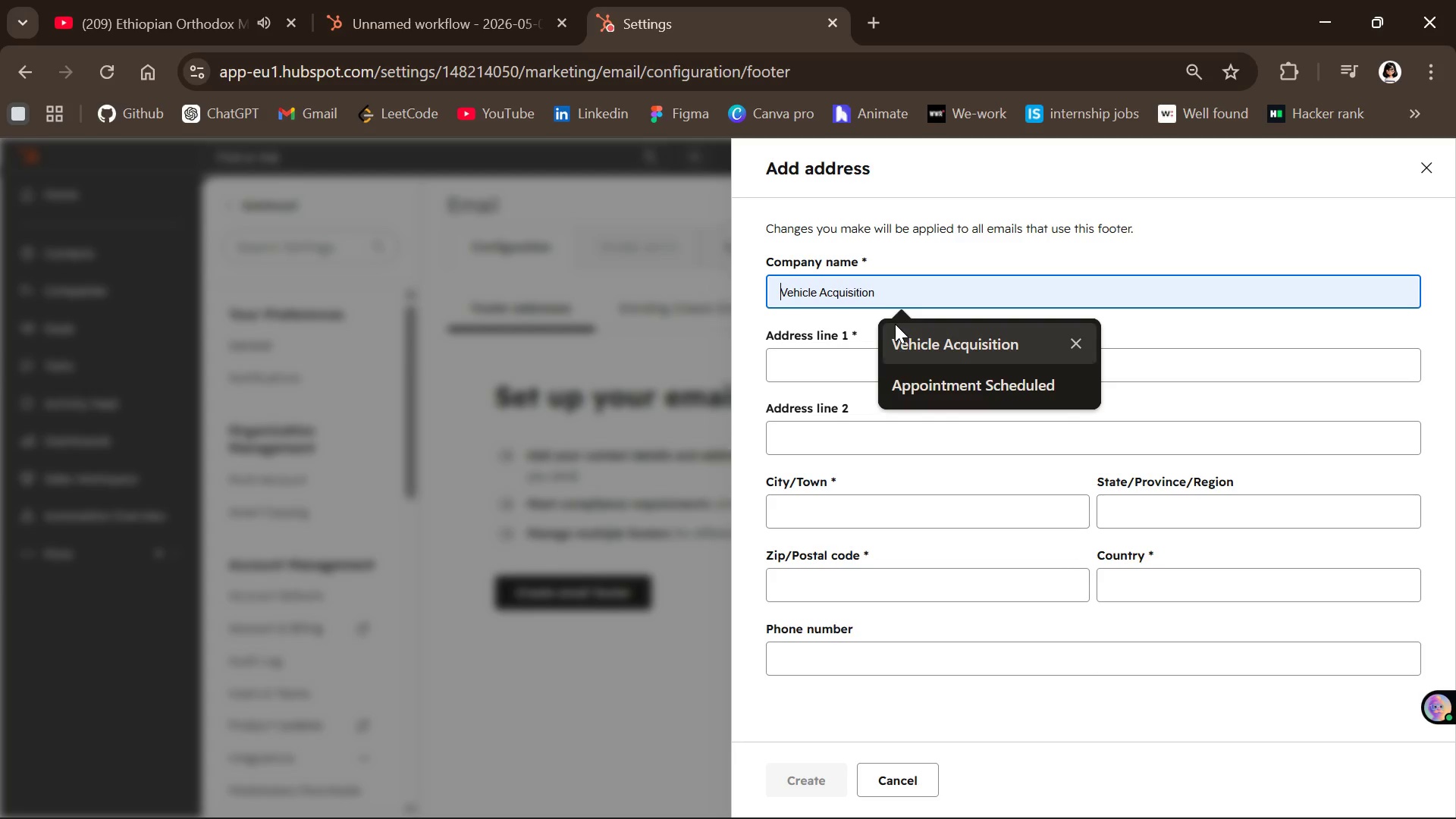 
left_click([648, 673])
 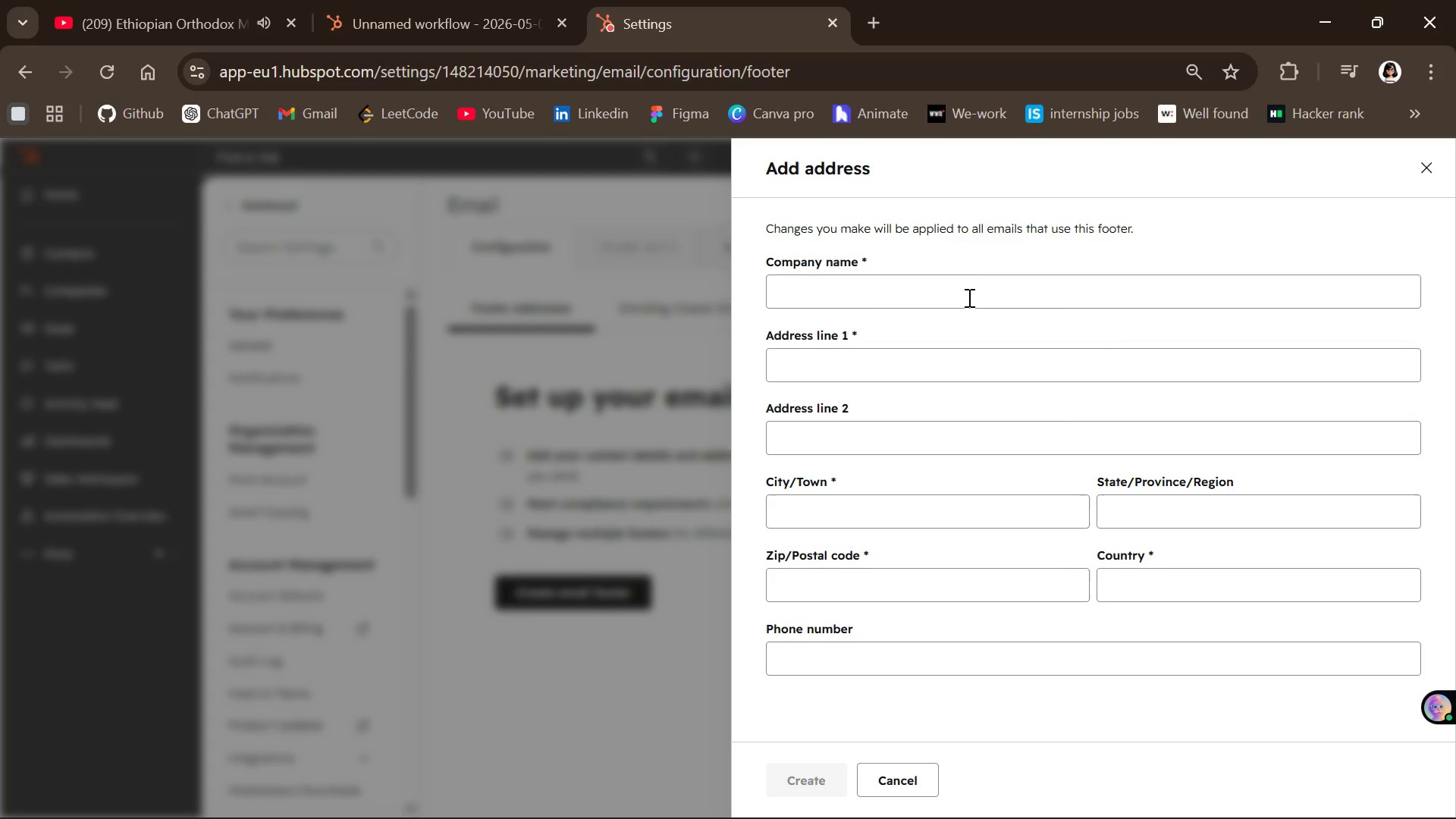 
mouse_move([908, 319])
 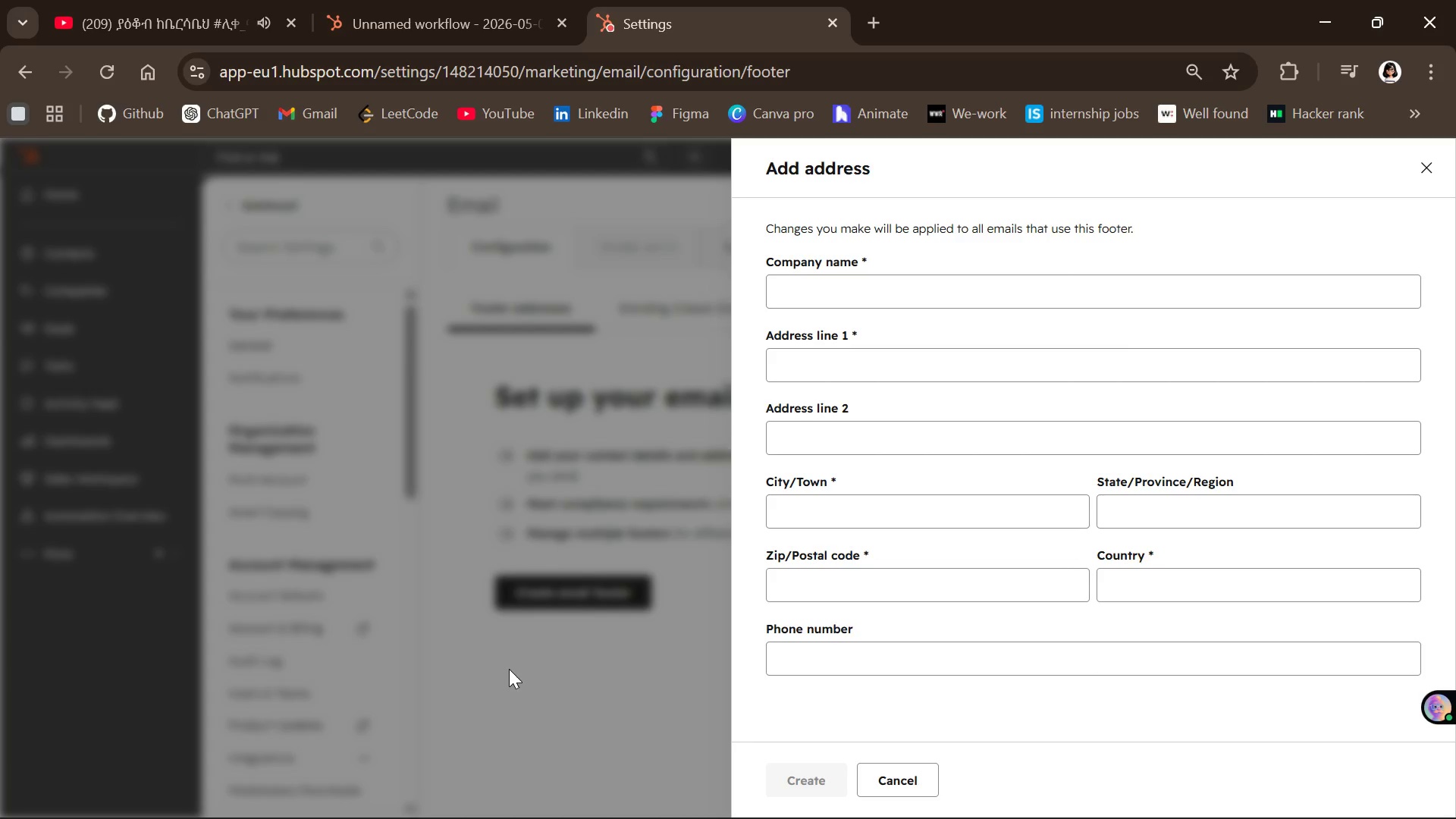 
left_click([509, 669])
 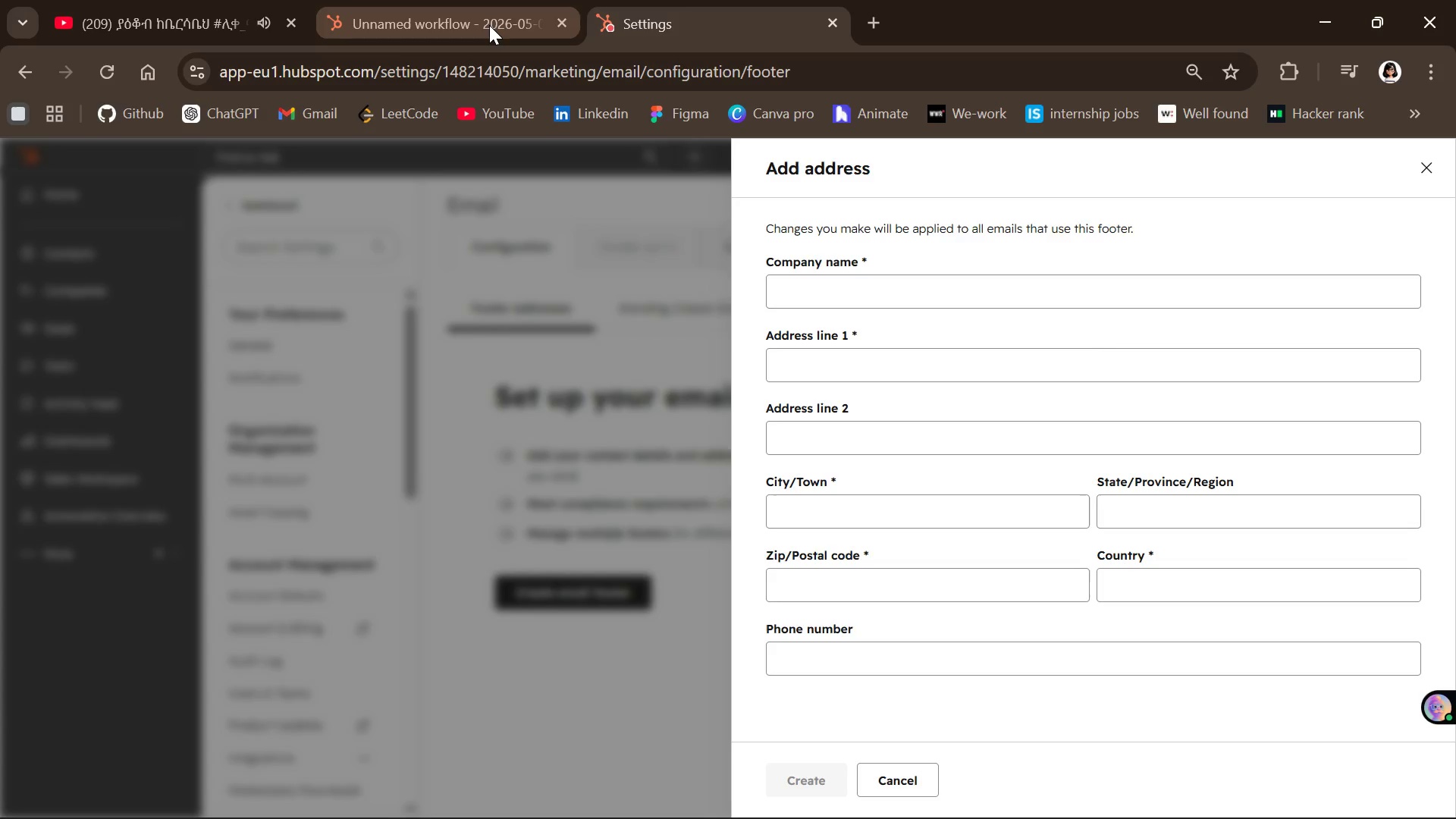 
left_click([489, 25])
 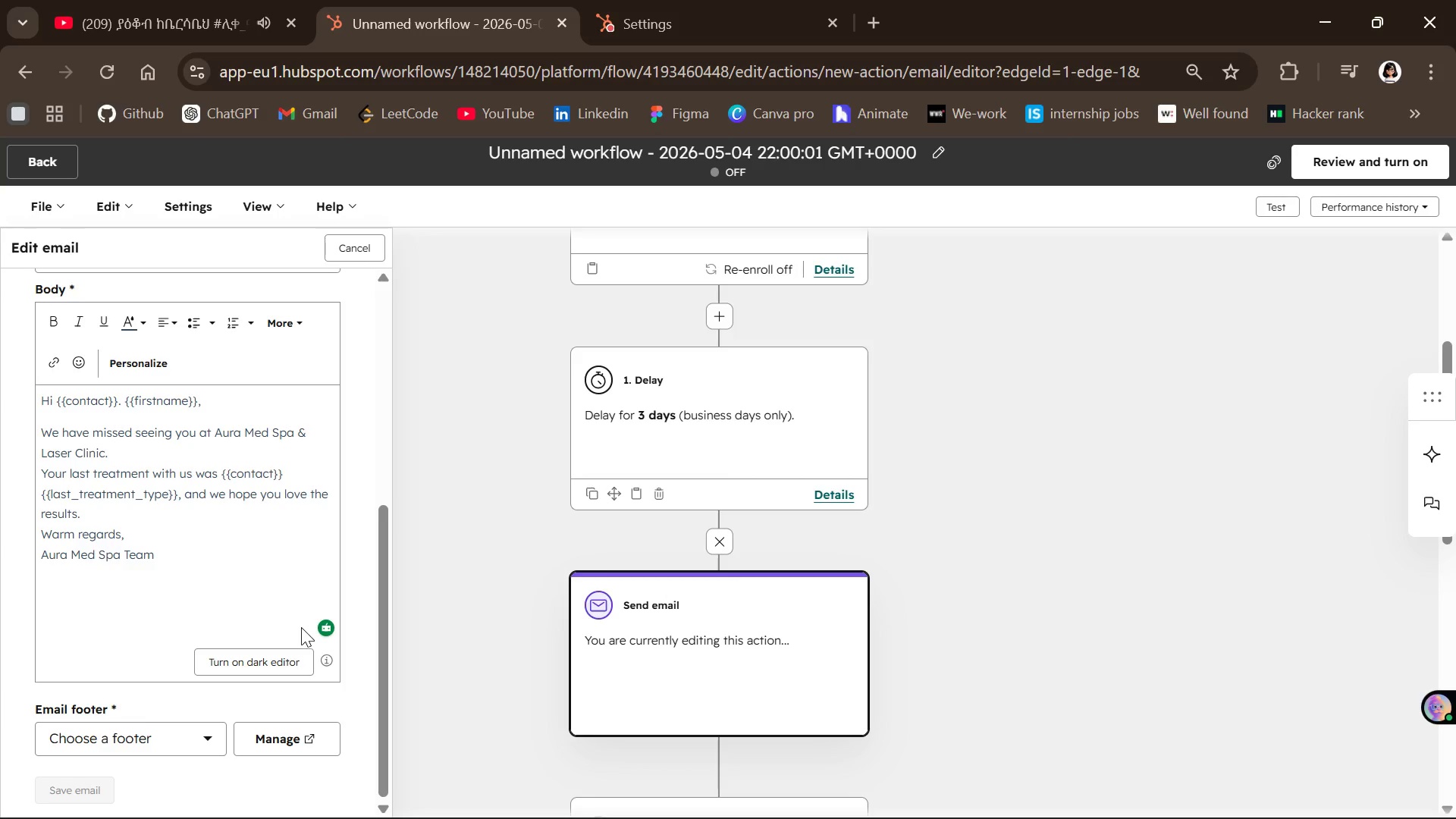 
wait(9.42)
 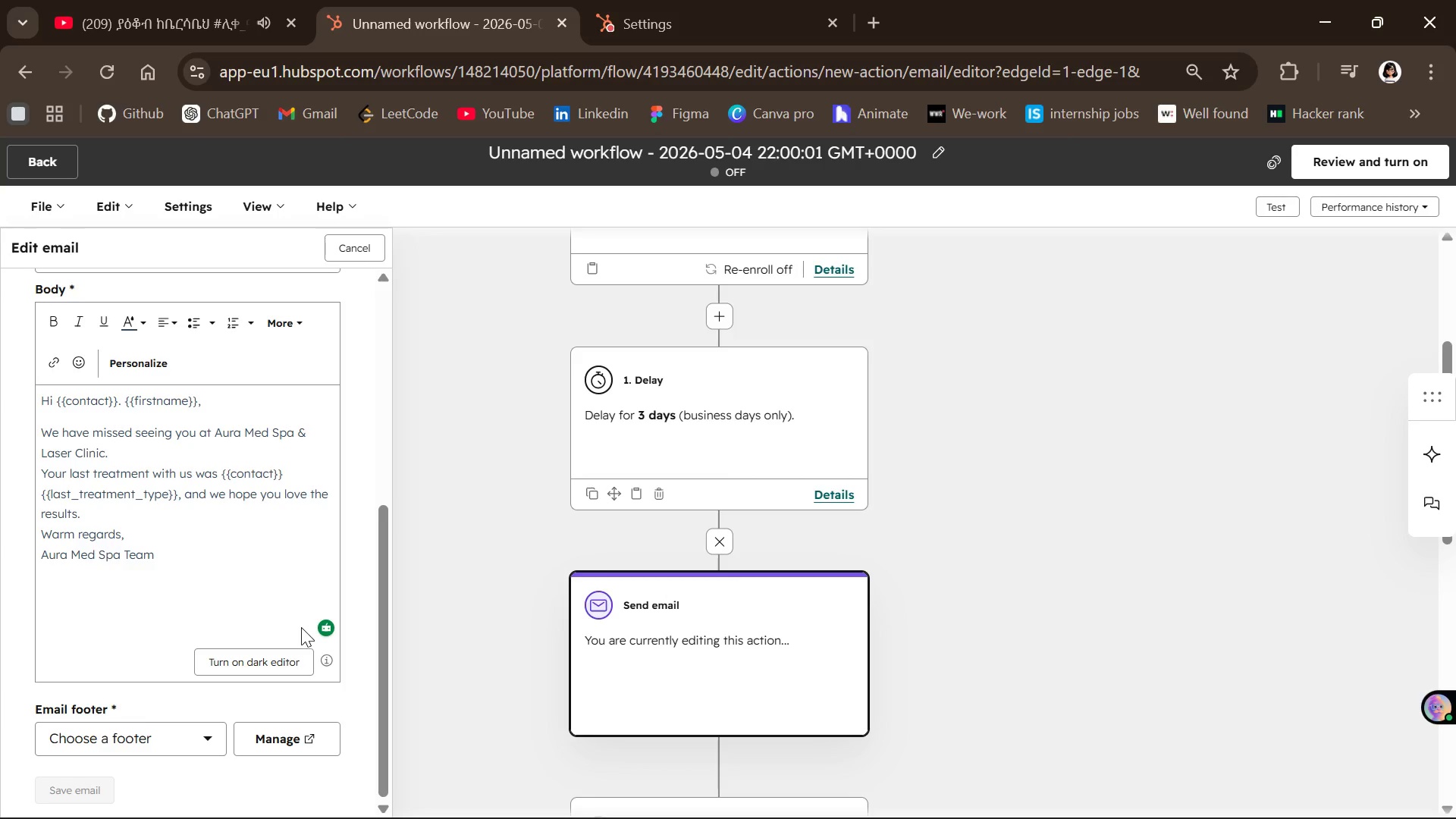 
left_click([615, 14])
 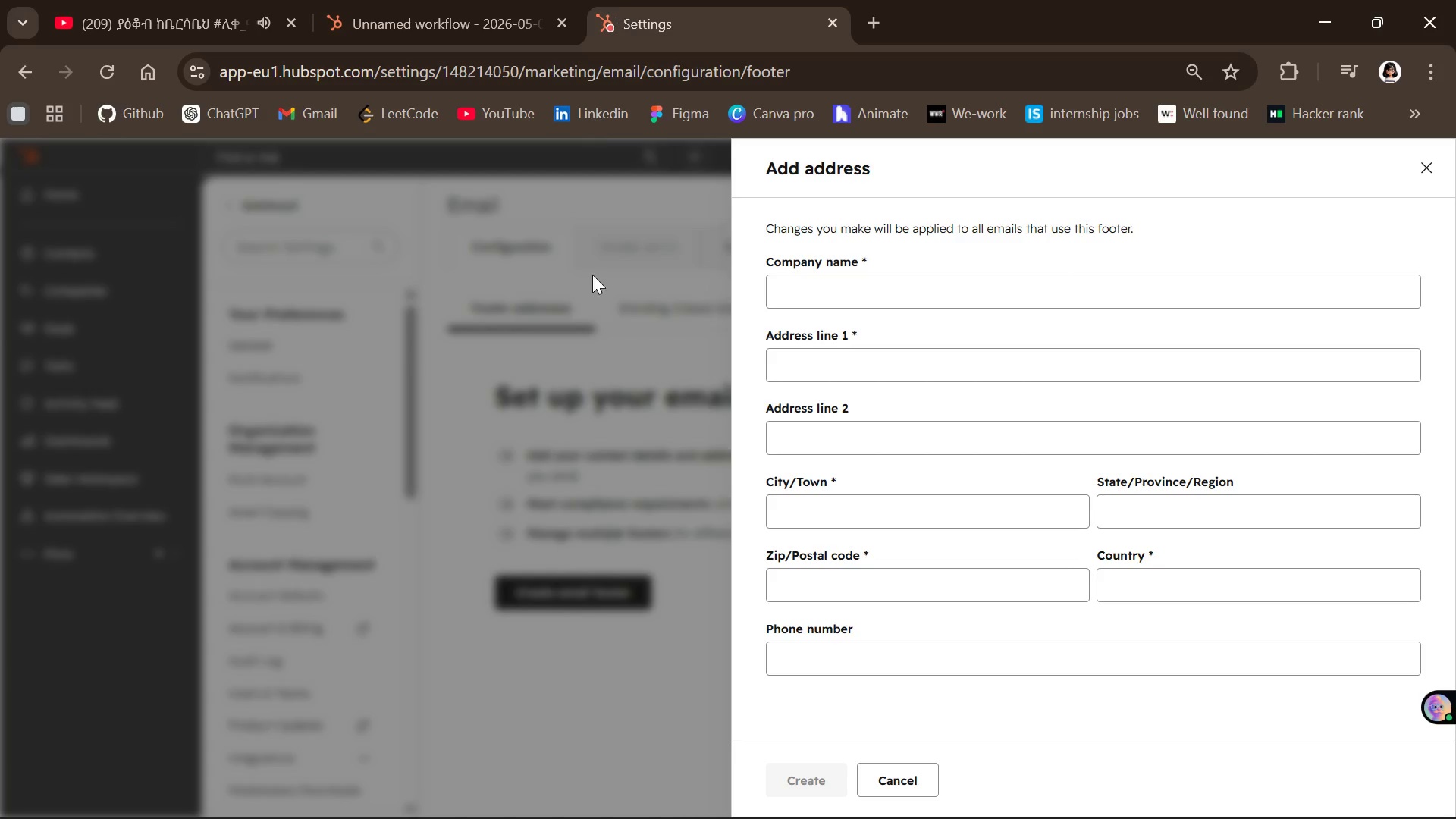 
left_click([592, 340])
 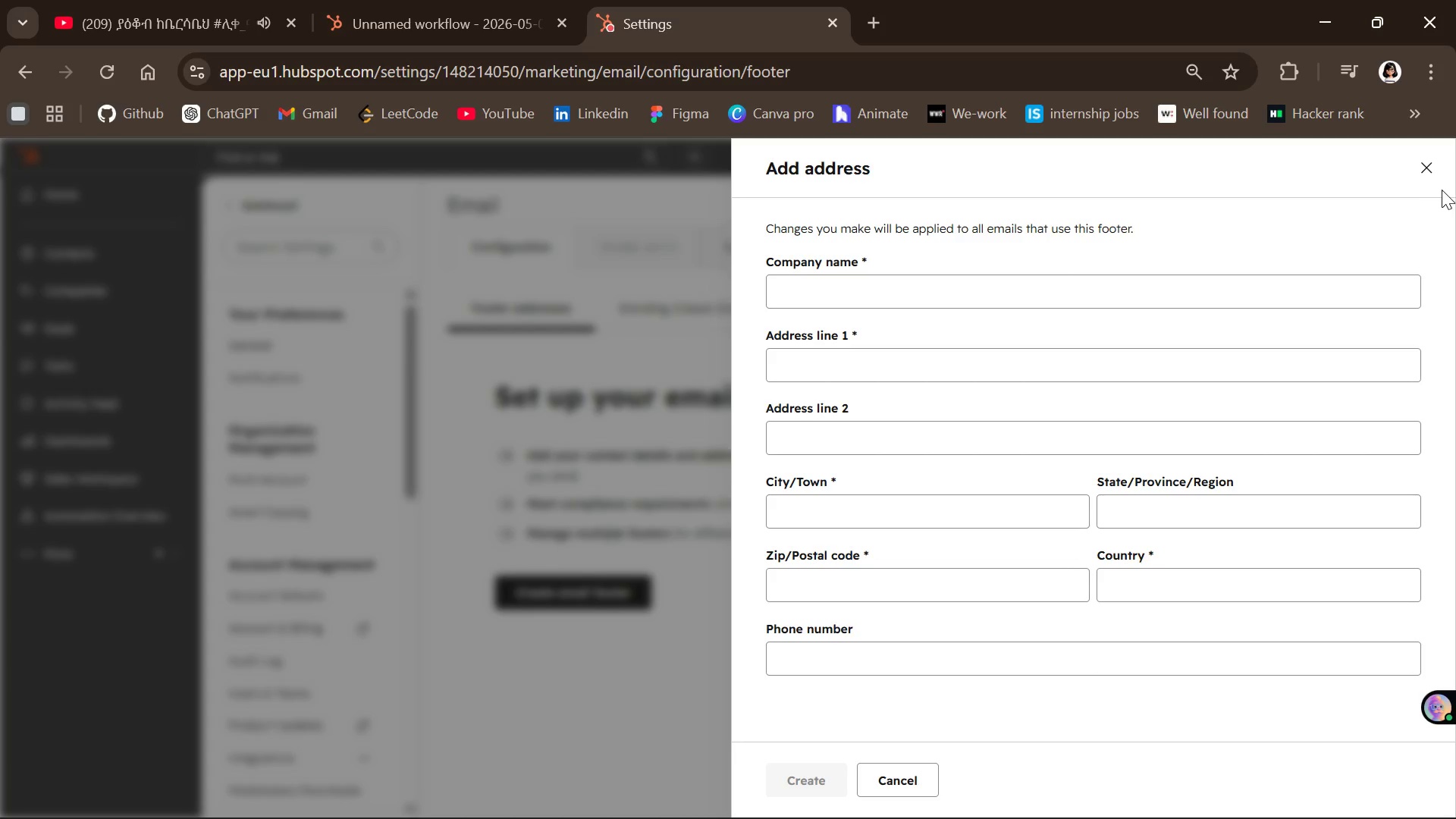 
left_click([1435, 171])
 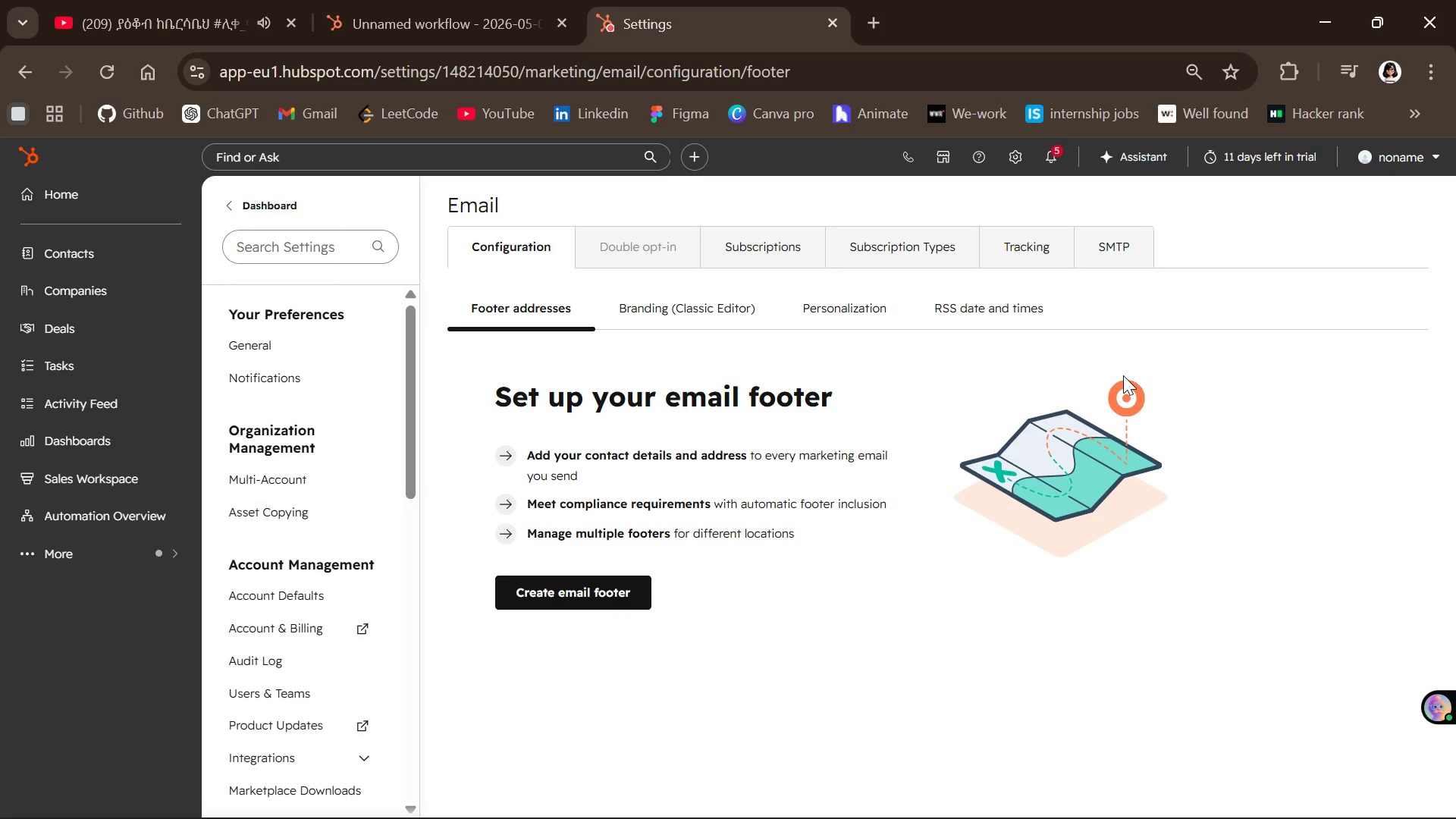 
wait(13.22)
 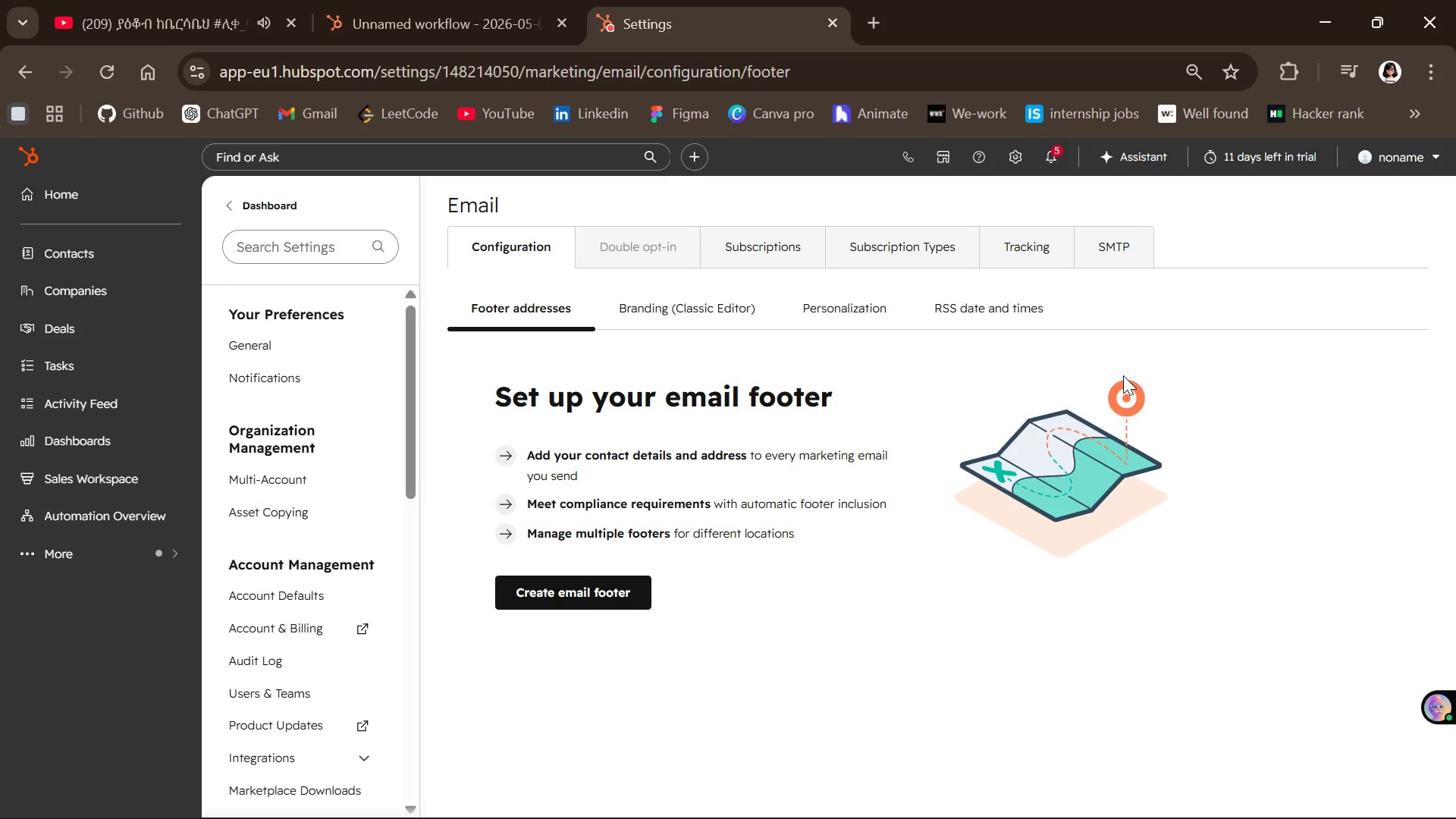 
left_click([610, 578])
 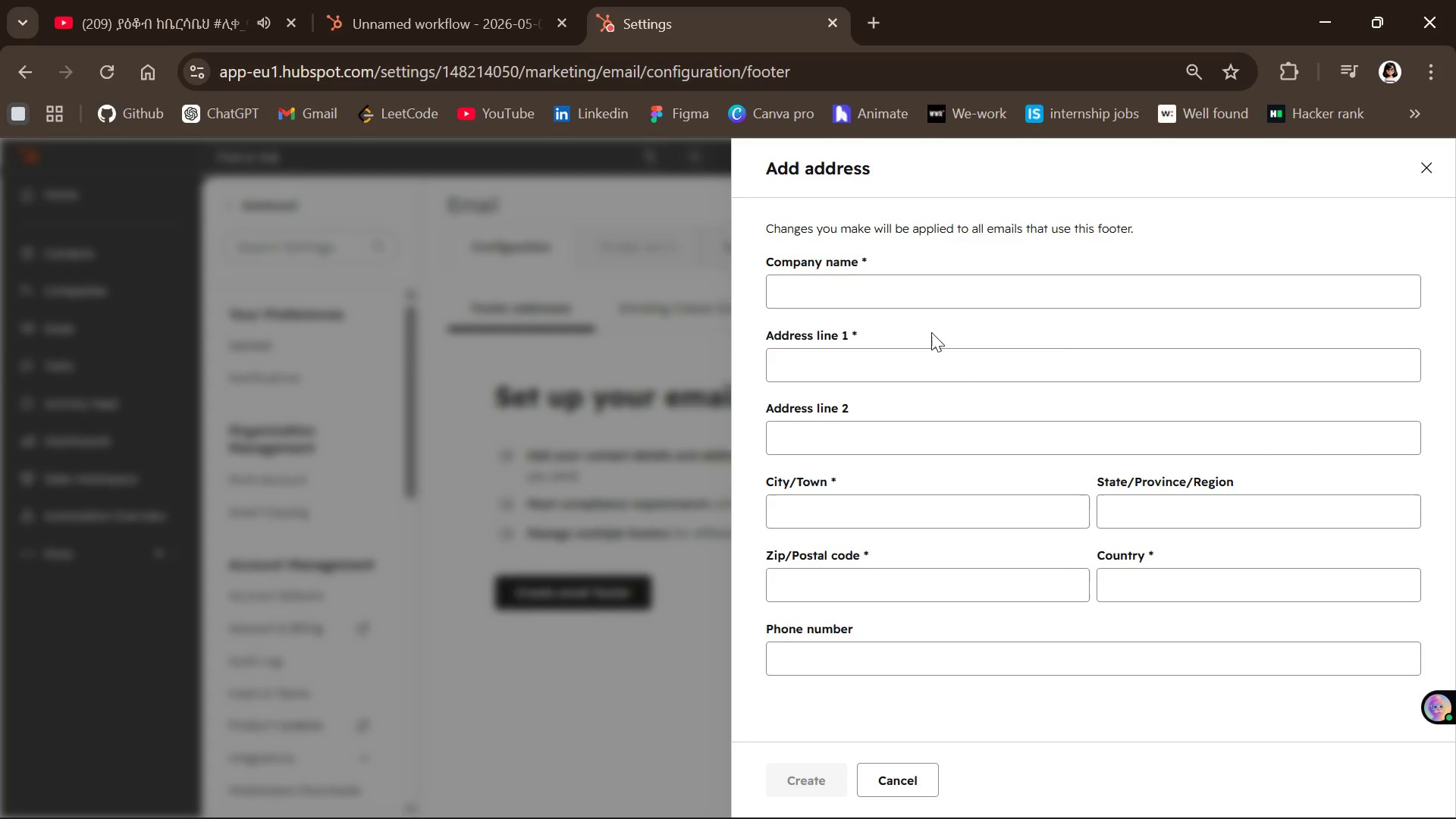 
wait(64.38)
 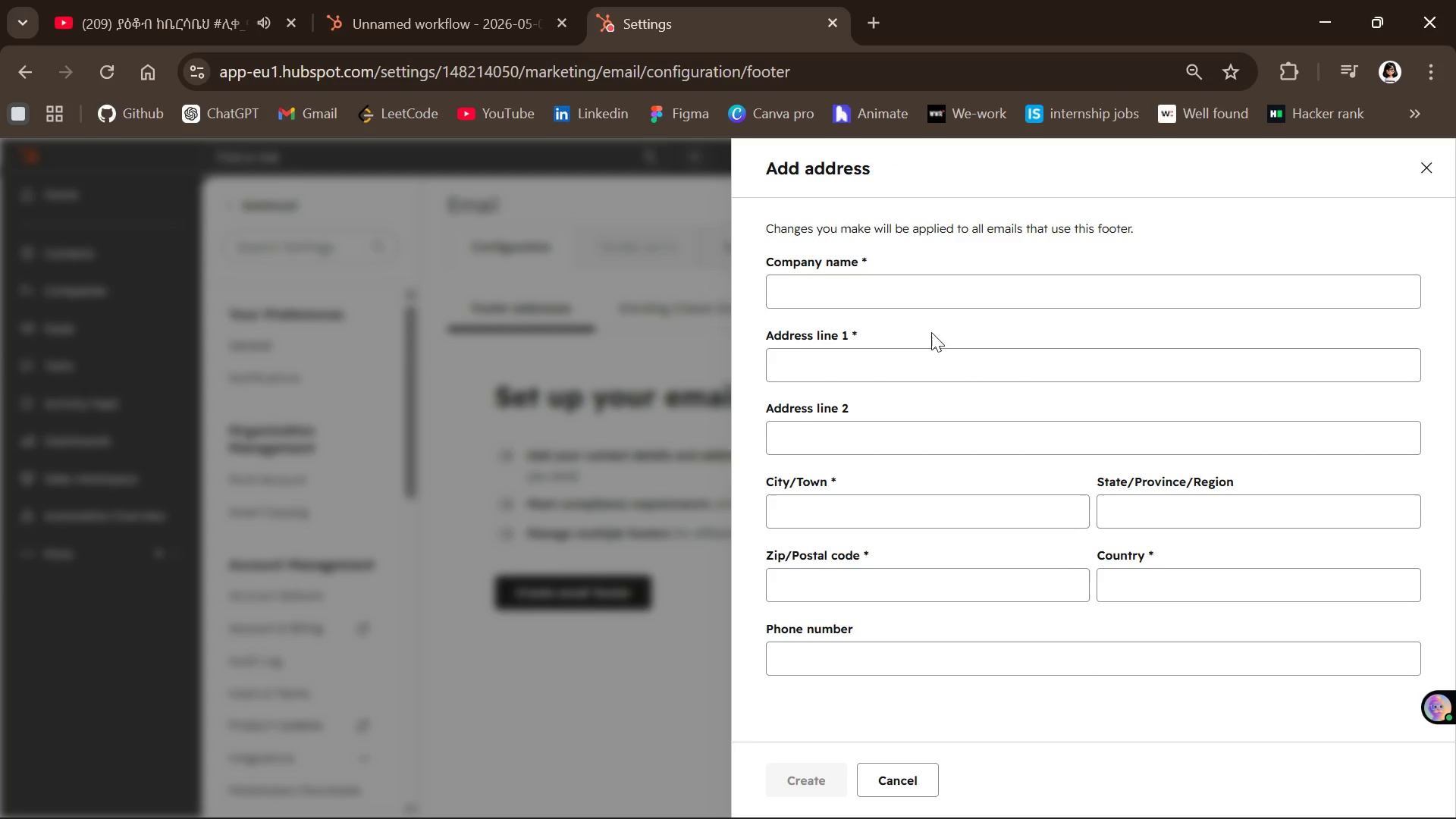 
left_click([934, 289])
 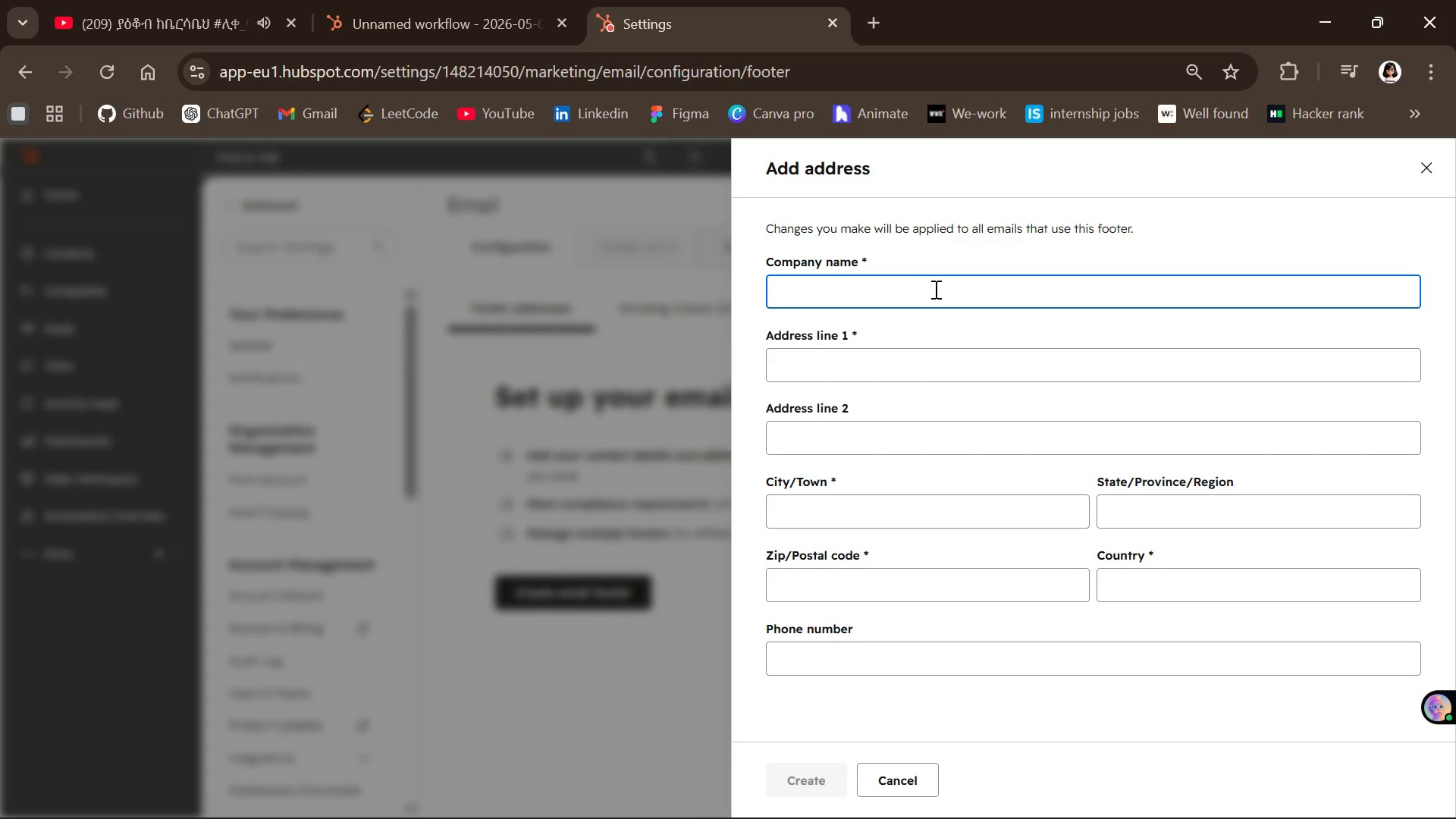 
type(Aura Med Spa & Laser clinic )
 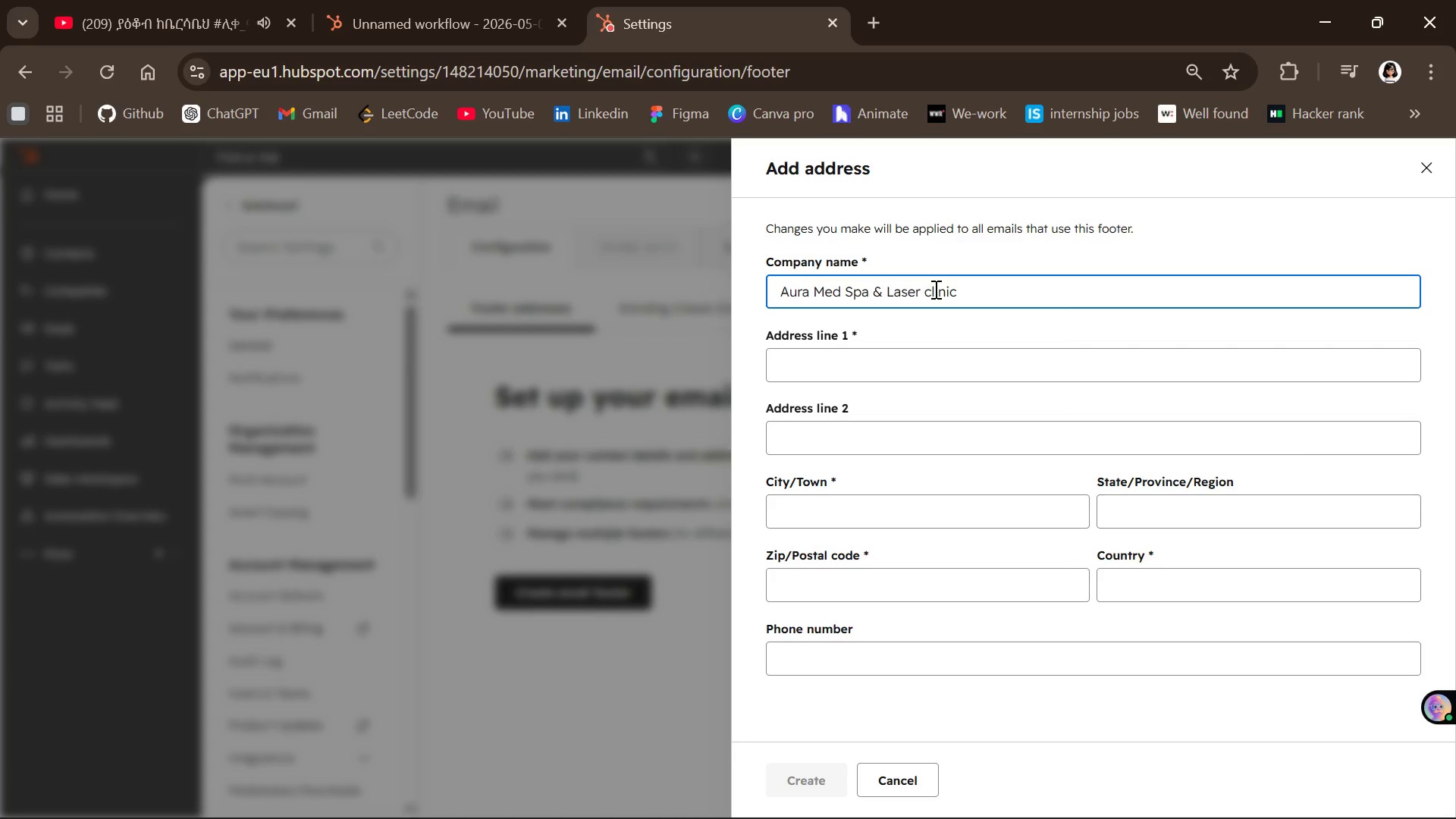 
left_click([910, 370])
 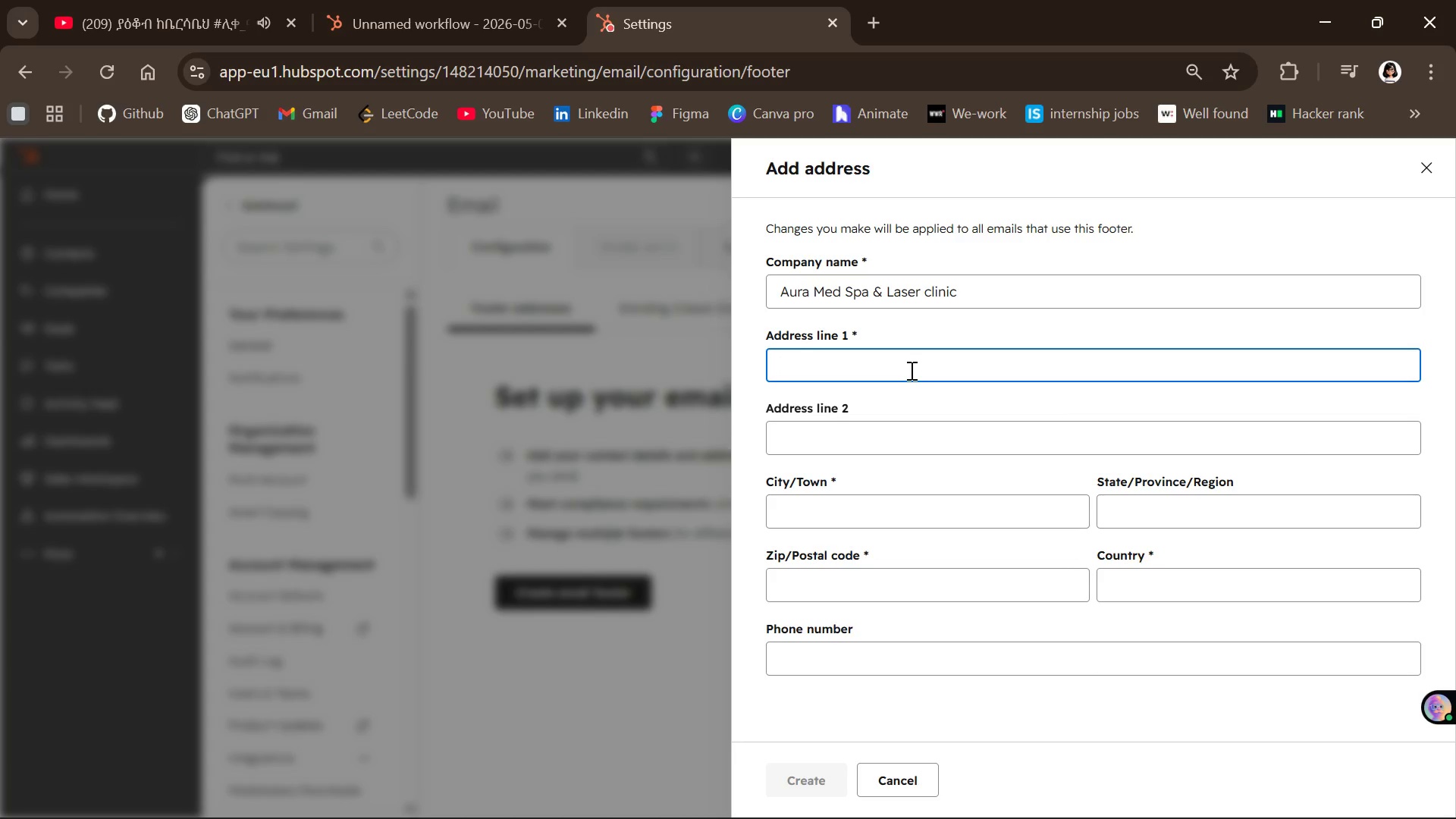 
type(Bole Road Friends)
 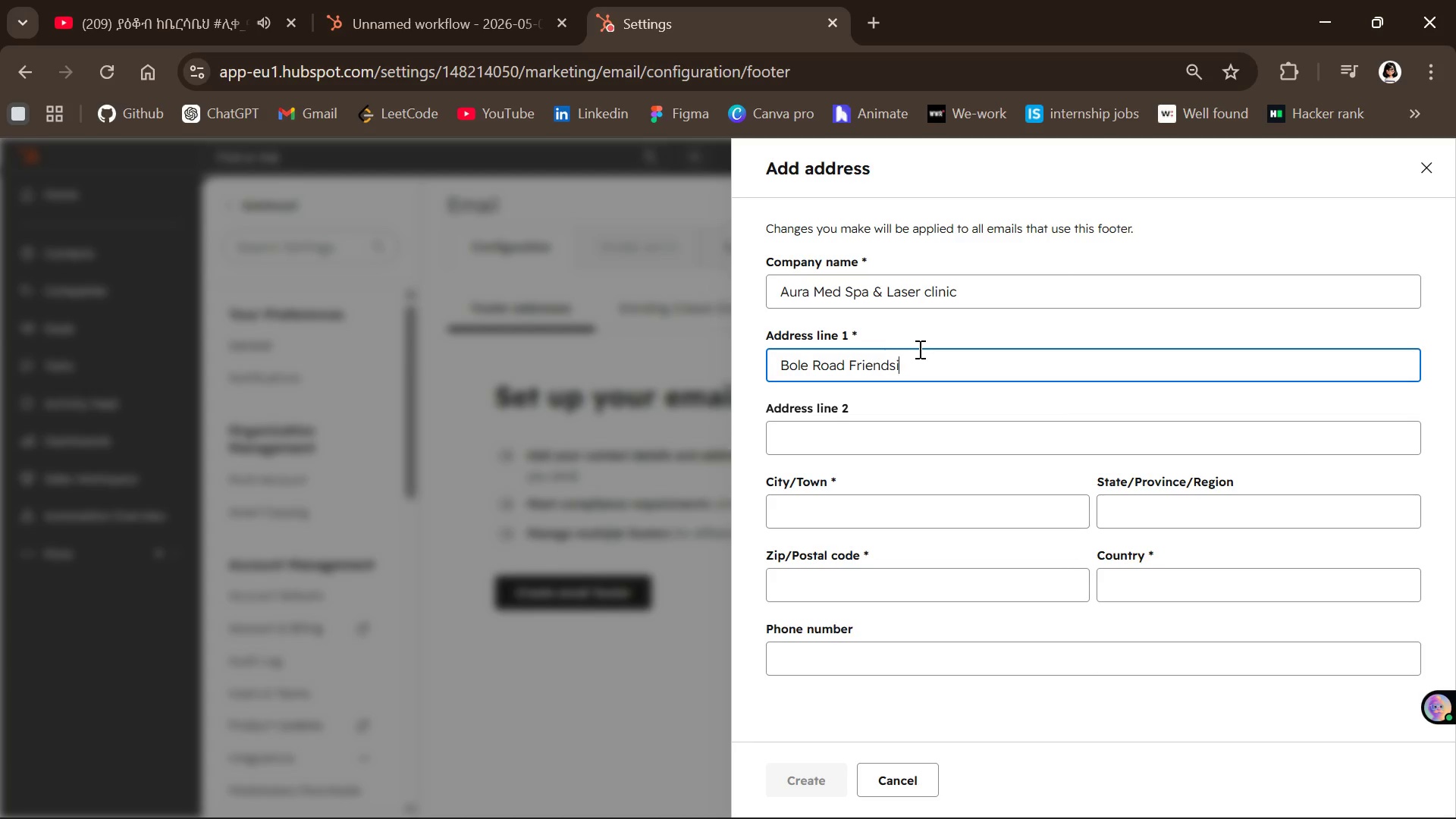 
type(i)
key(Backspace)
type(hip Business Center)
 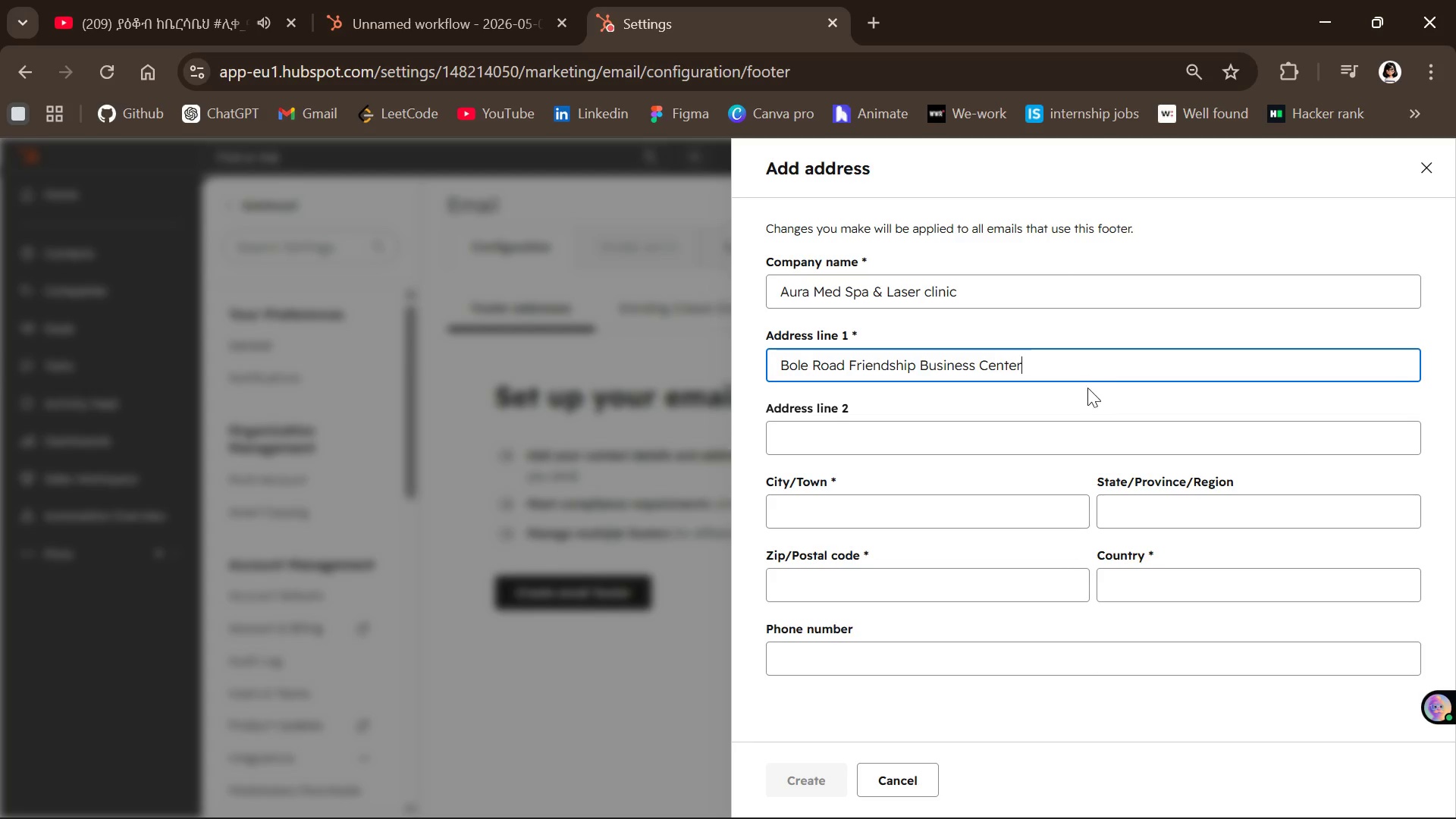 
left_click([922, 416])
 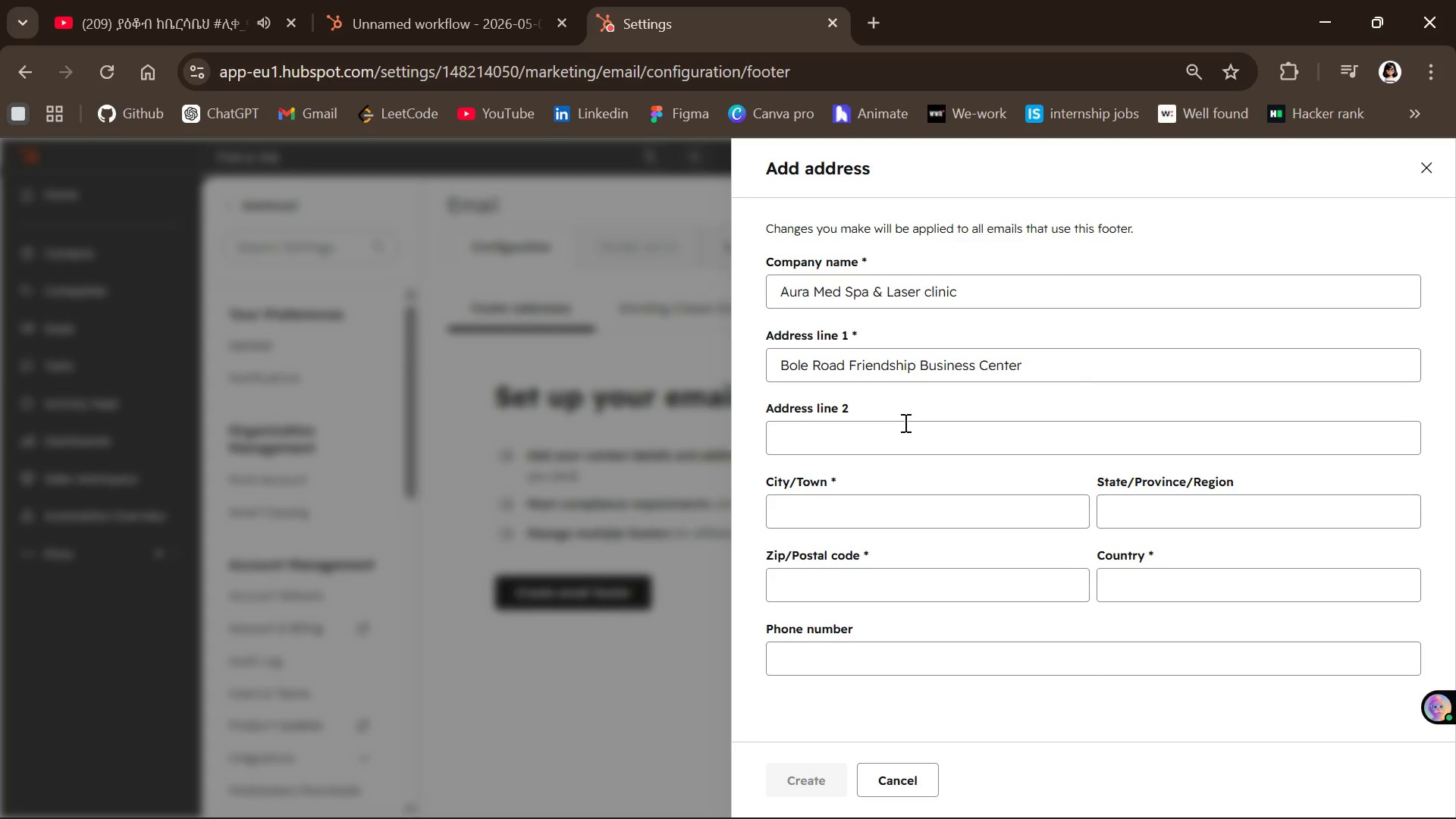 
left_click([904, 422])
 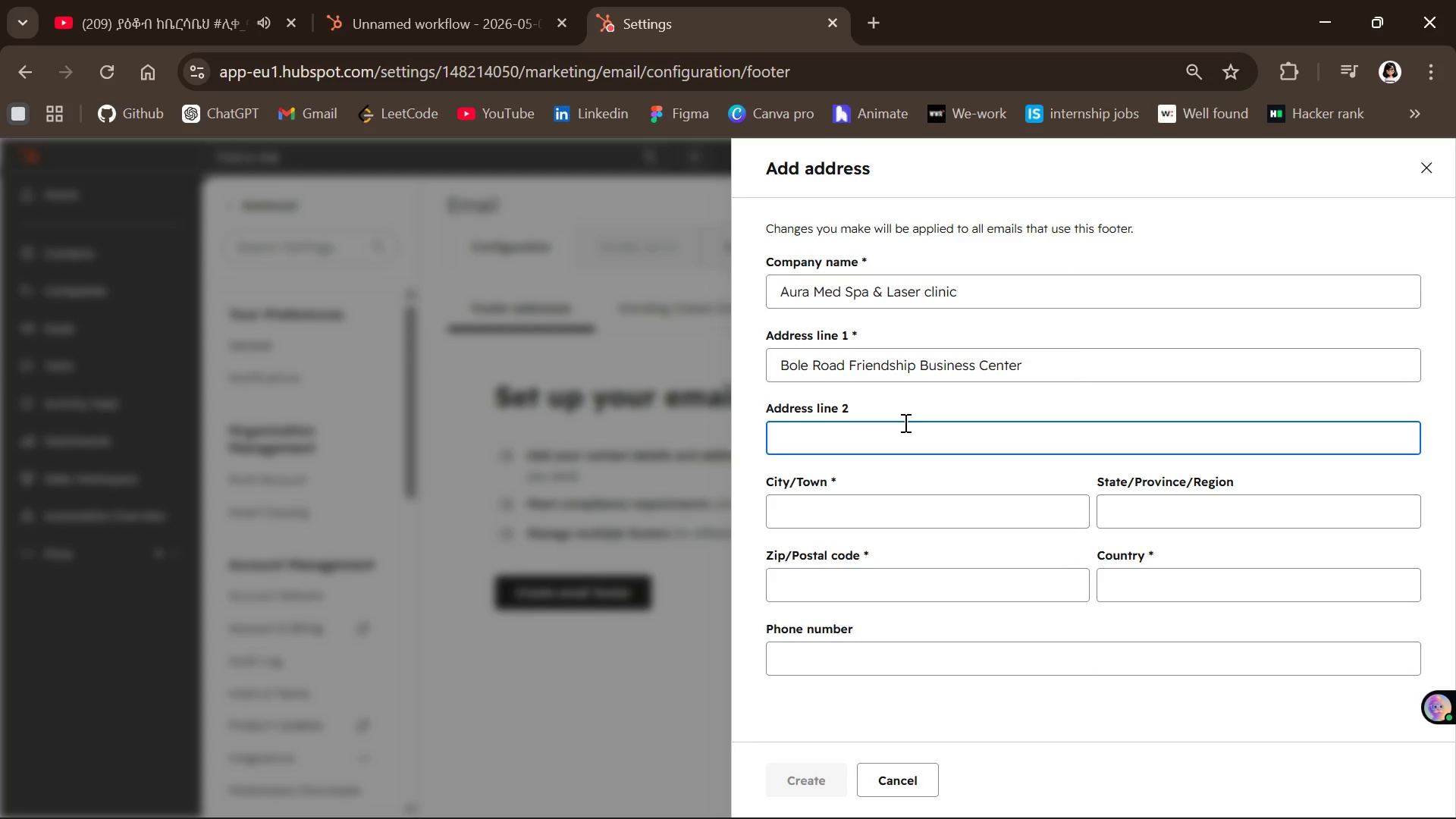 
type(2nd Floor )
key(Backspace)
type(,Suite 204)
 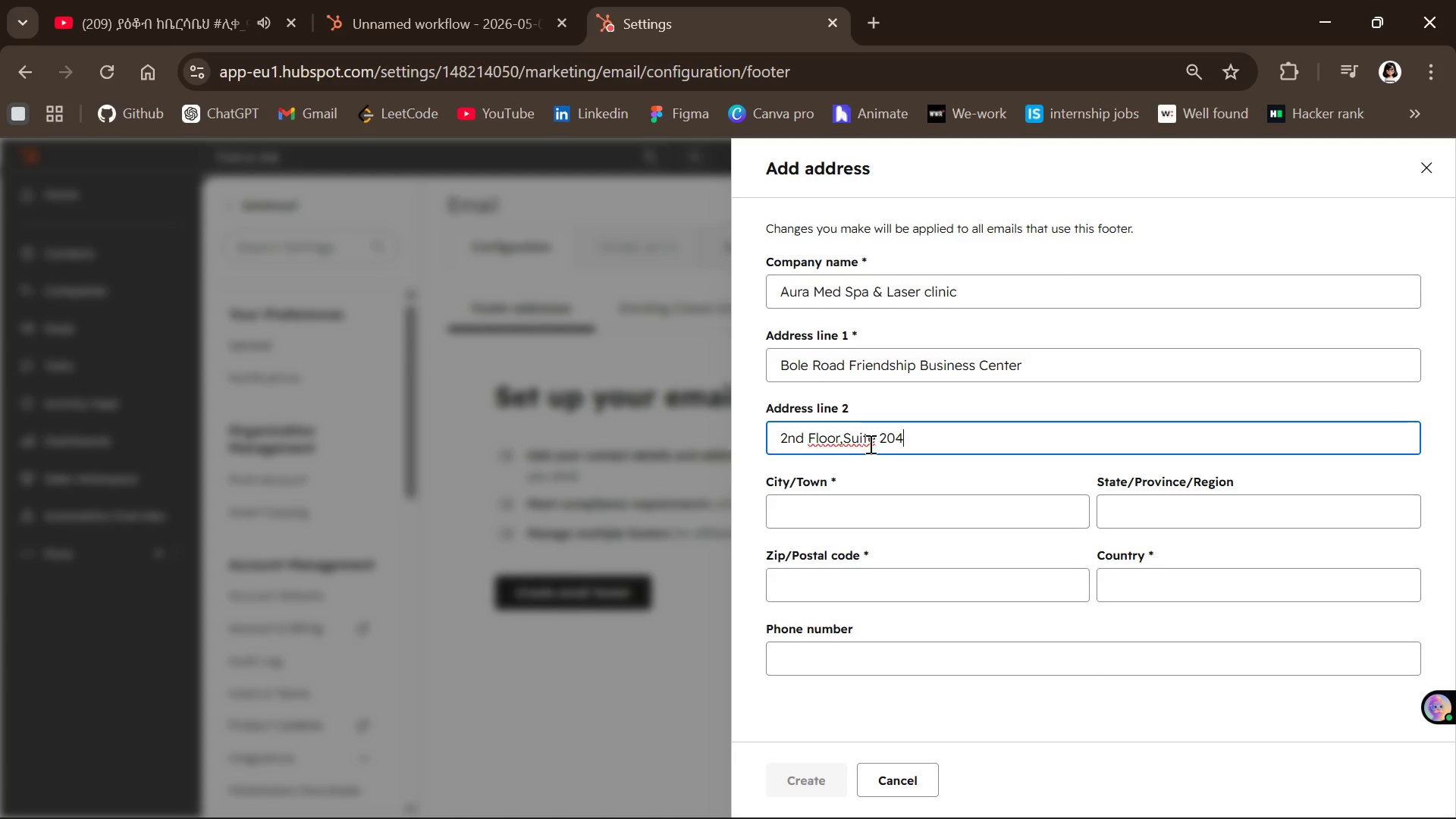 
left_click([861, 441])
 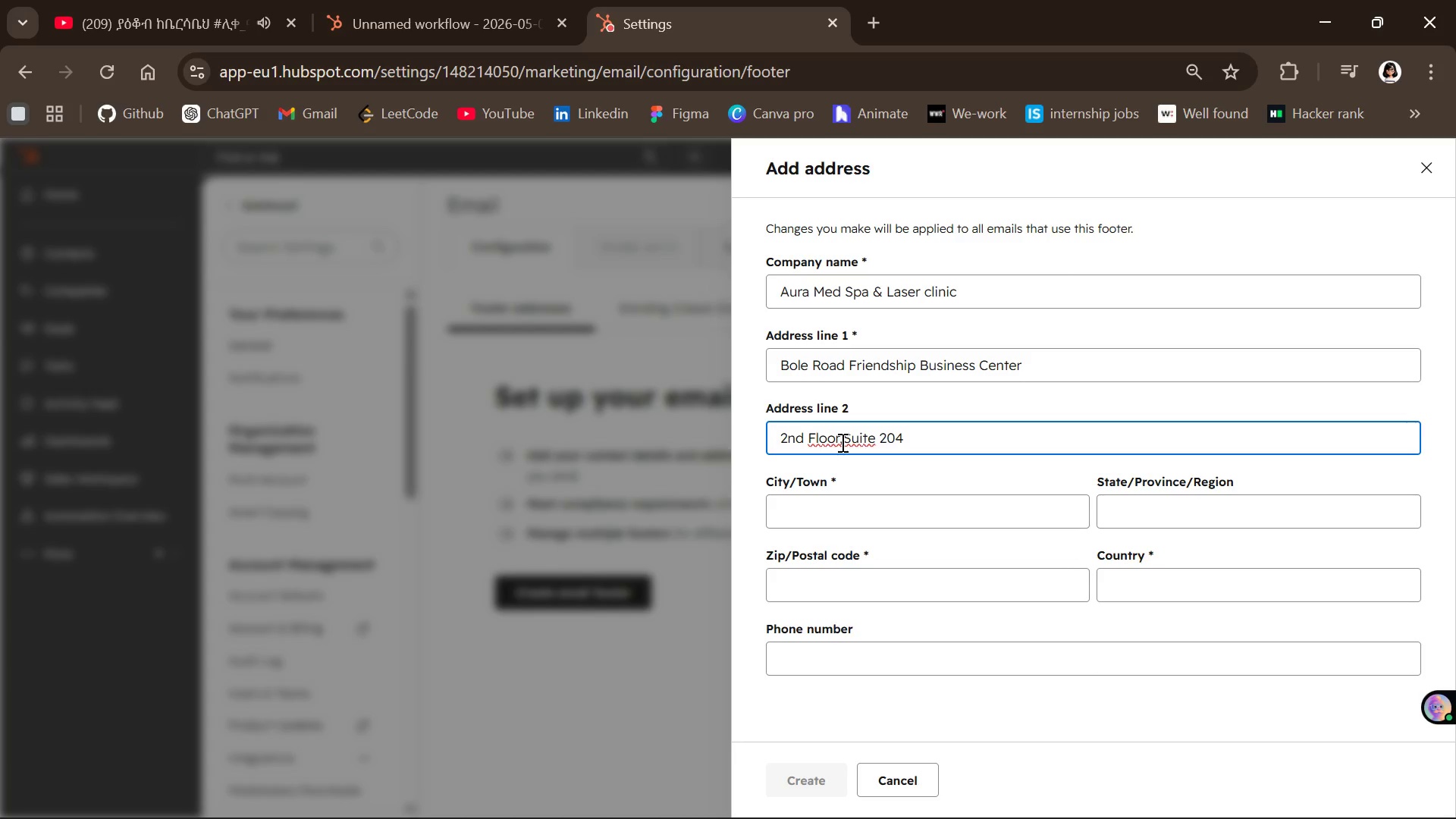 
left_click([841, 442])
 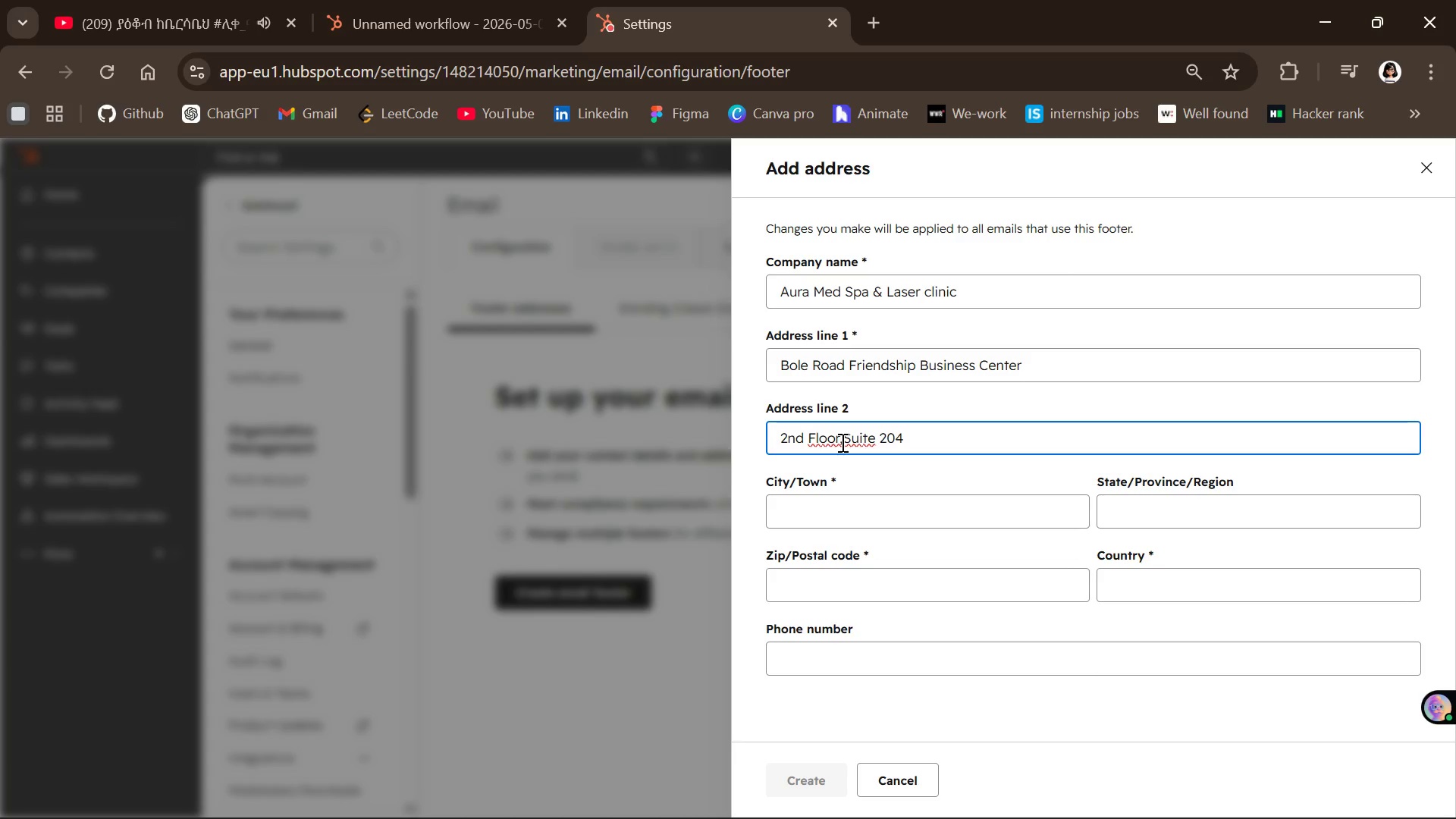 
double_click([841, 442])
 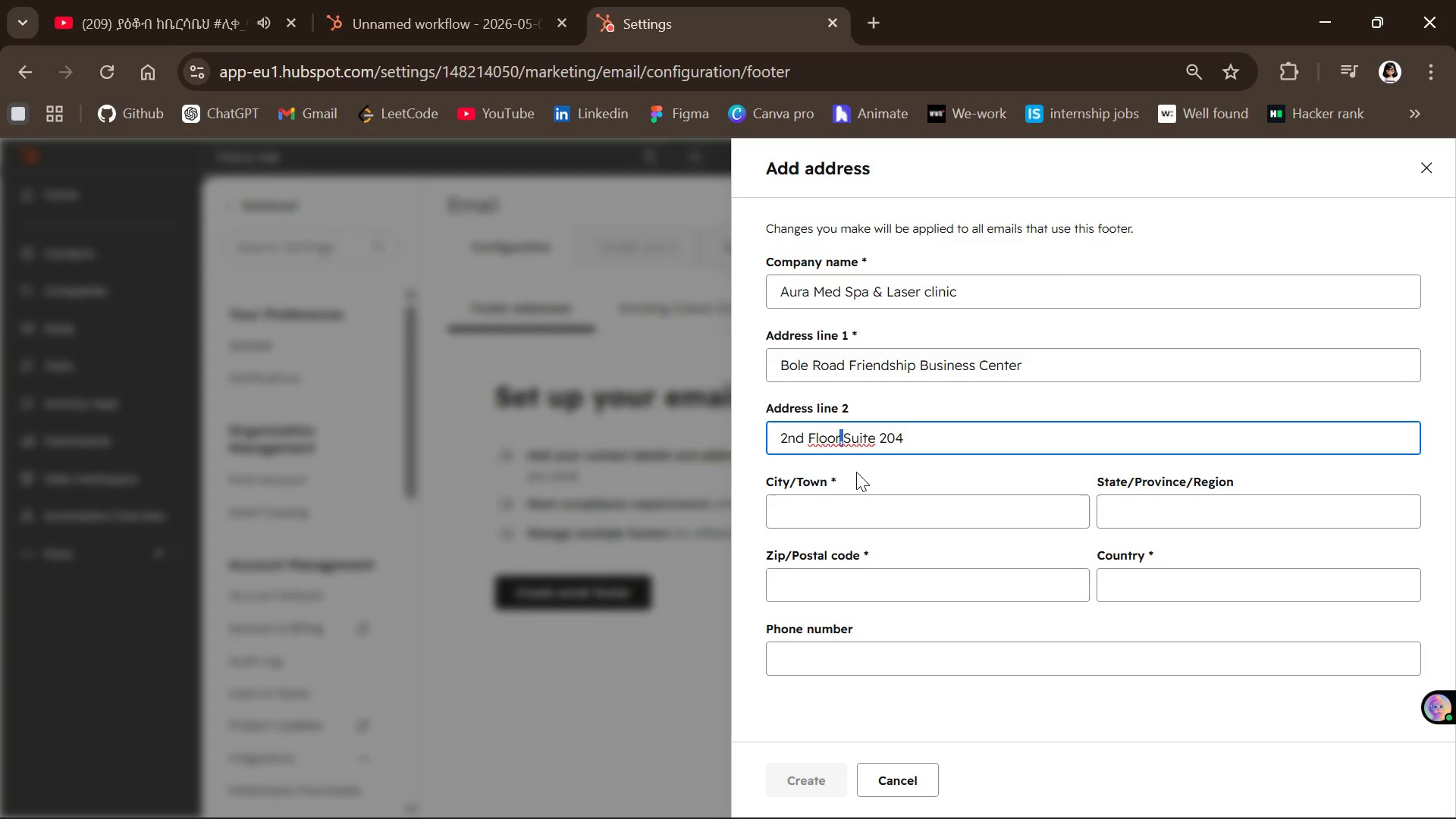 
left_click([846, 441])
 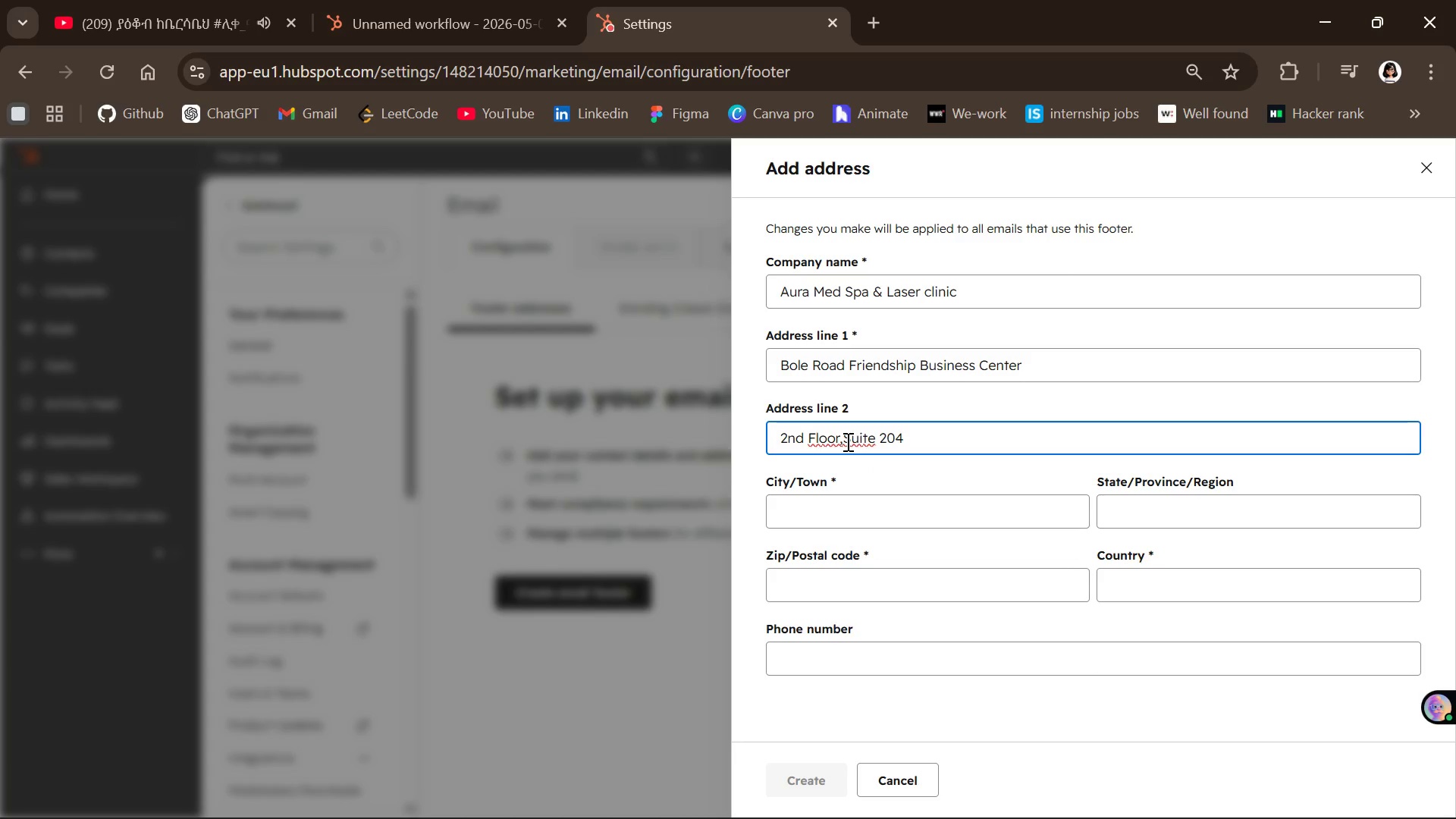 
key(Space)
 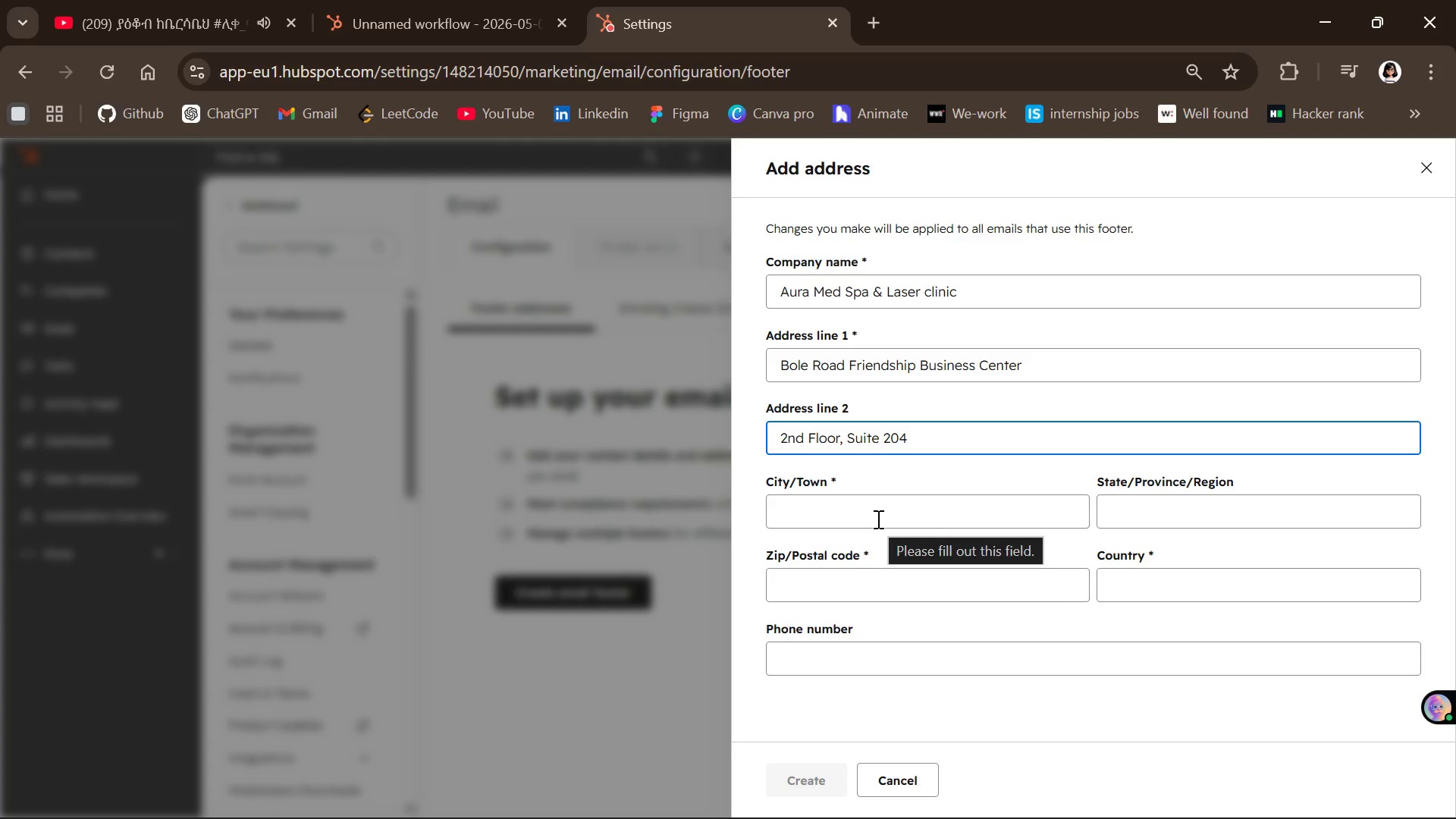 
left_click([877, 519])
 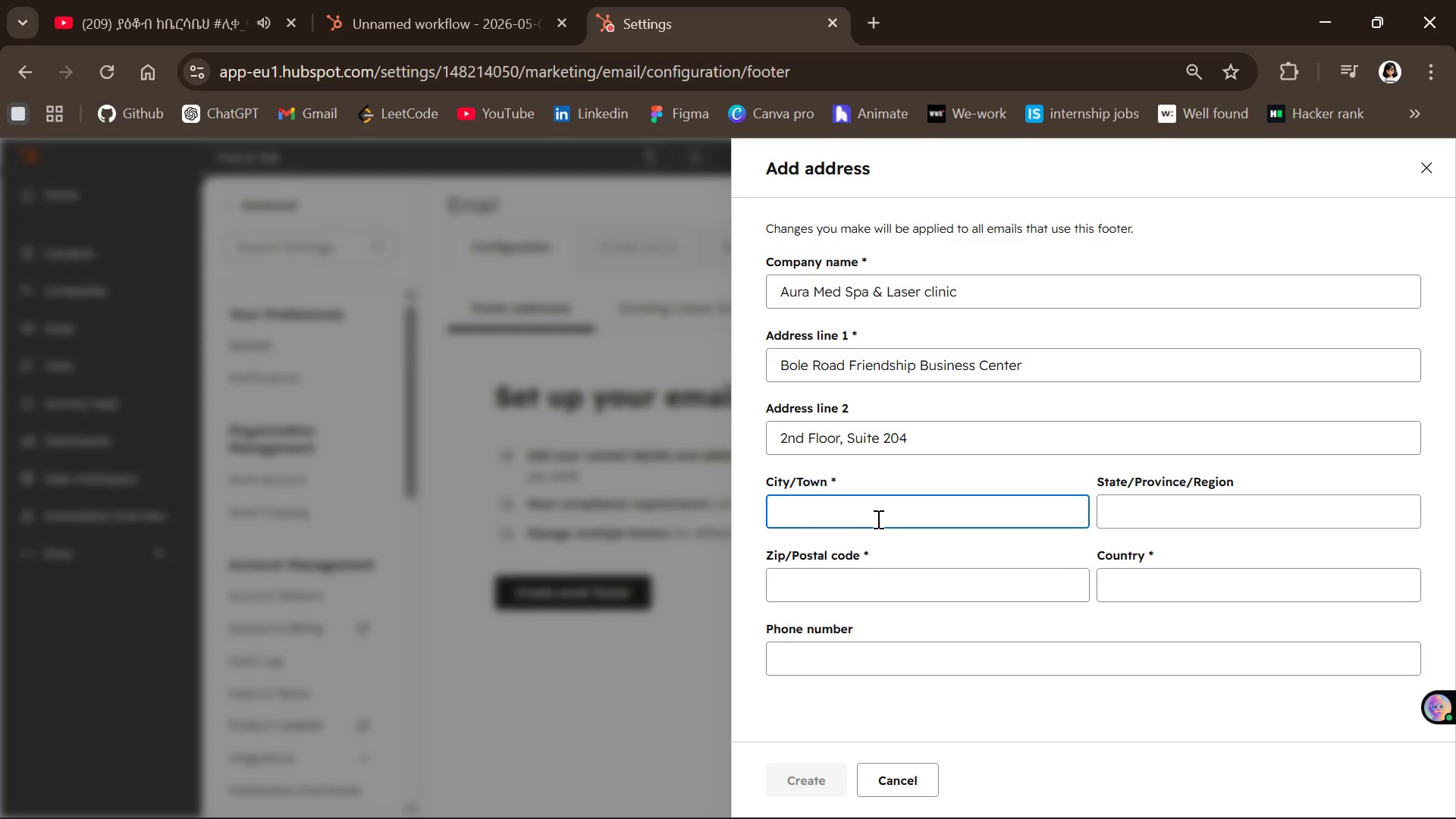 
type(Addis Ababa)
 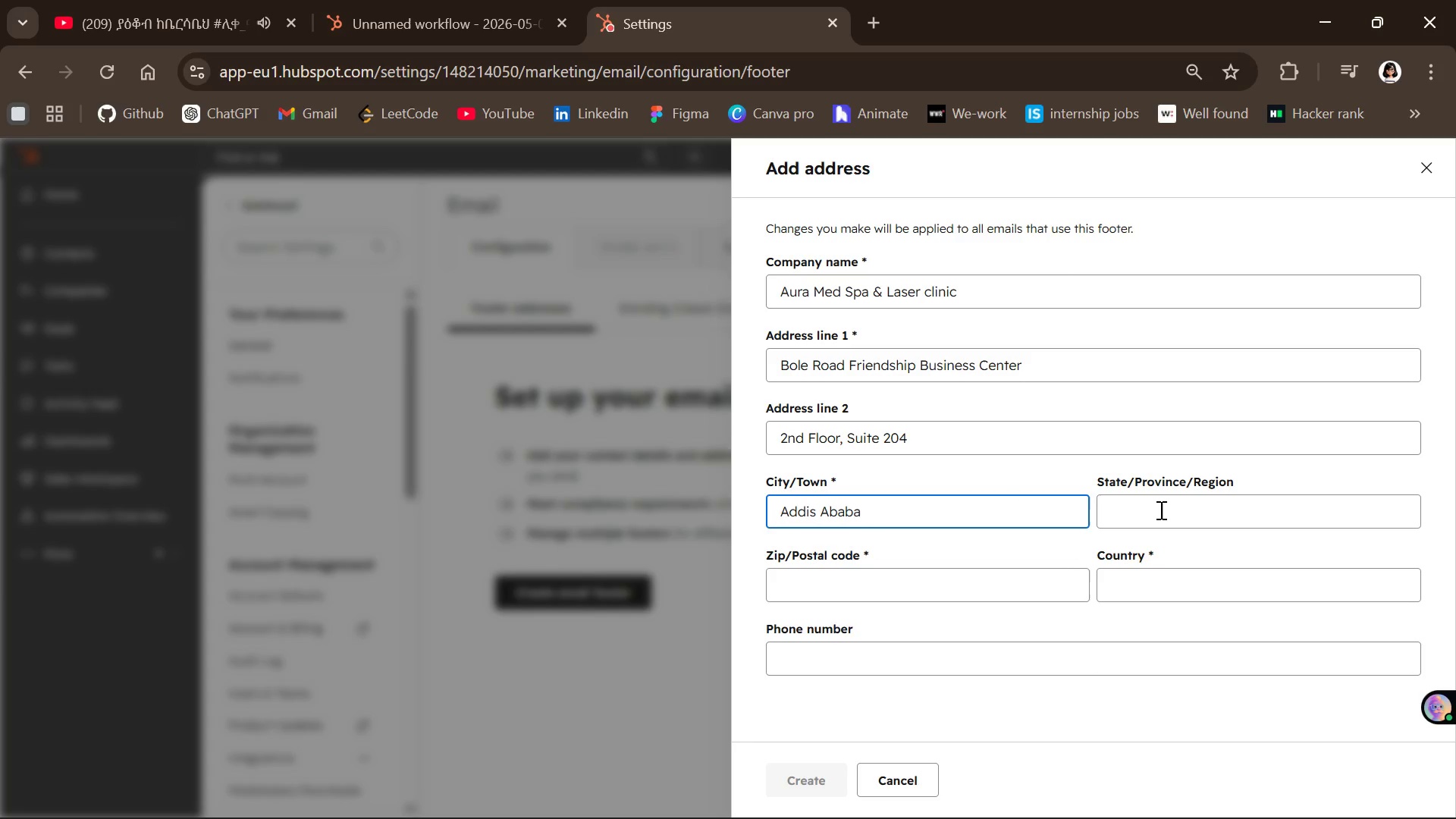 
left_click([1159, 510])
 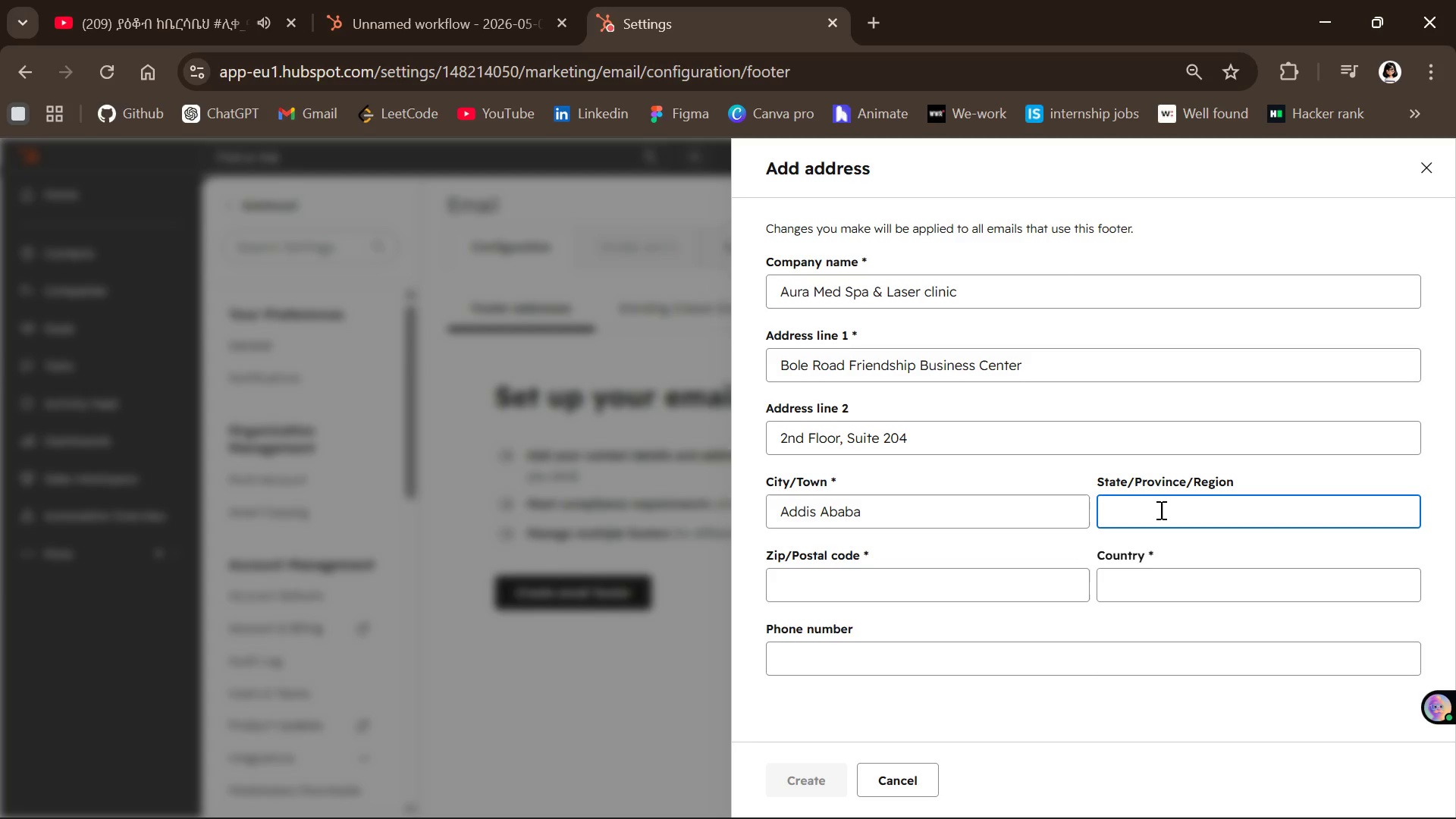 
type(Addis Ababa)
 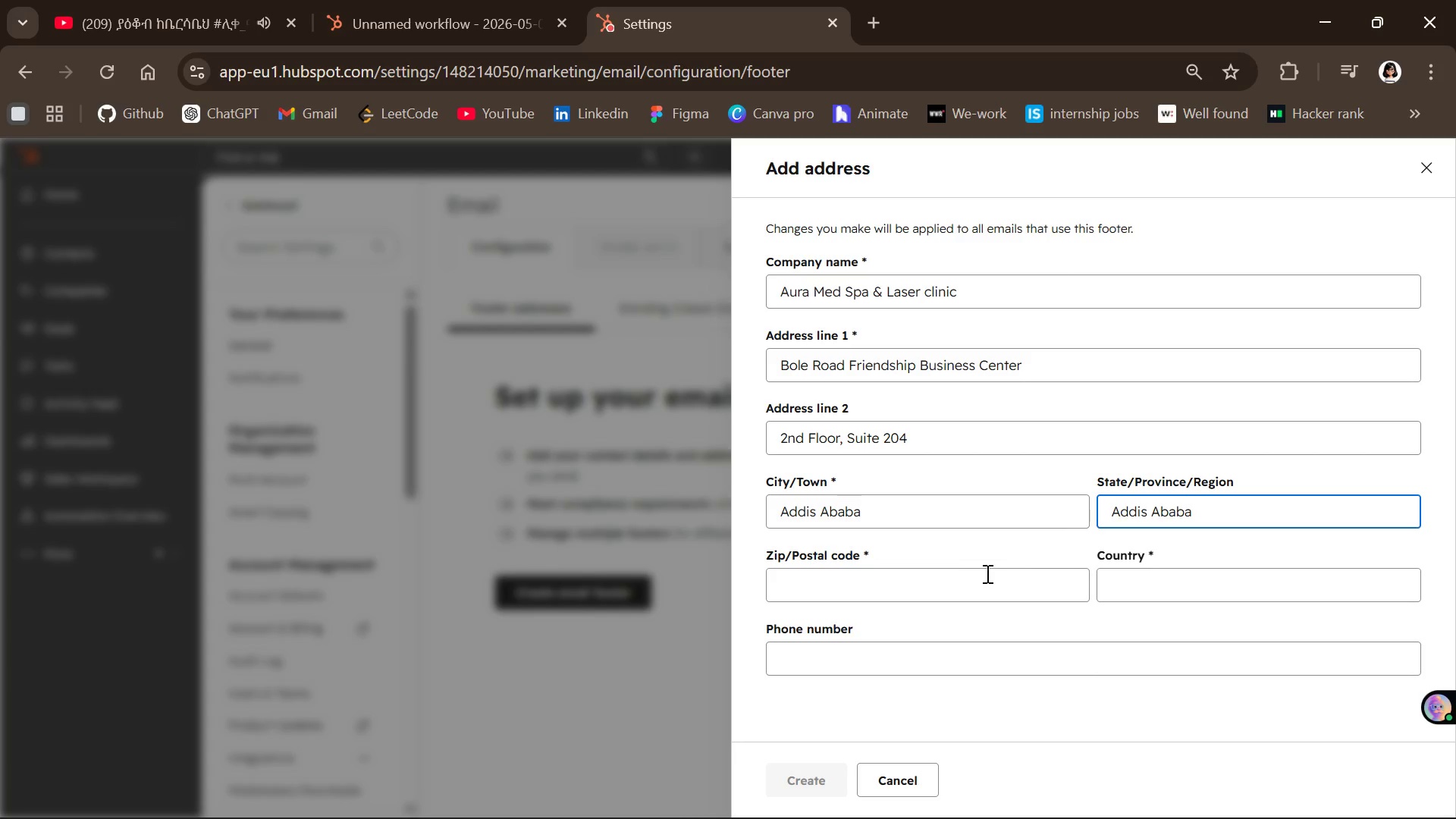 
mouse_move([933, 579])
 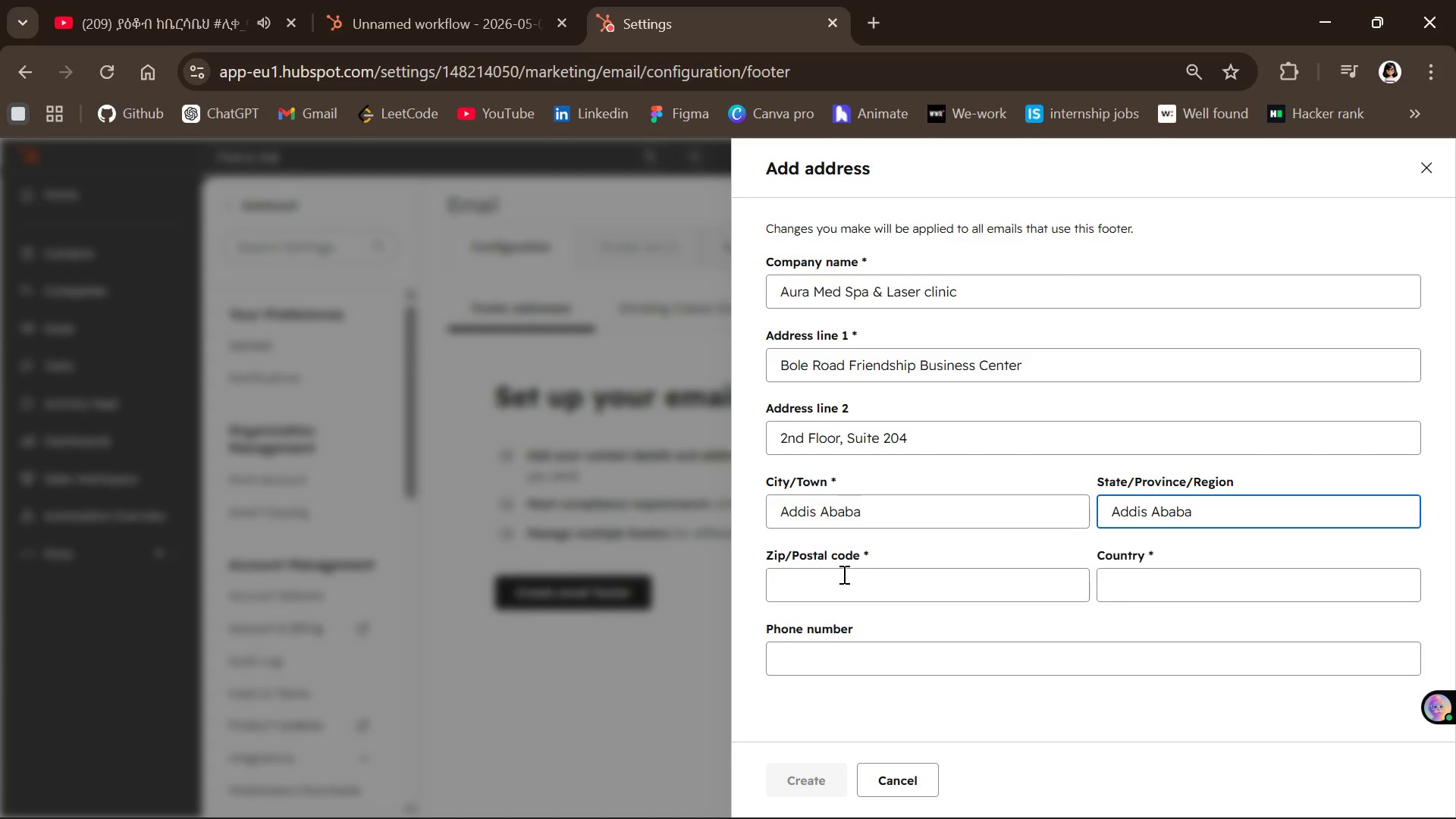 
left_click([843, 574])
 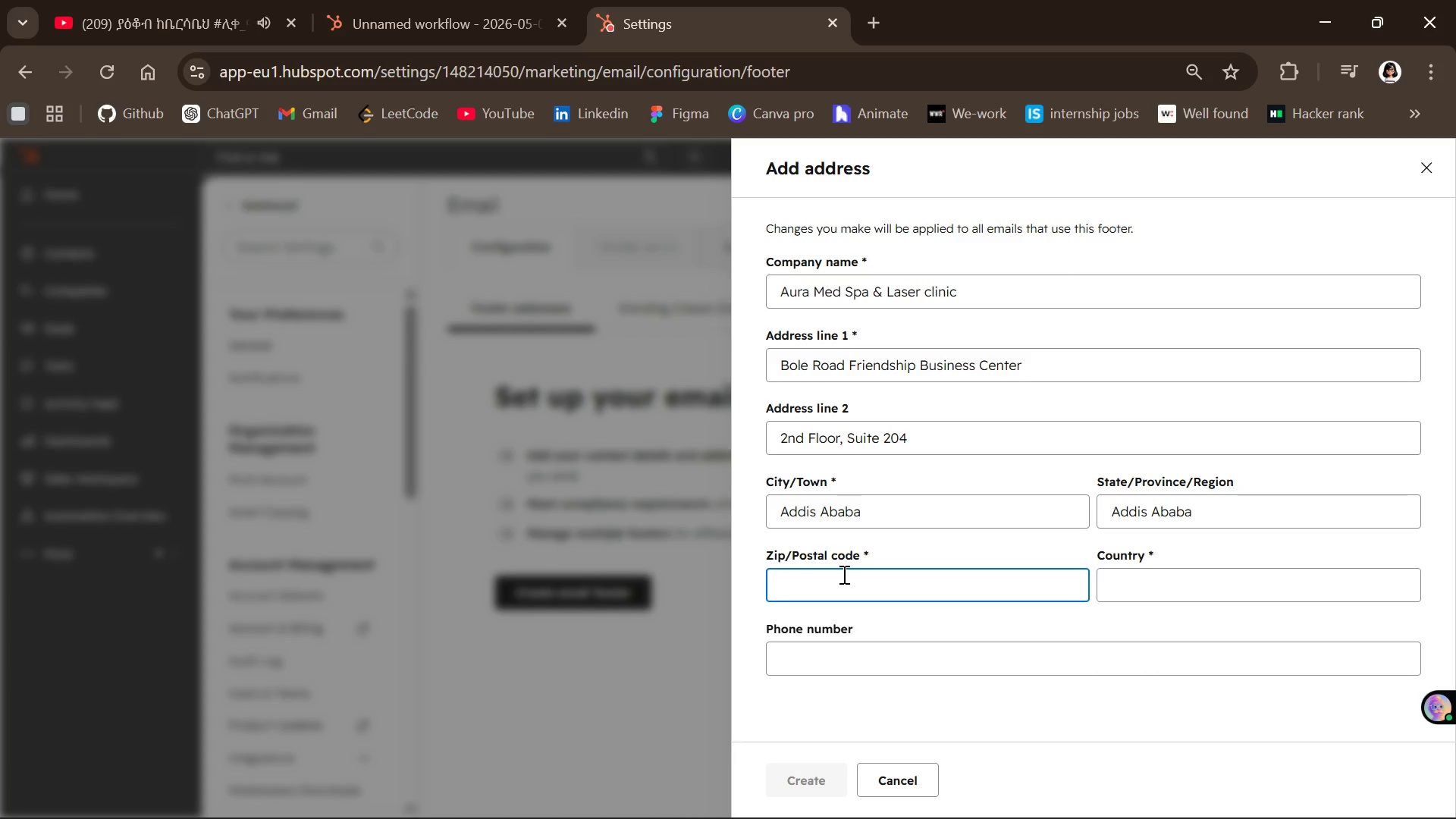 
type(1000)
 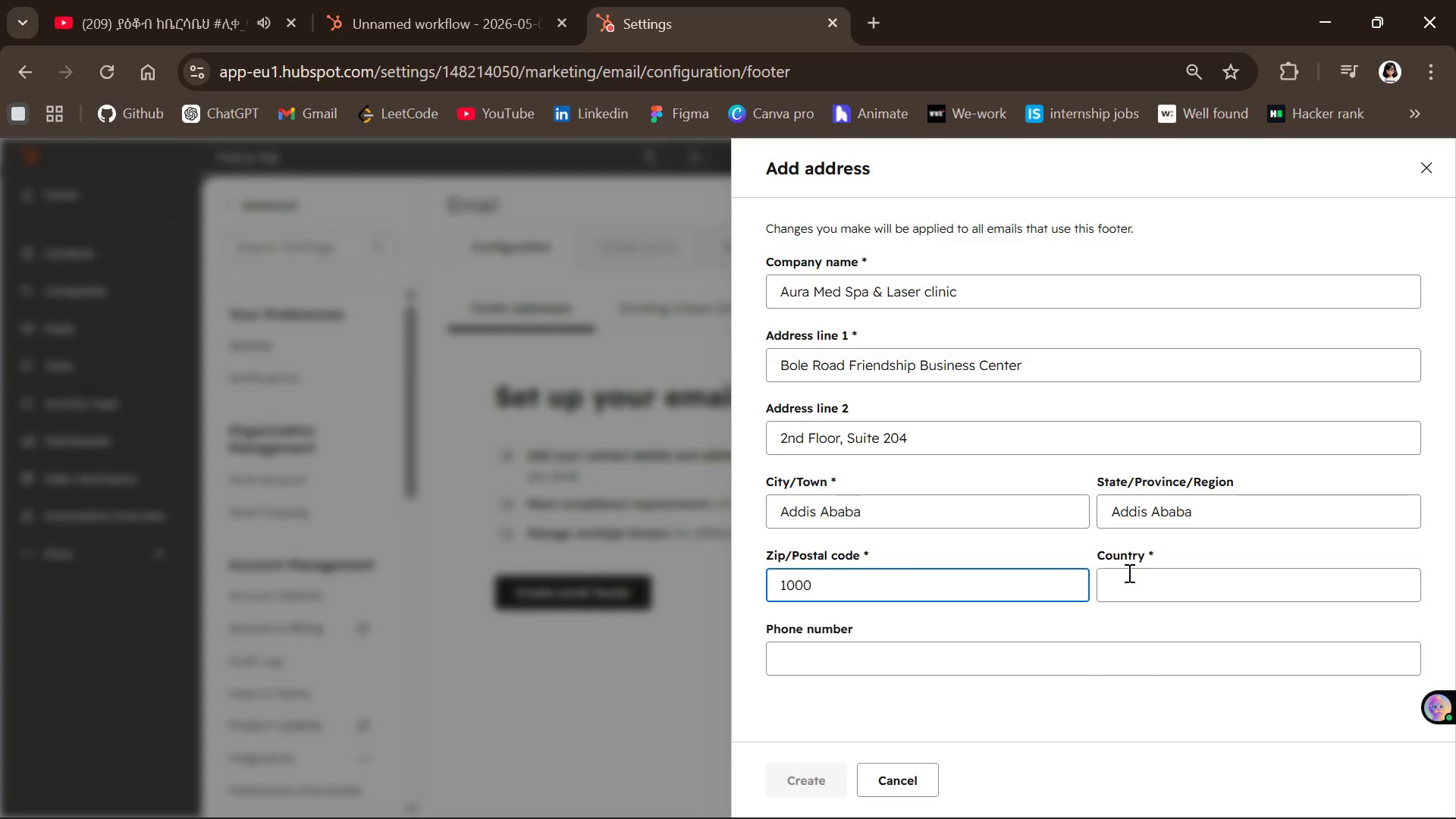 
left_click([1136, 591])
 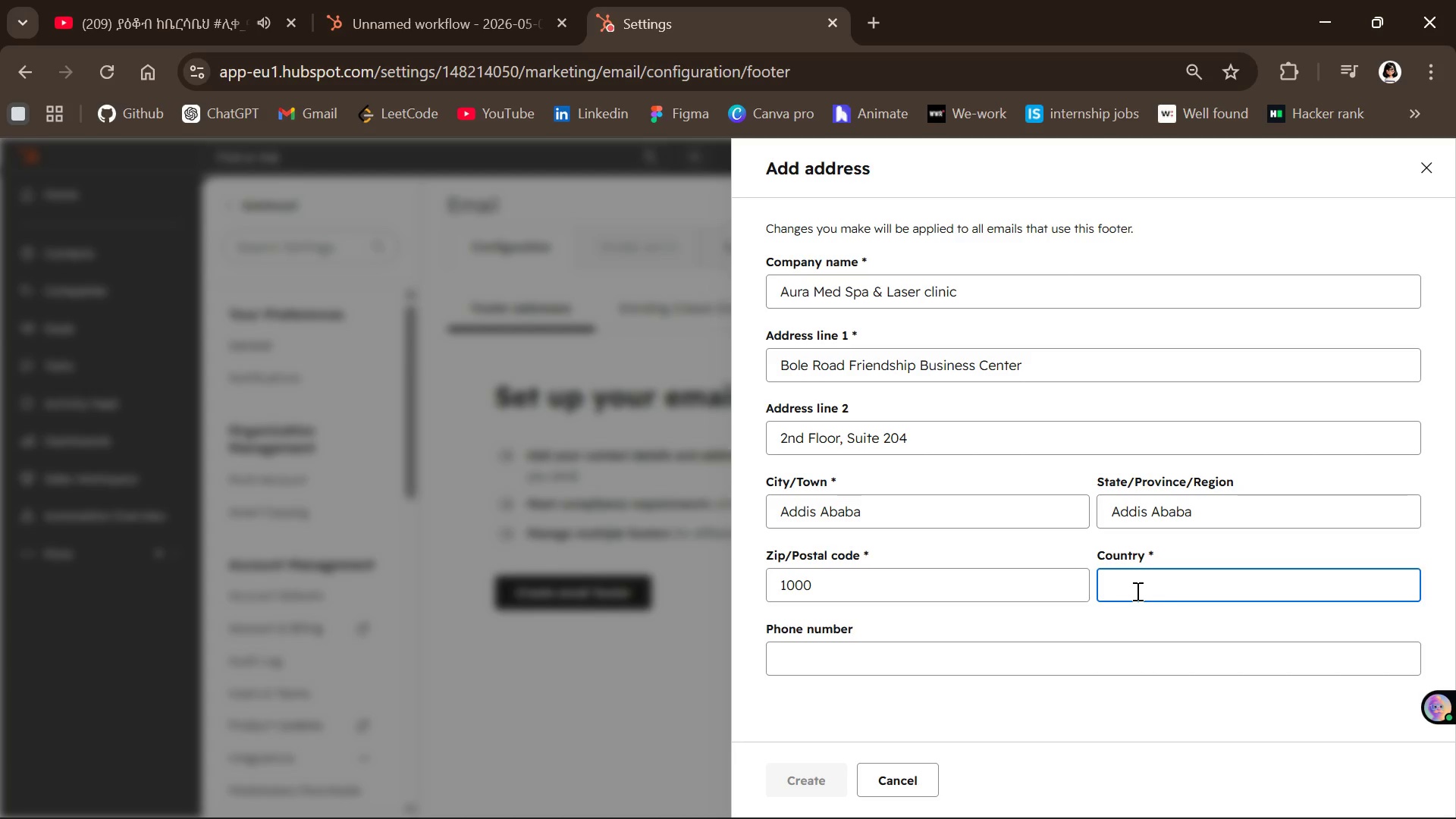 
type(Ethiopia)
 